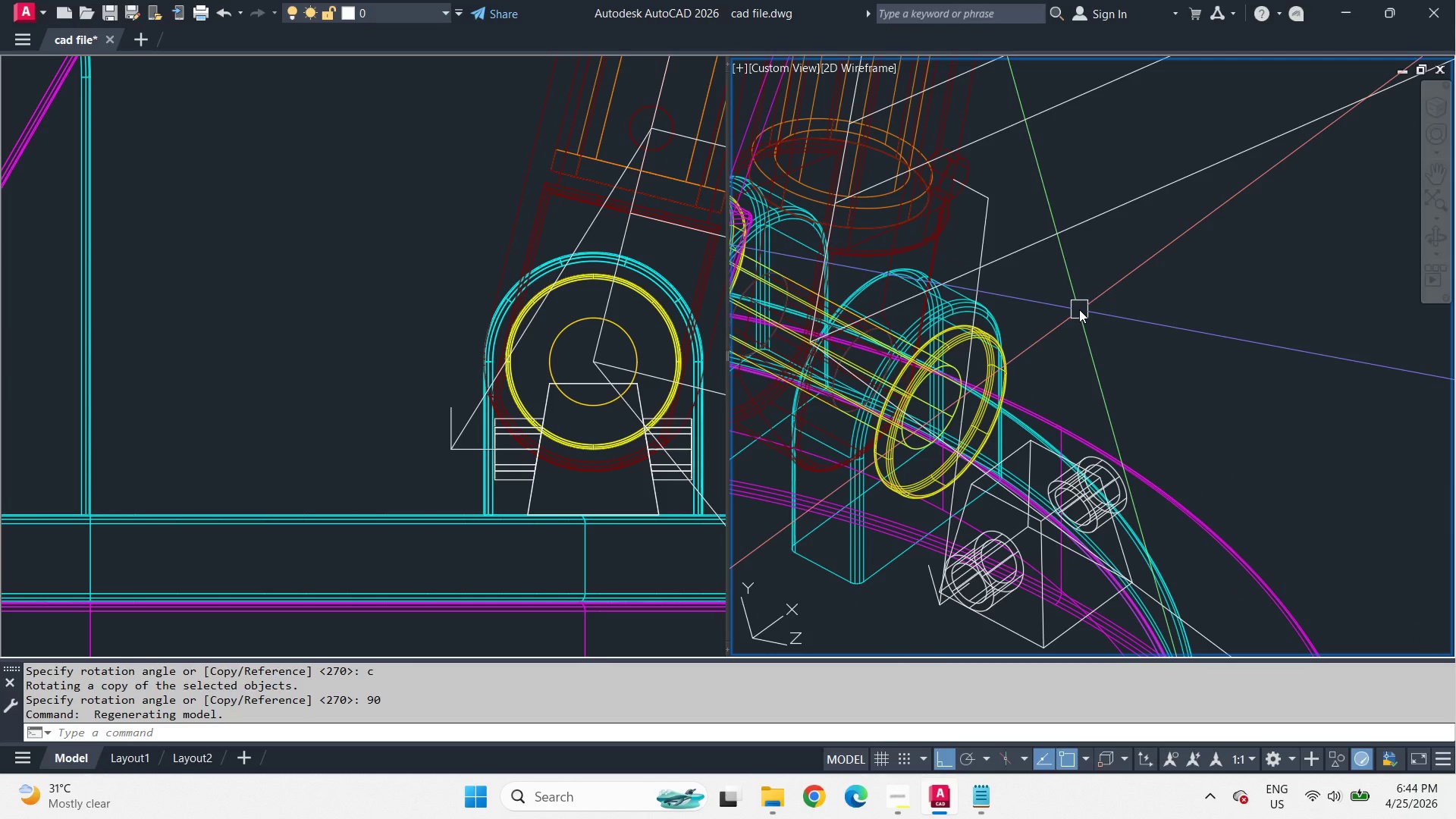 
wait(12.83)
 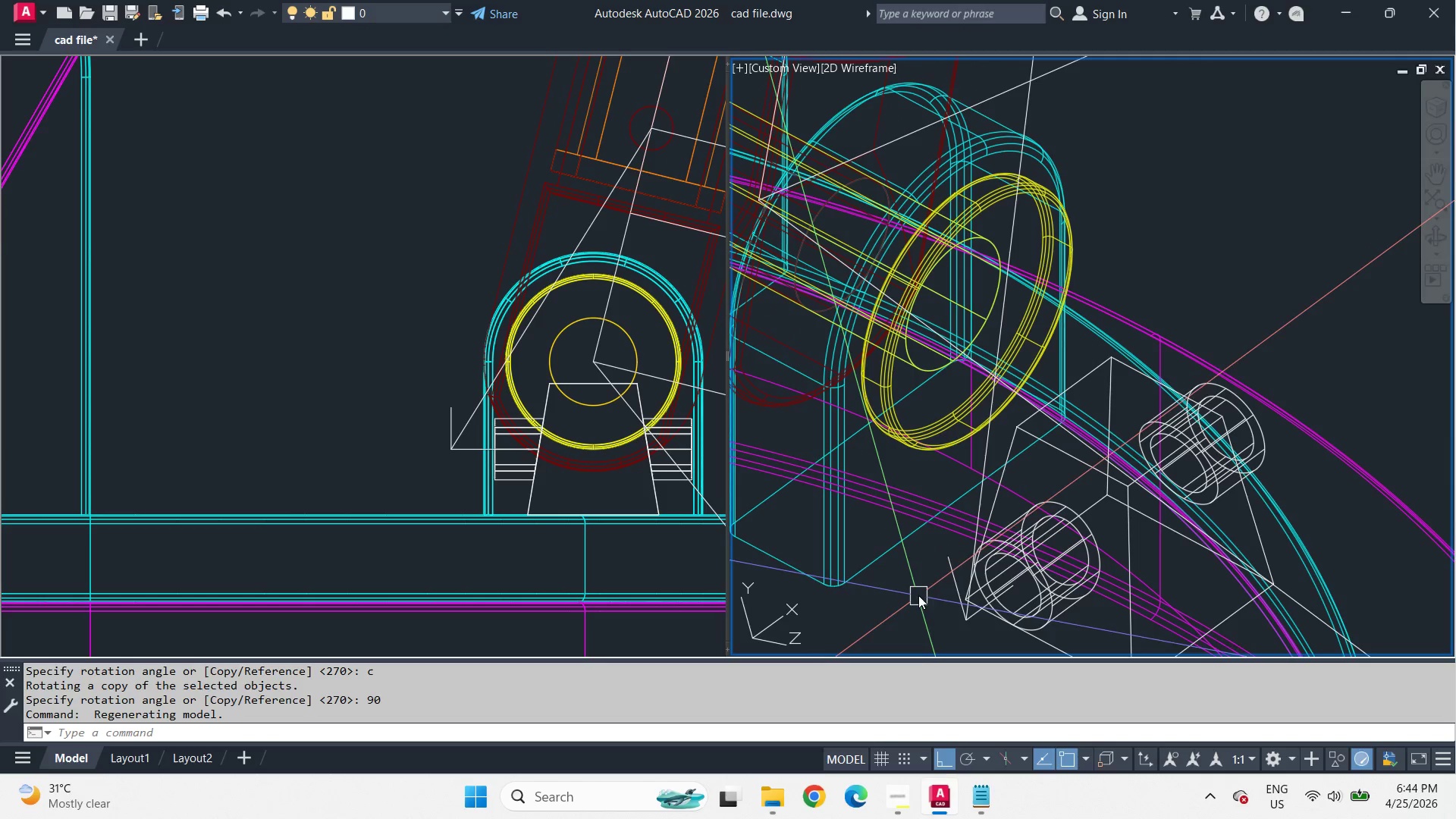 
key(L)
 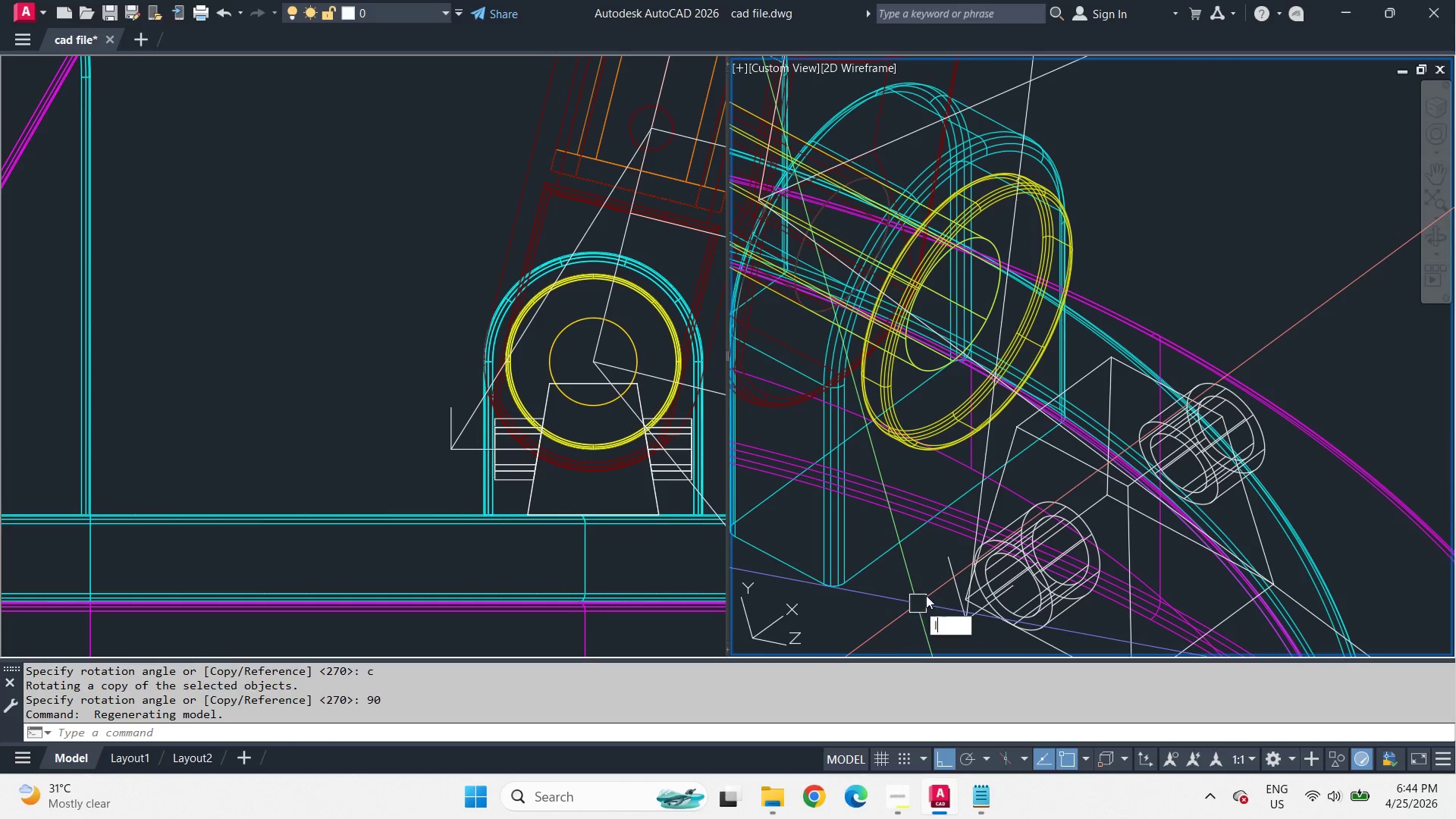 
key(Space)
 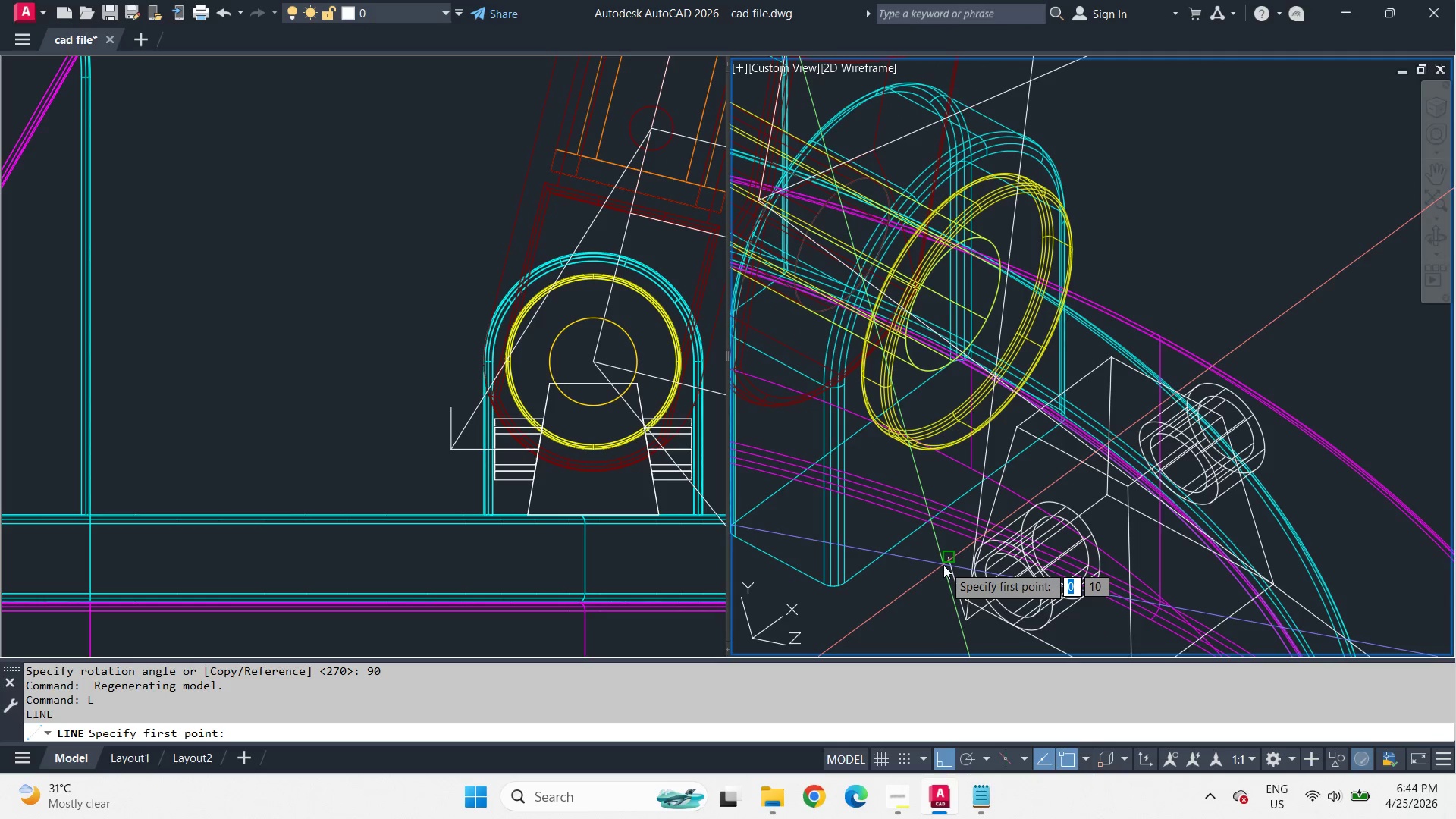 
scroll: coordinate [895, 580], scroll_direction: up, amount: 1.0
 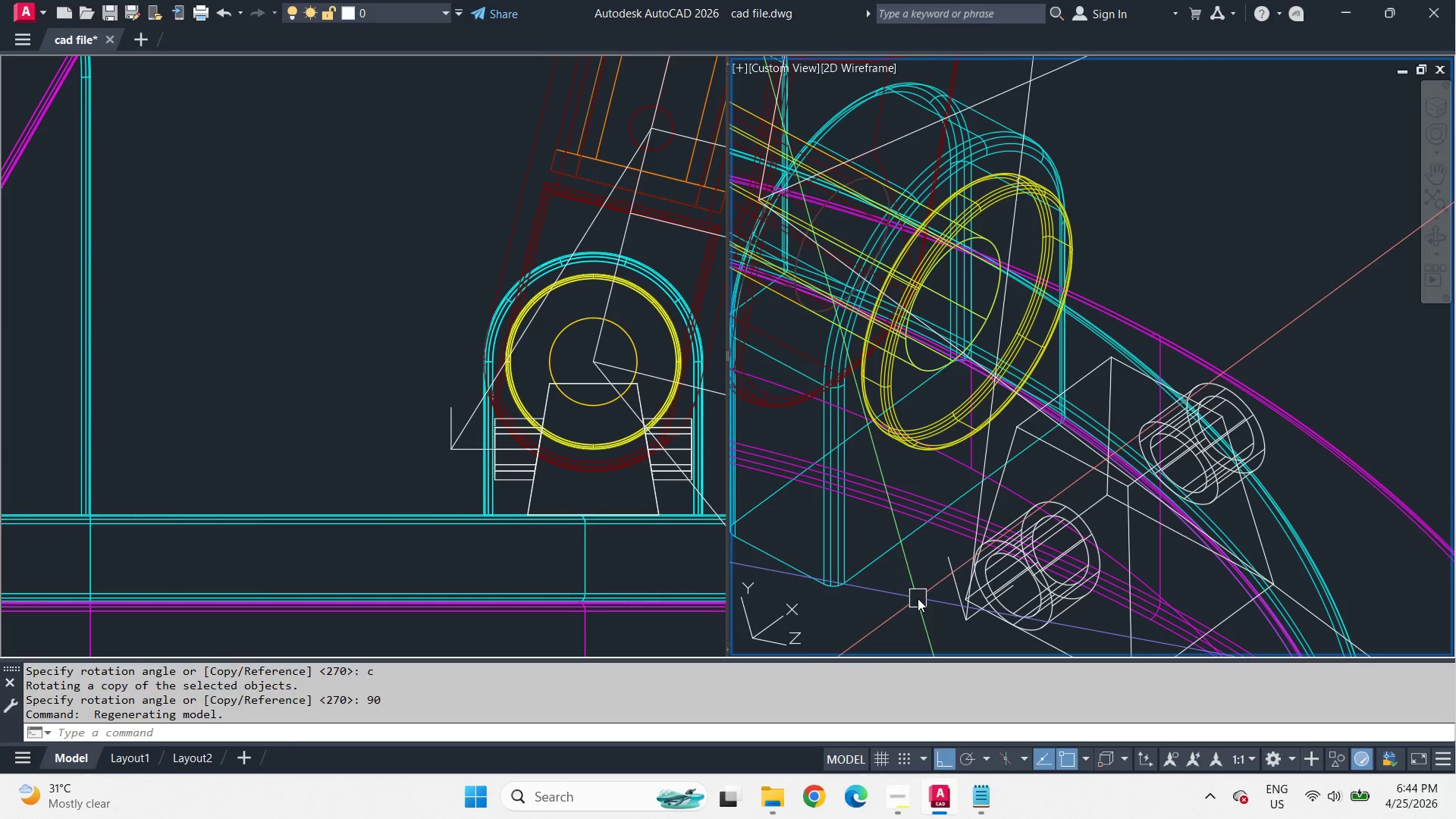 
left_click_drag(start_coordinate=[943, 565], to_coordinate=[951, 542])
 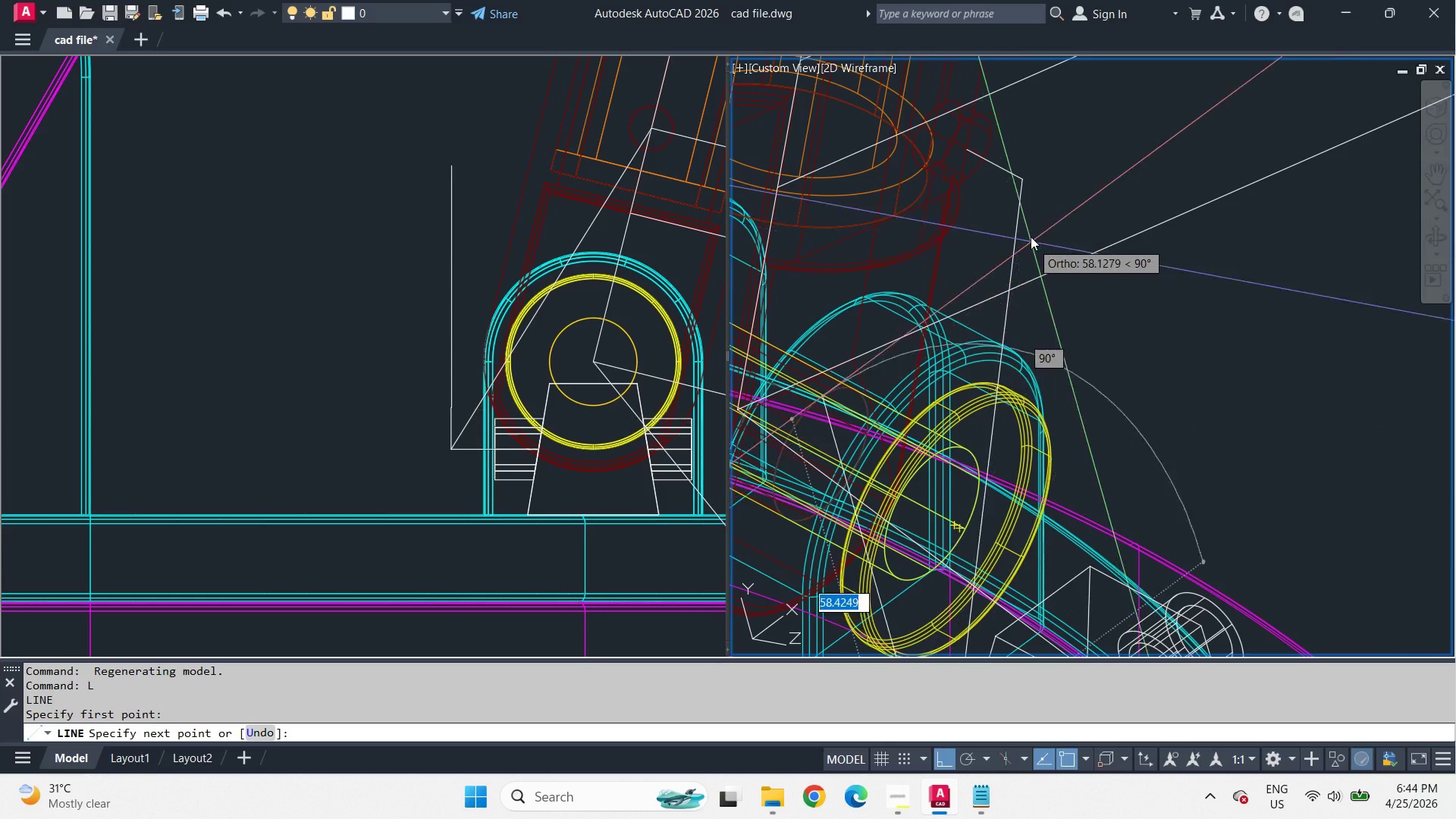 
type(end )
 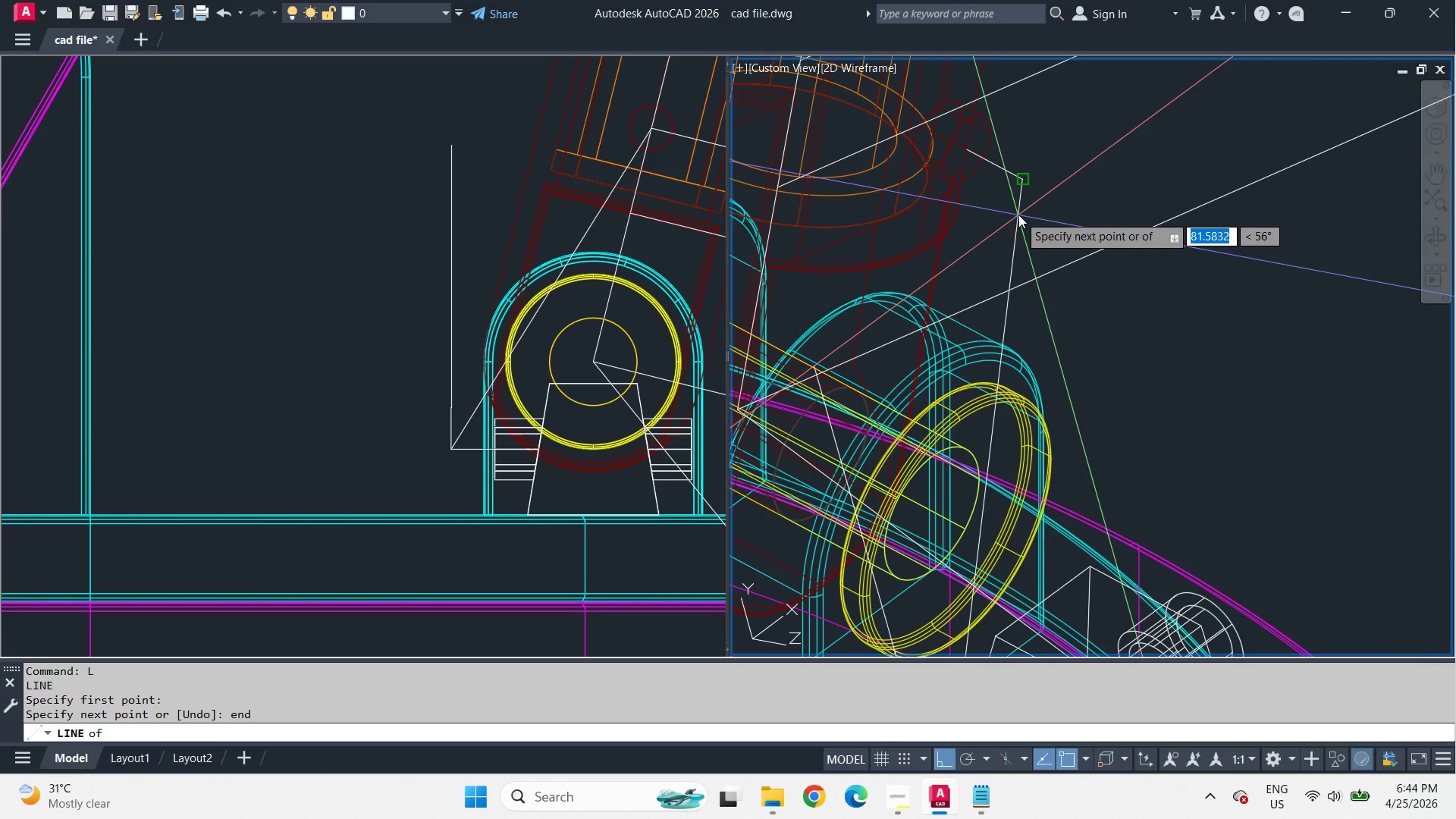 
left_click([1018, 215])
 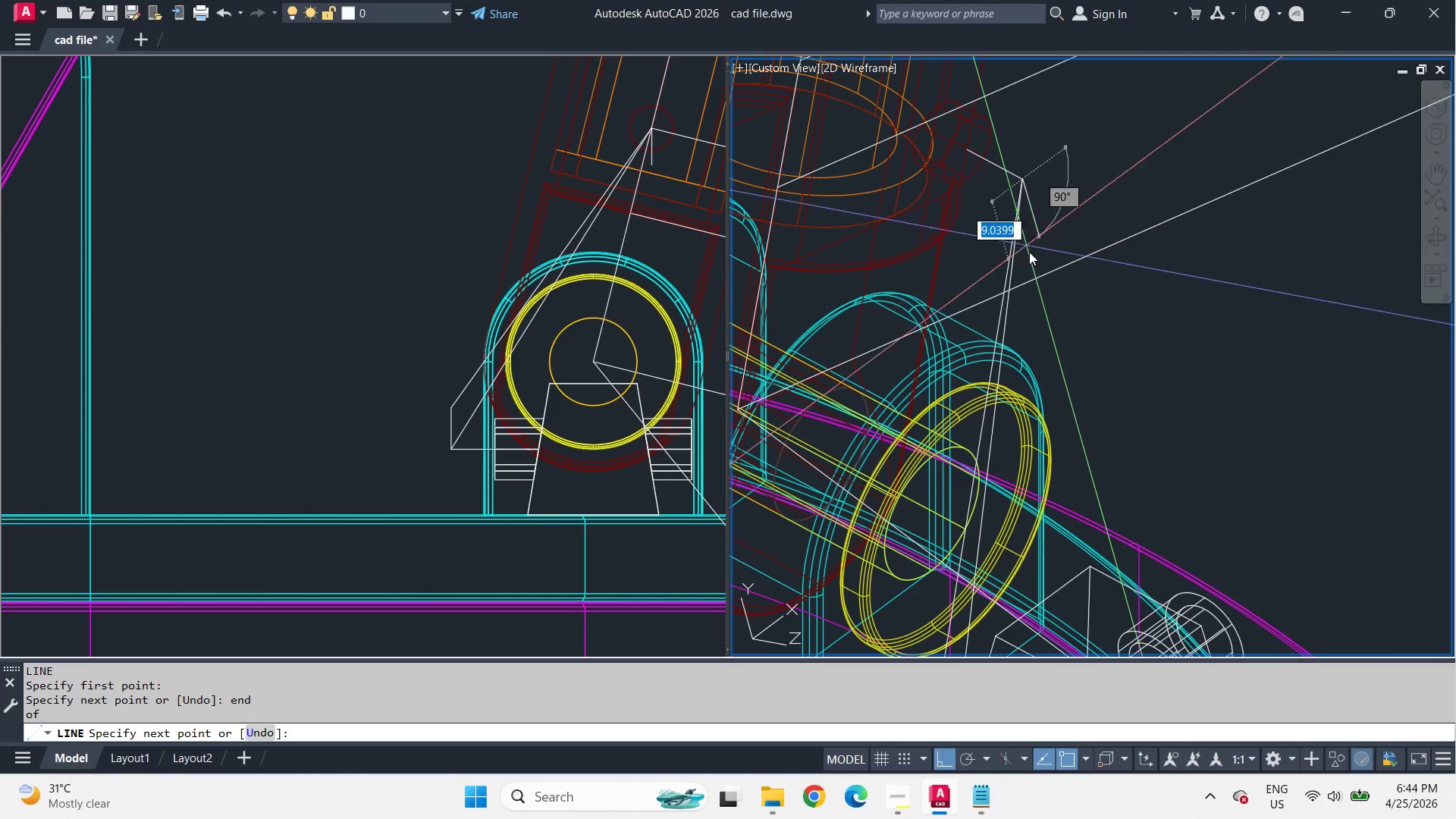 
key(Space)
 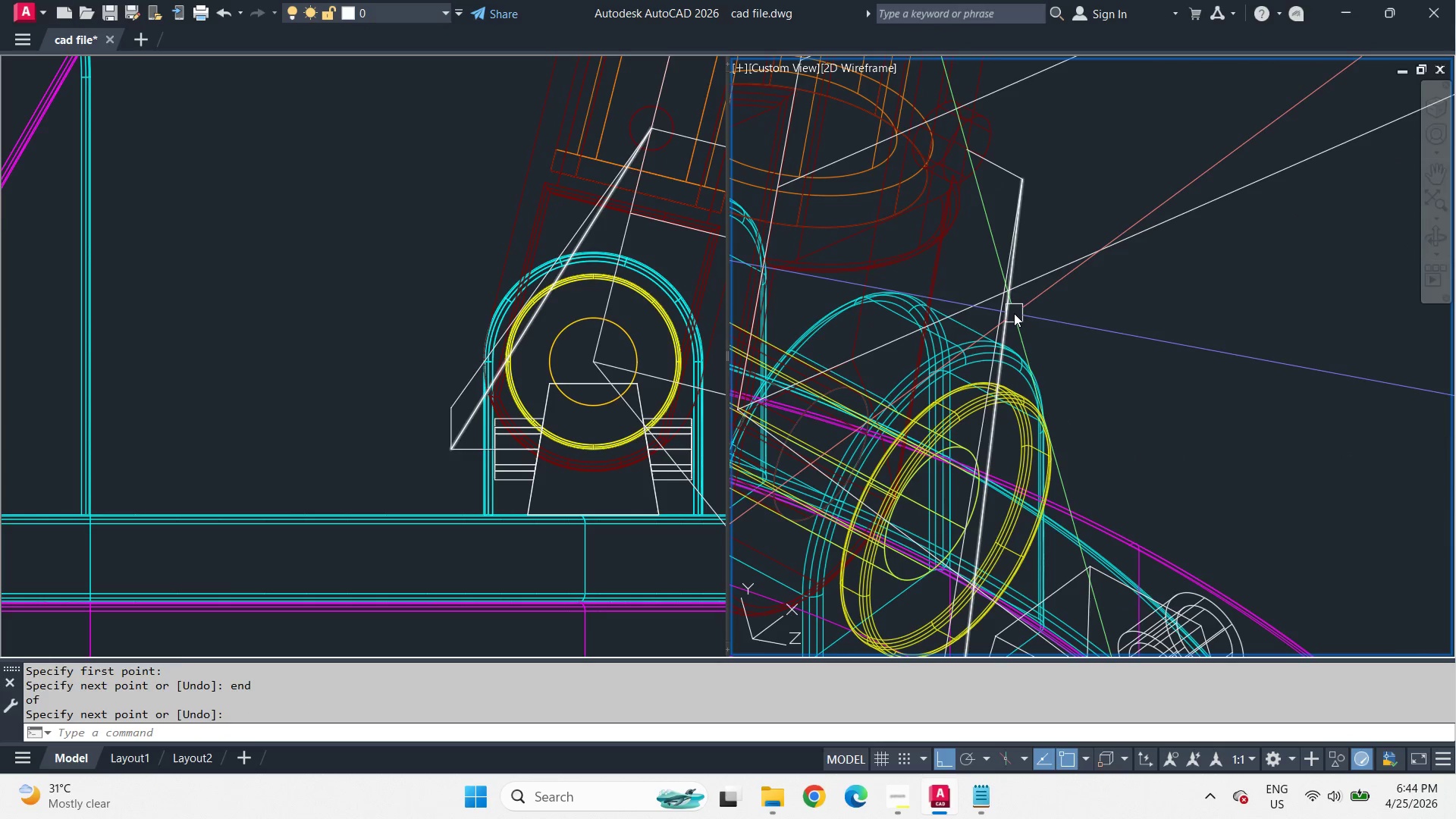 
key(E)
 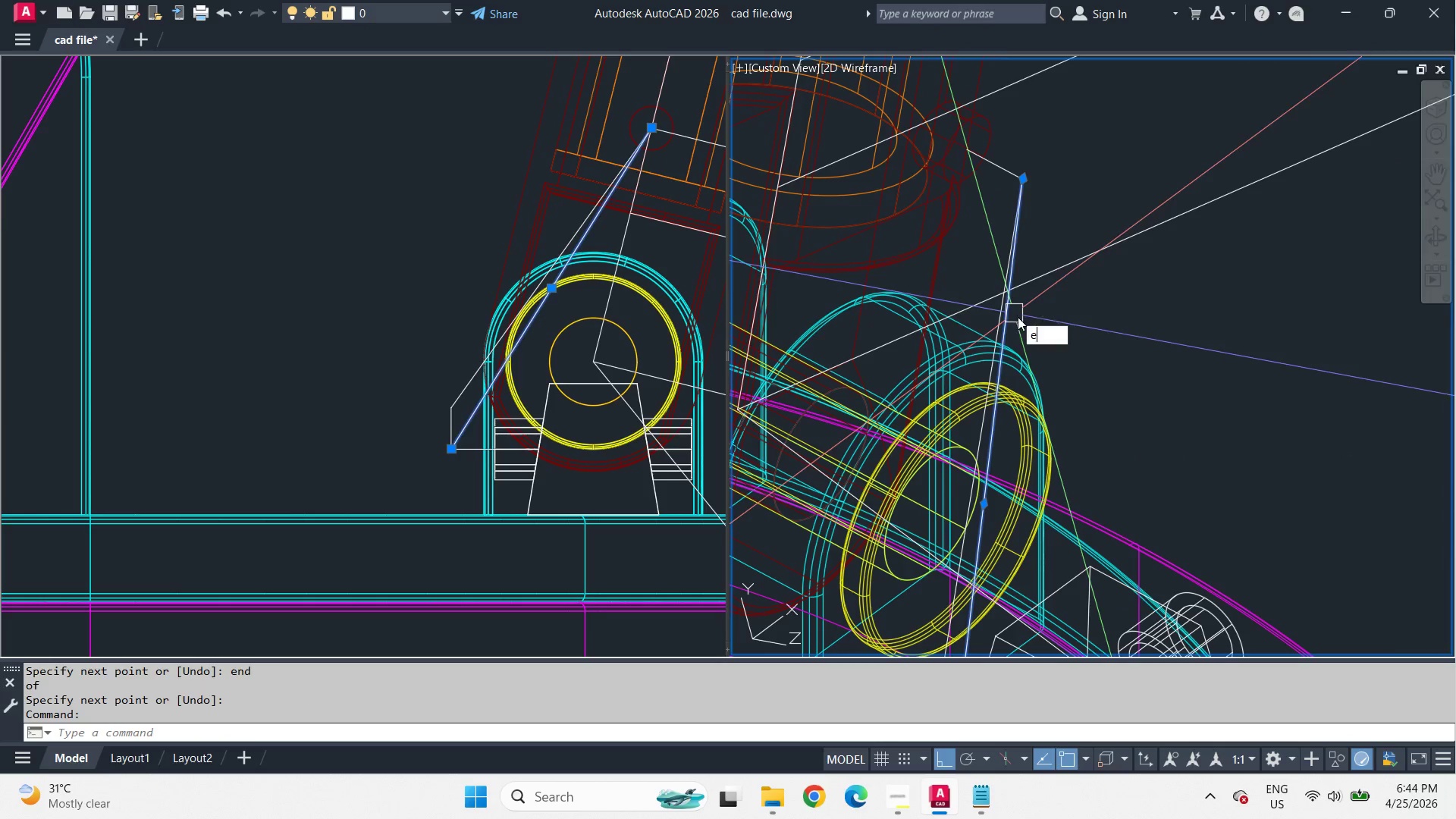 
key(Space)
 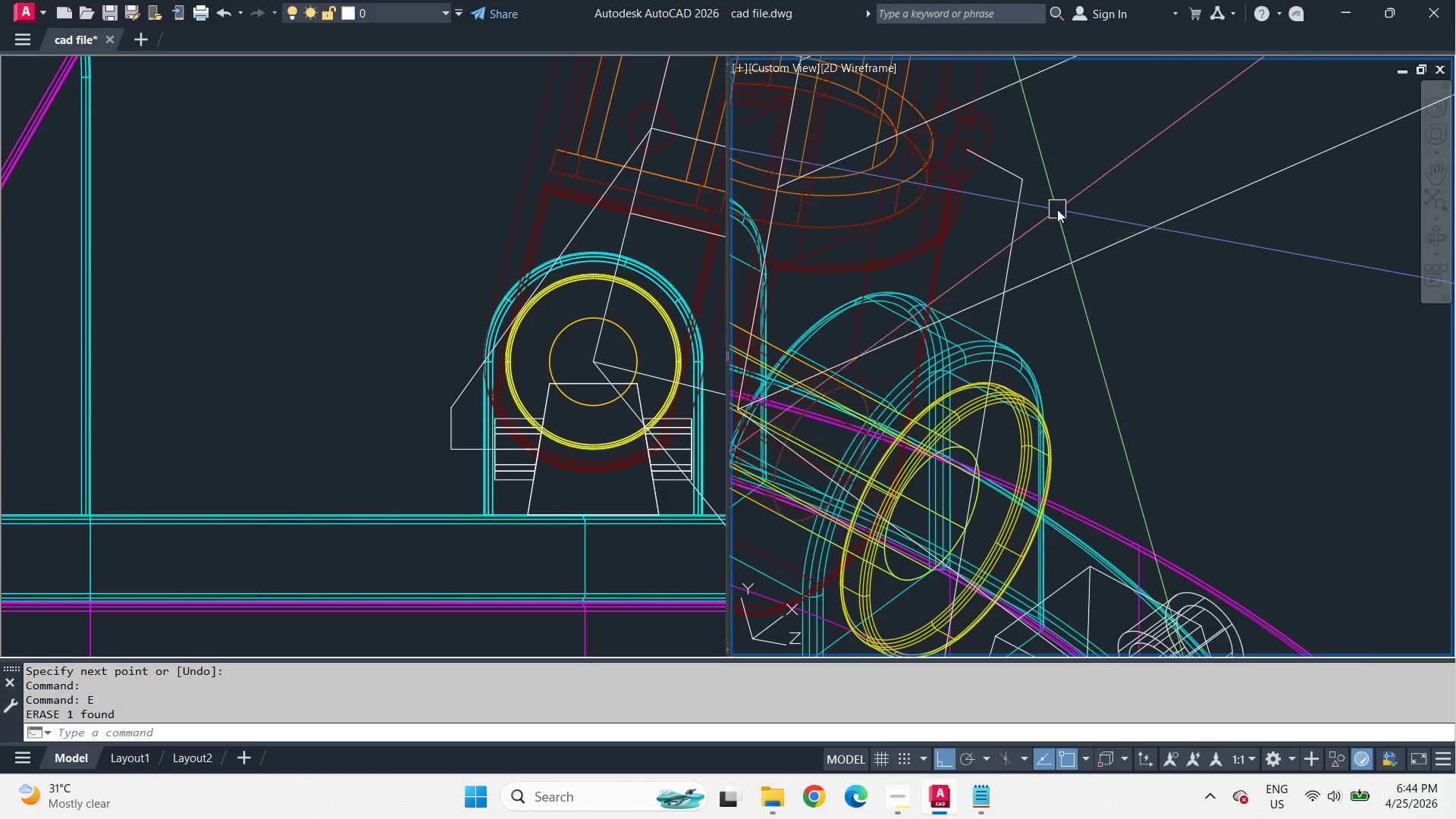 
hold_key(key=ShiftLeft, duration=6.24)
 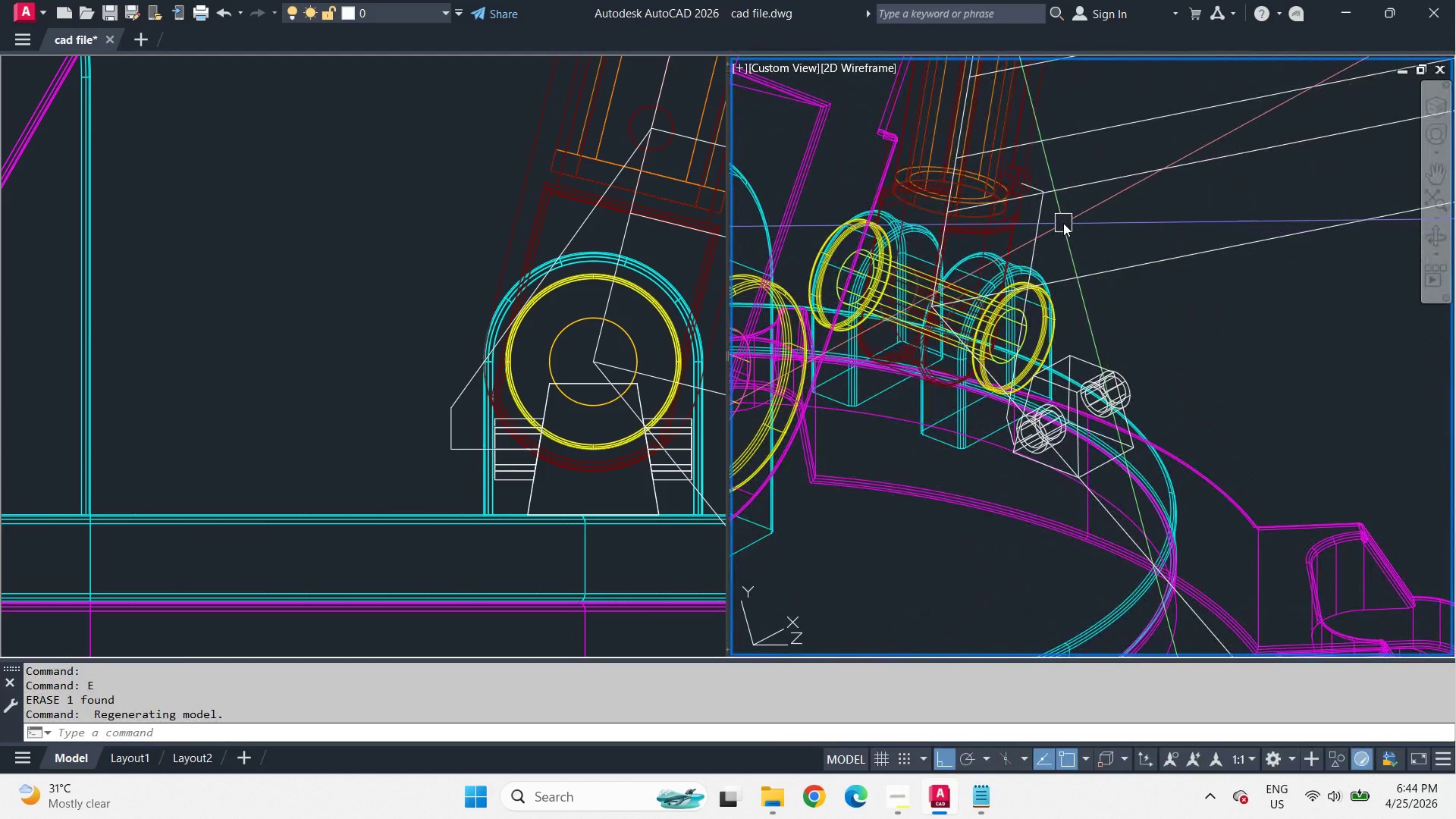 
scroll: coordinate [1057, 209], scroll_direction: down, amount: 2.0
 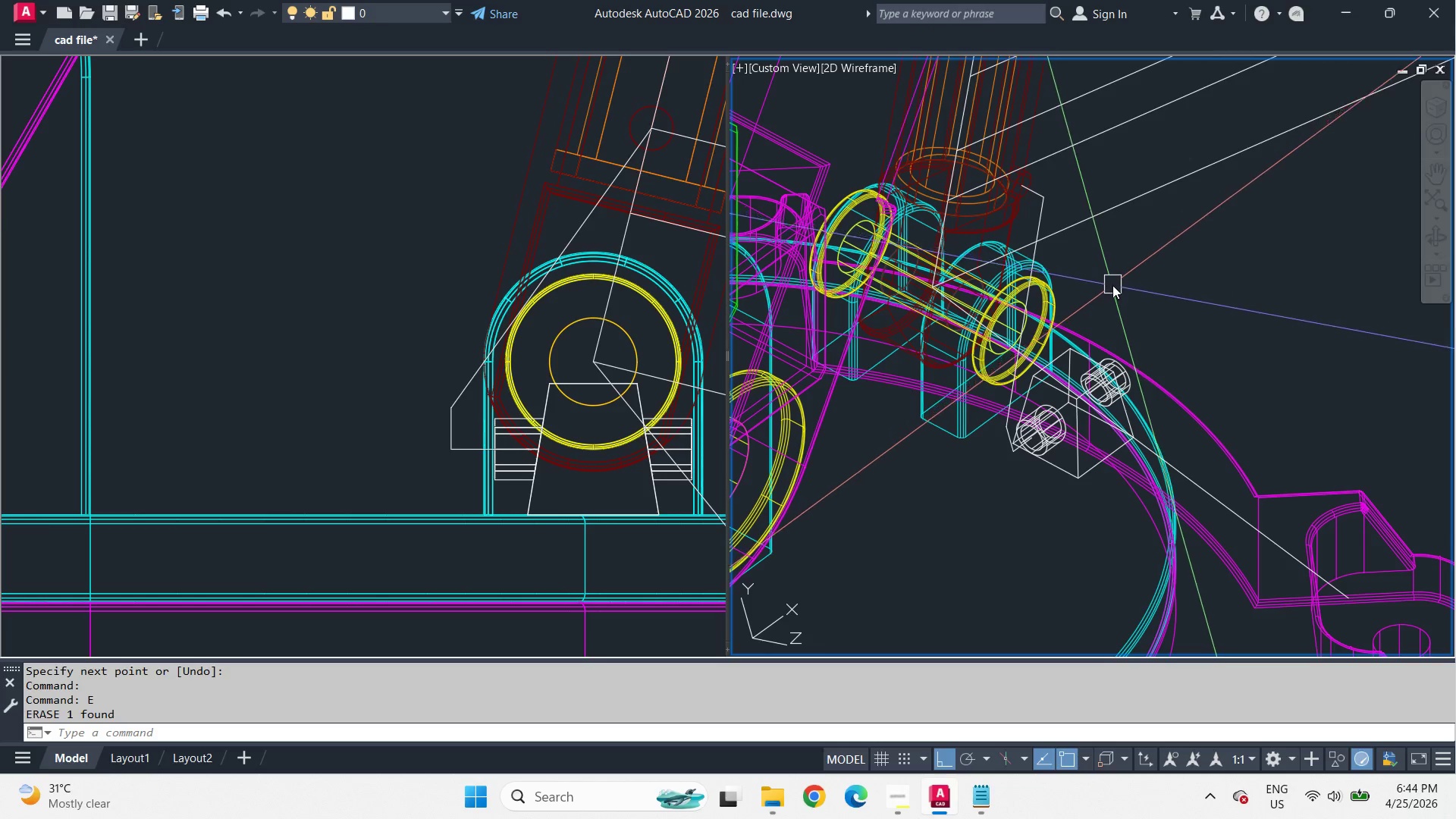 
hold_key(key=ShiftLeft, duration=1.88)
 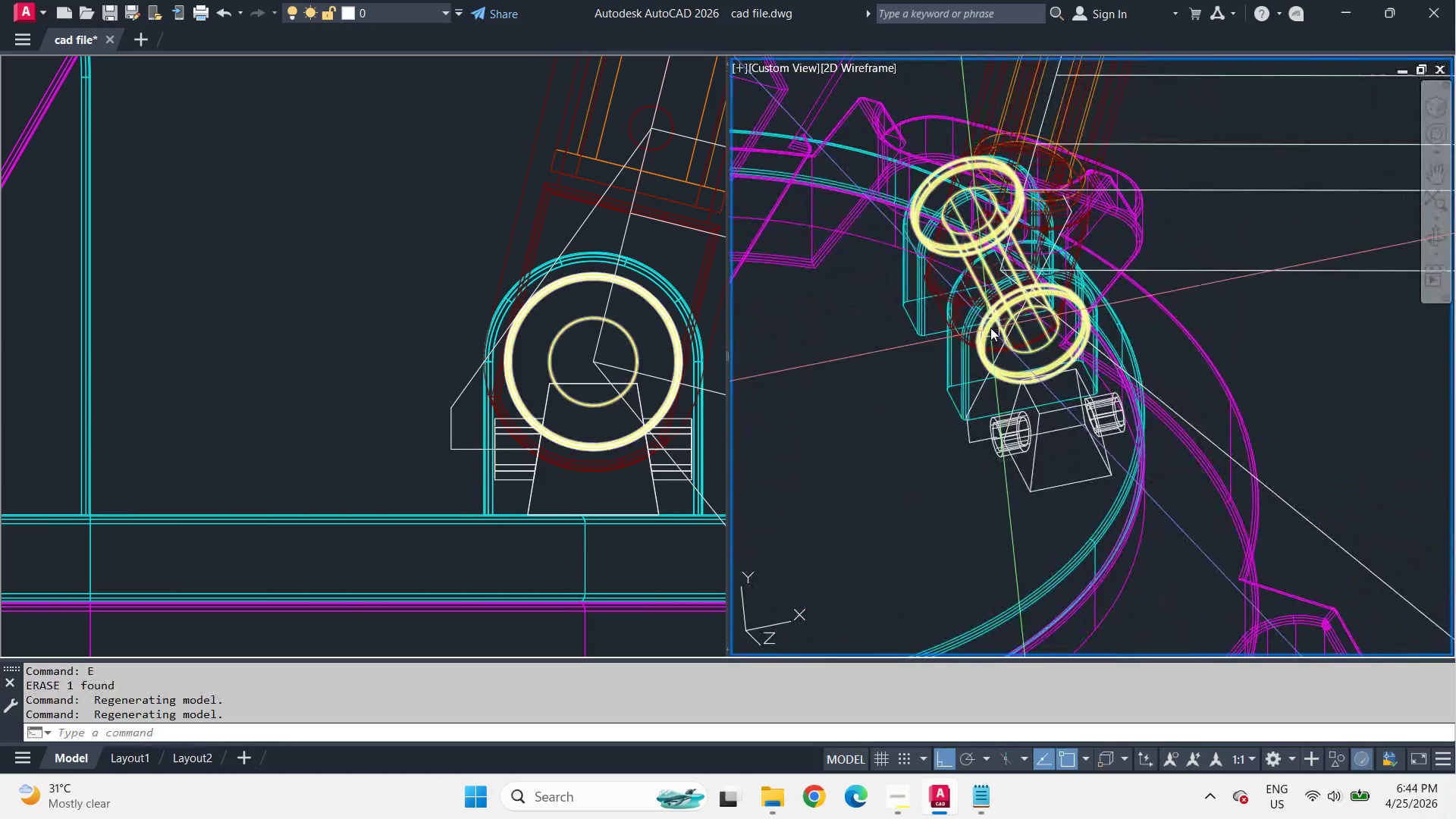 
hold_key(key=ShiftLeft, duration=1.72)
 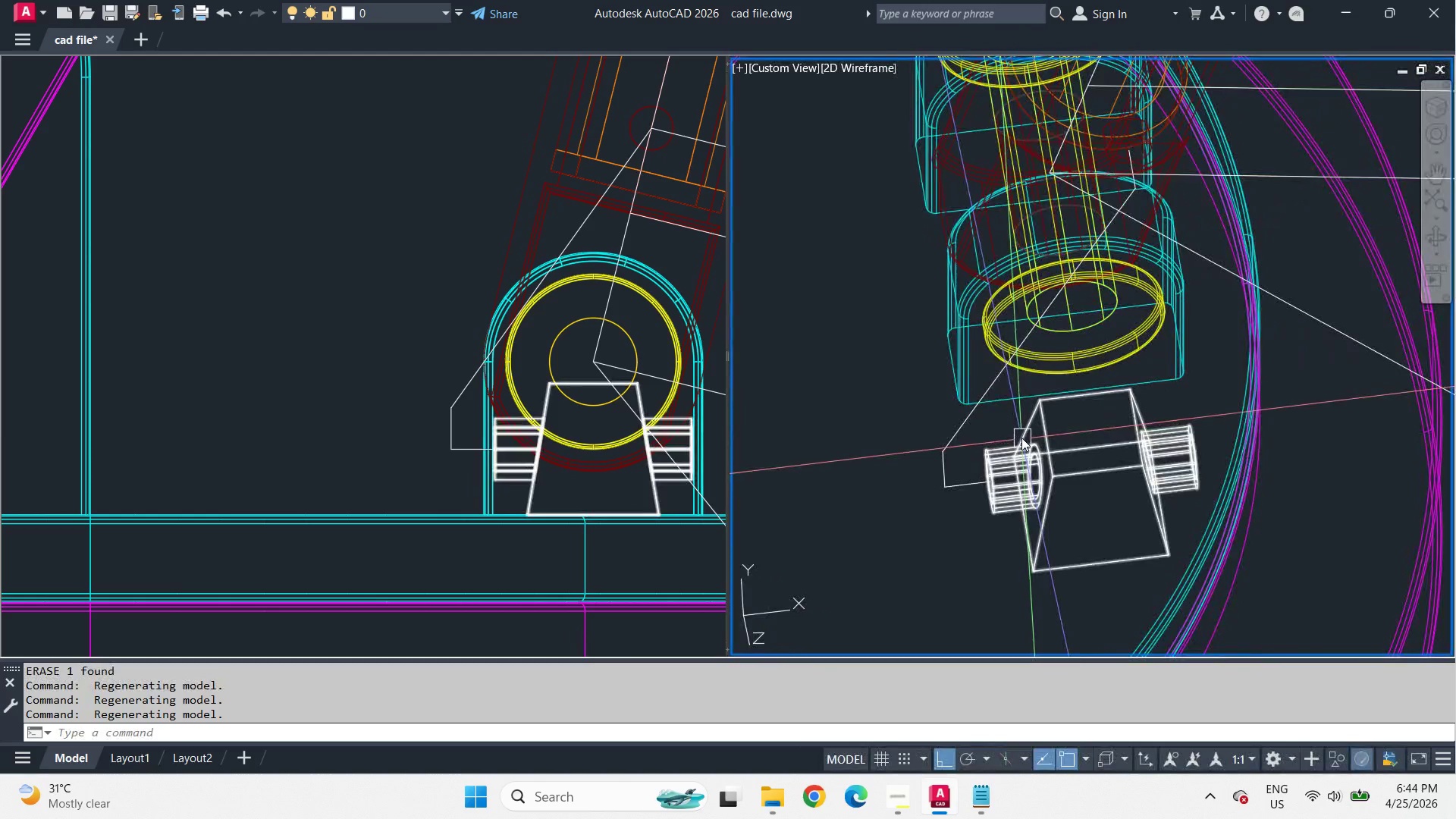 
scroll: coordinate [1021, 436], scroll_direction: up, amount: 2.0
 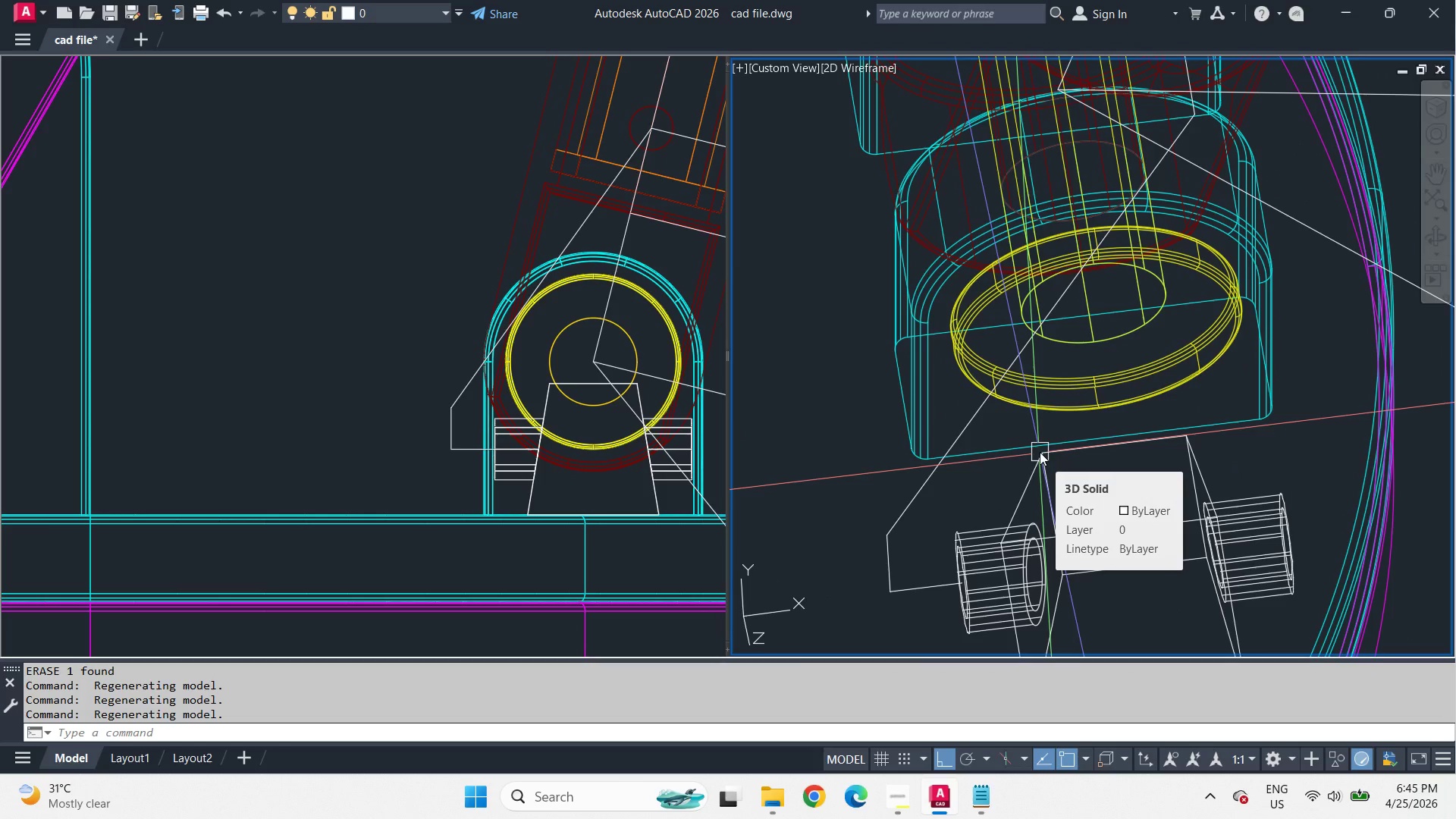 
wait(15.02)
 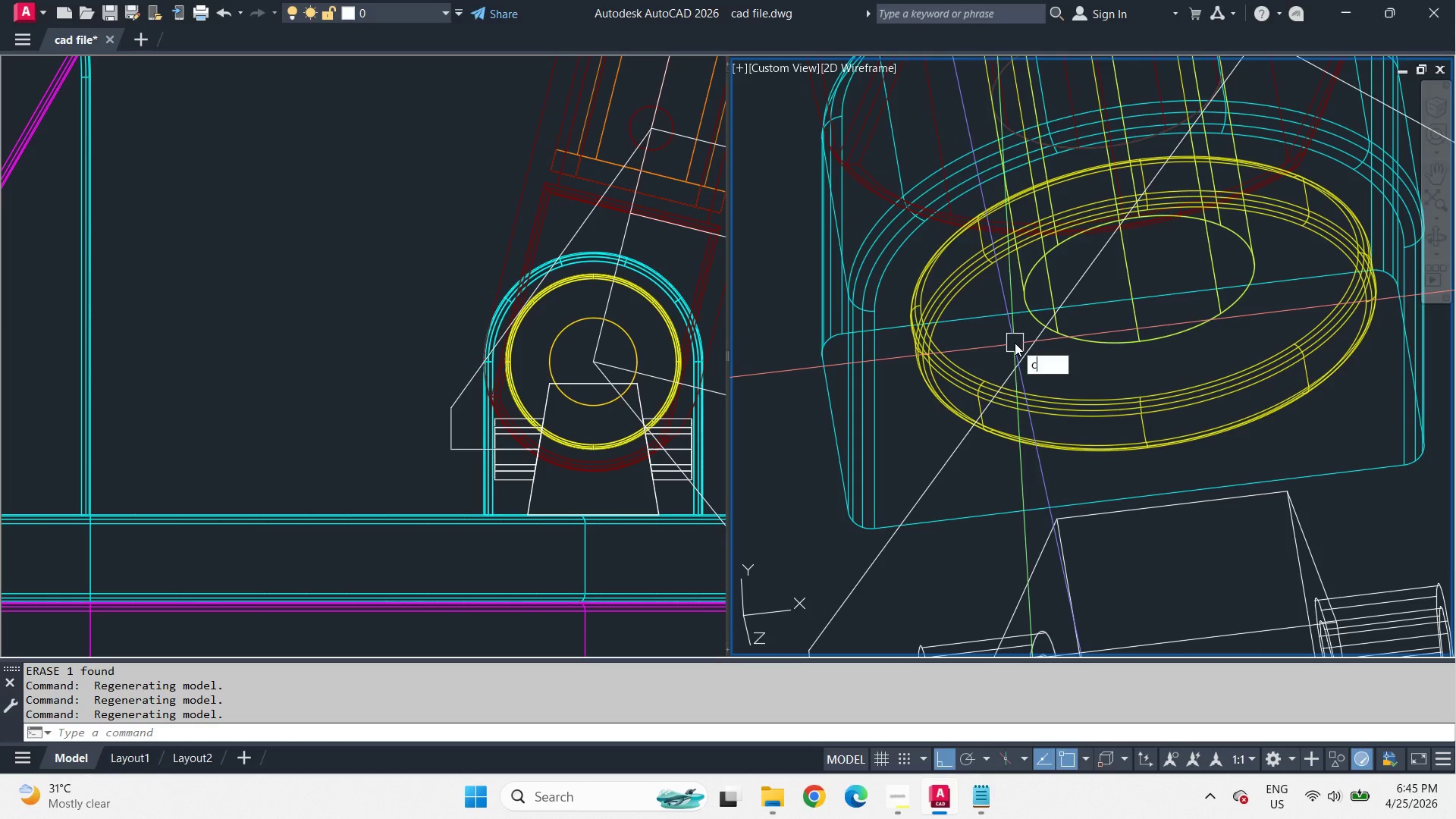 
key(C)
 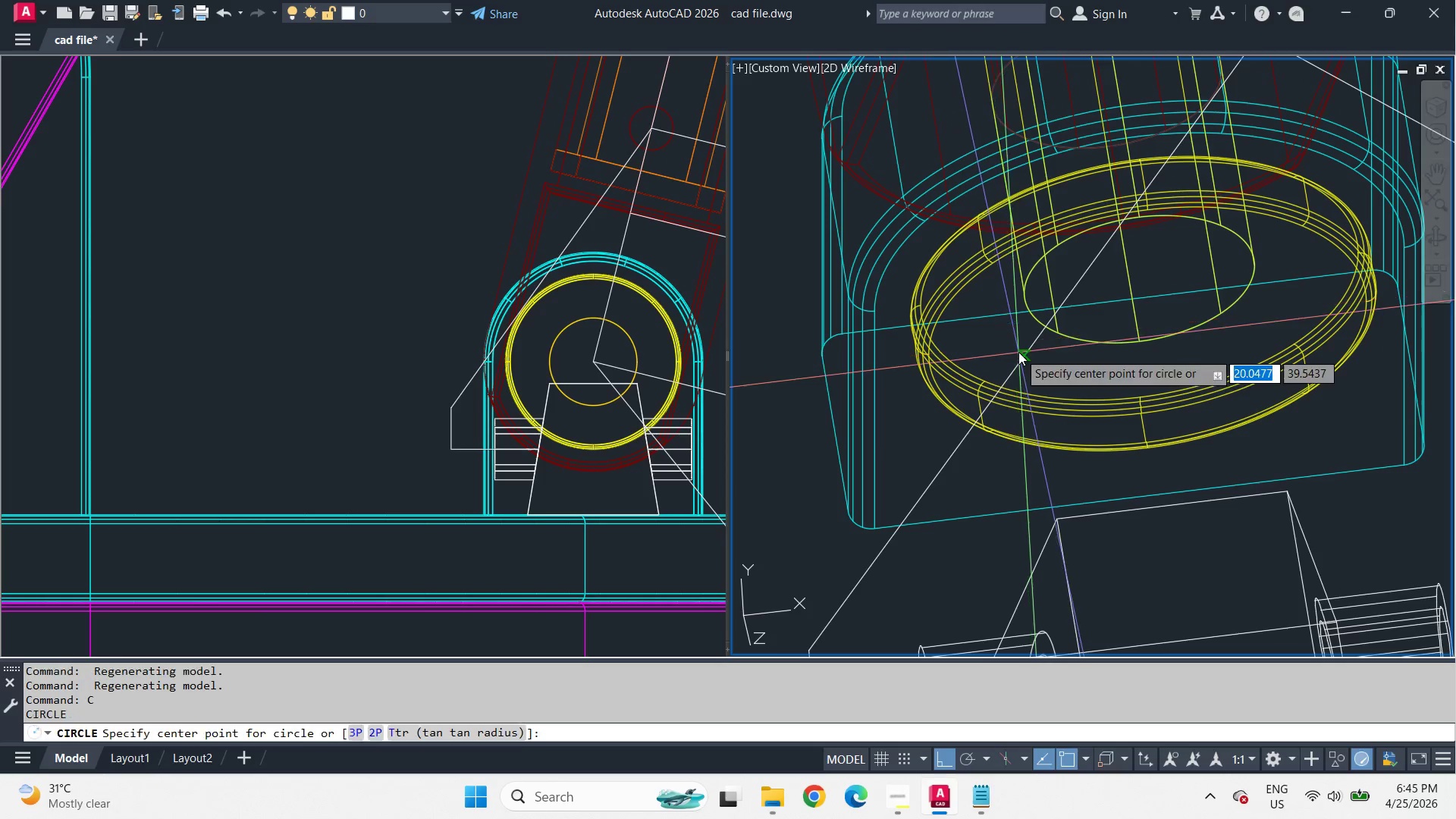 
type( mi)
 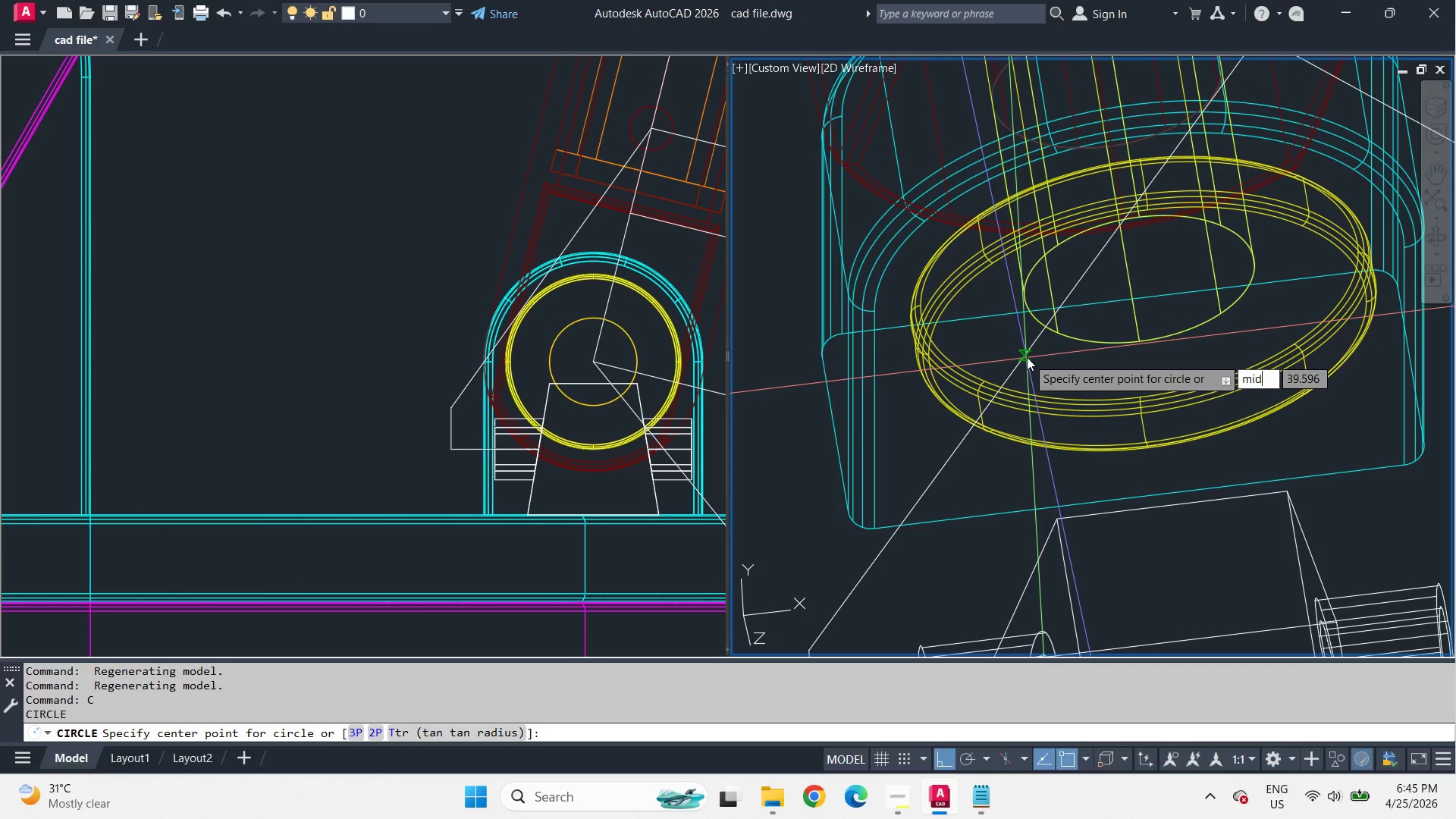 
scroll: coordinate [1015, 343], scroll_direction: up, amount: 1.0
 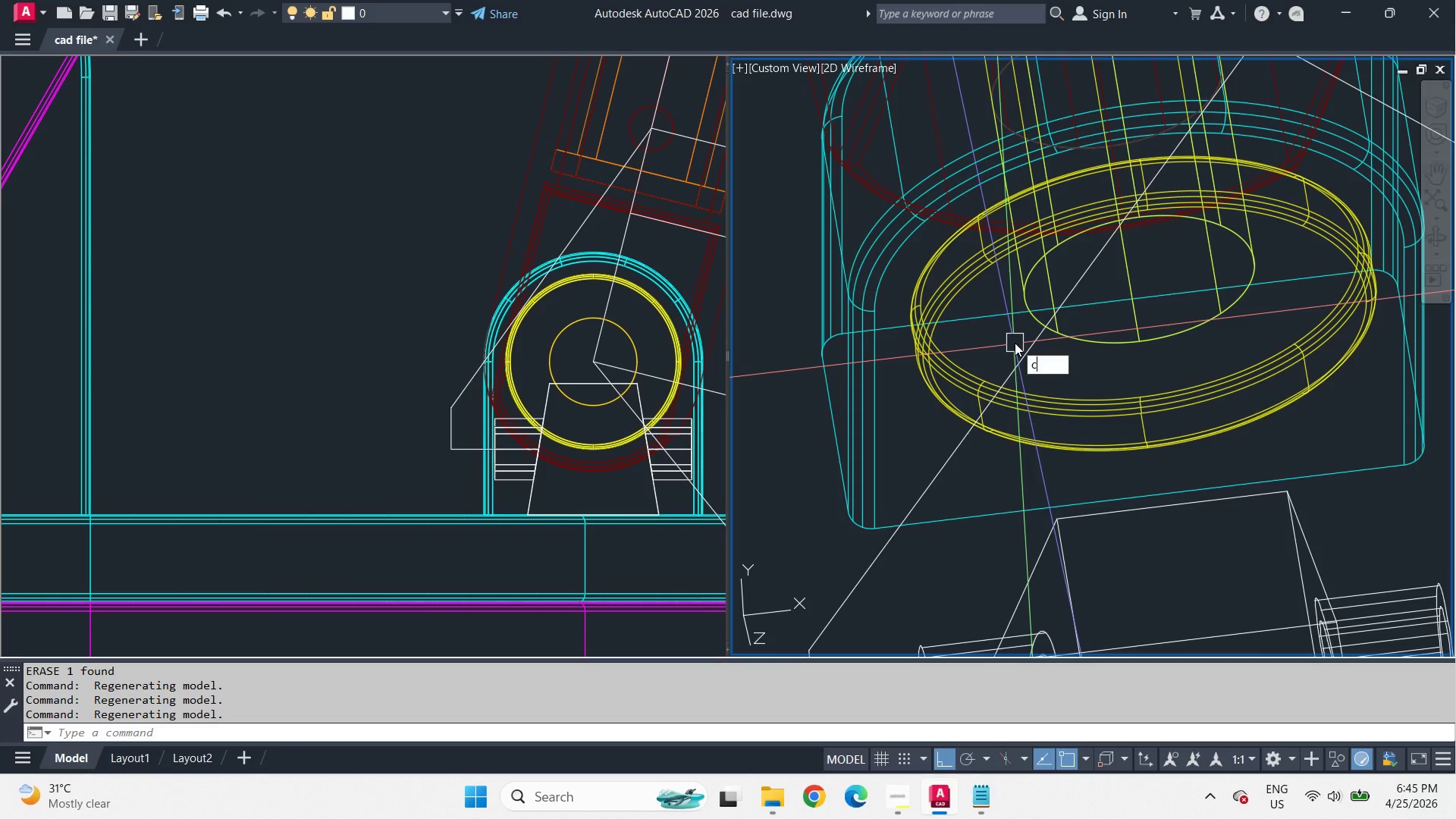 
key(D)
 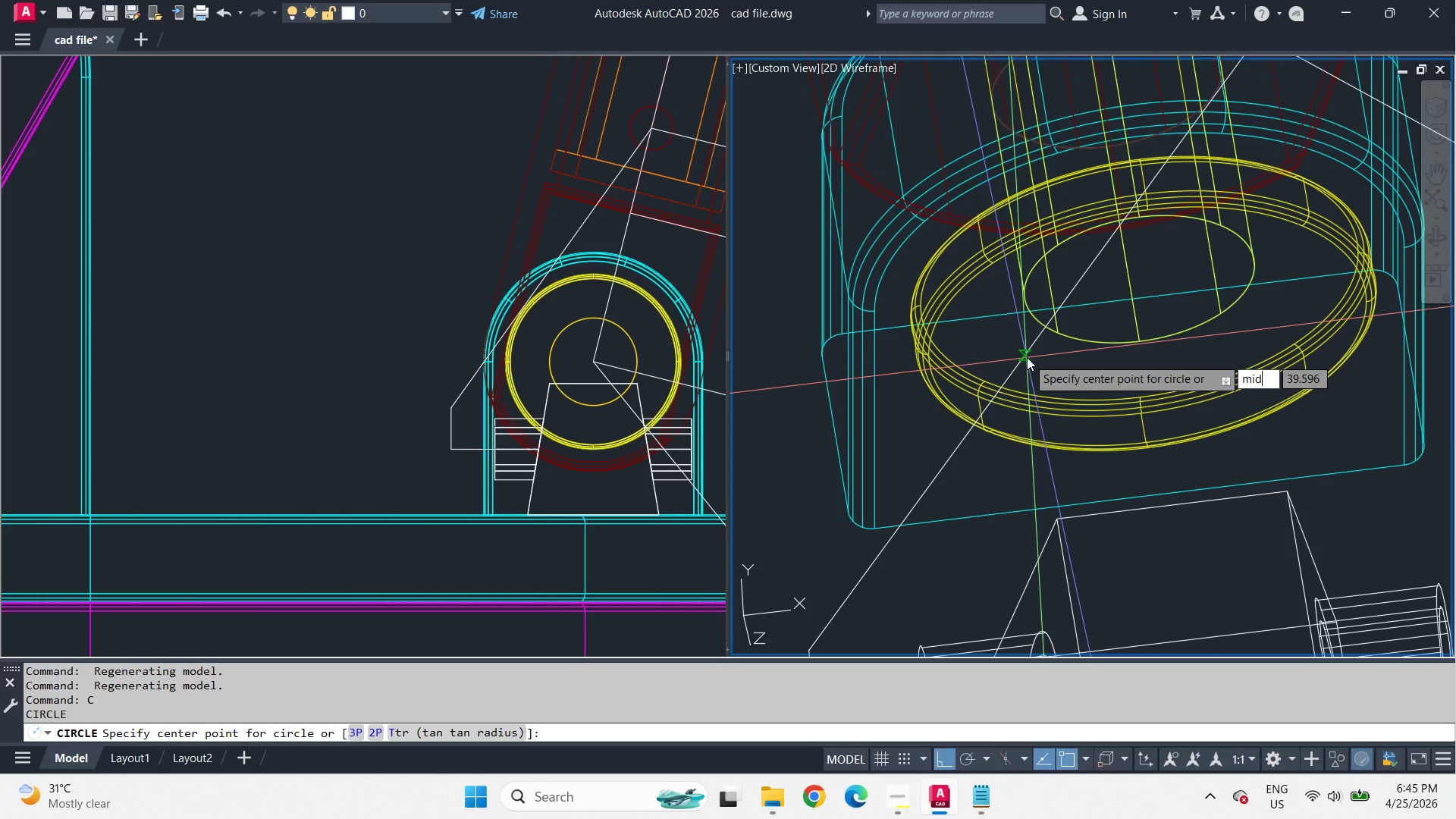 
key(Space)
 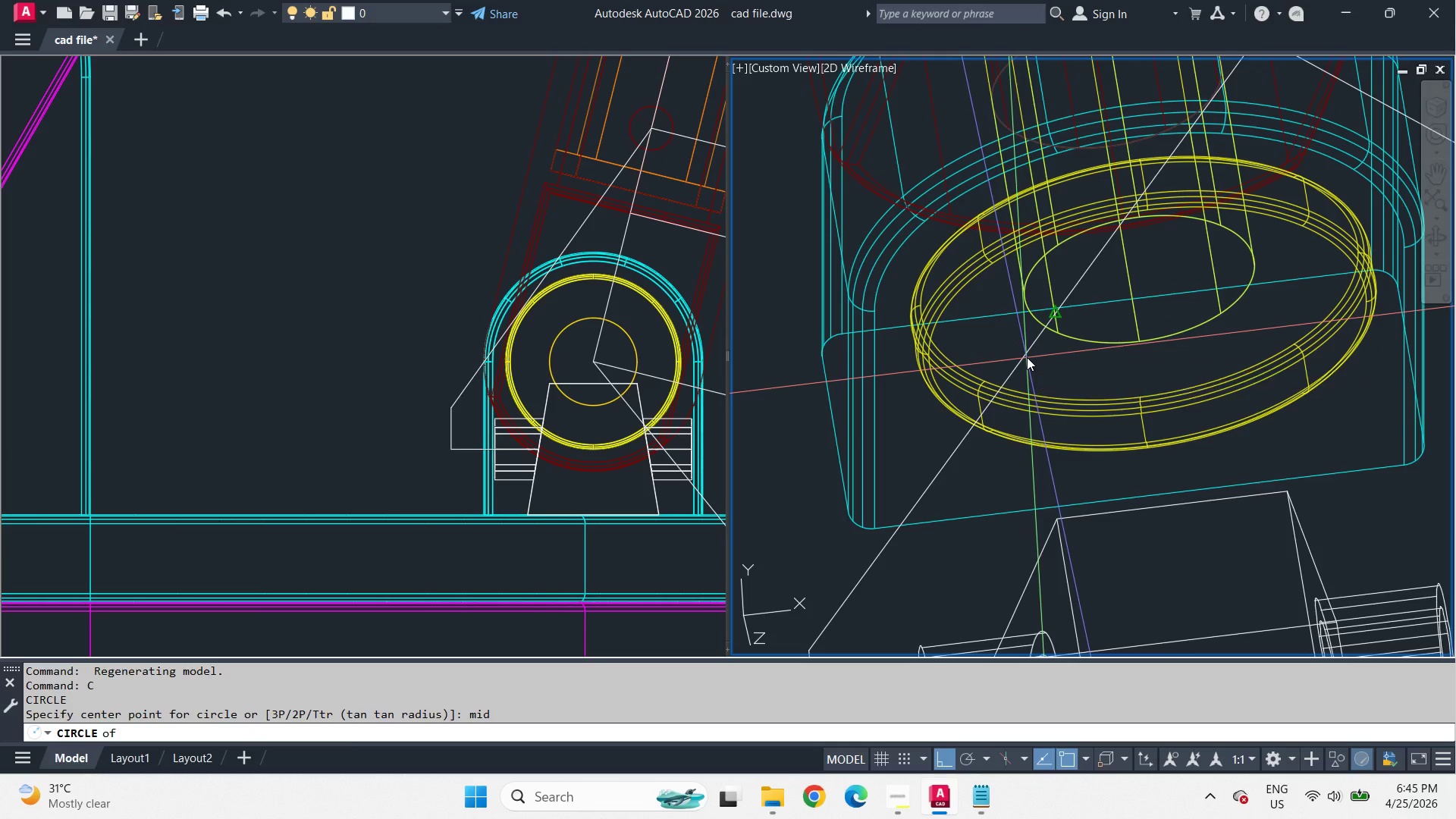 
left_click_drag(start_coordinate=[1027, 357], to_coordinate=[1028, 361])
 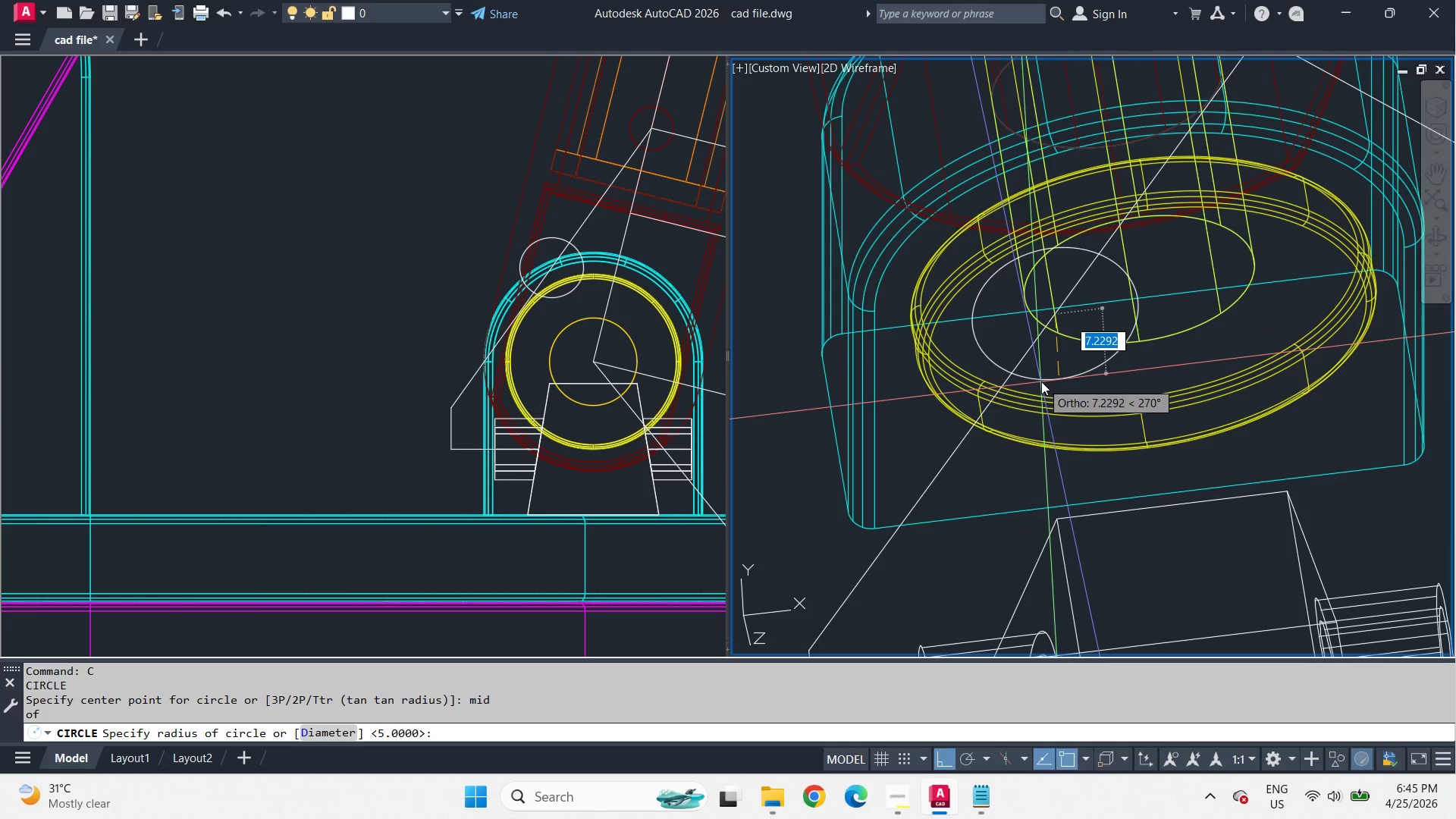 
scroll: coordinate [1041, 381], scroll_direction: down, amount: 2.0
 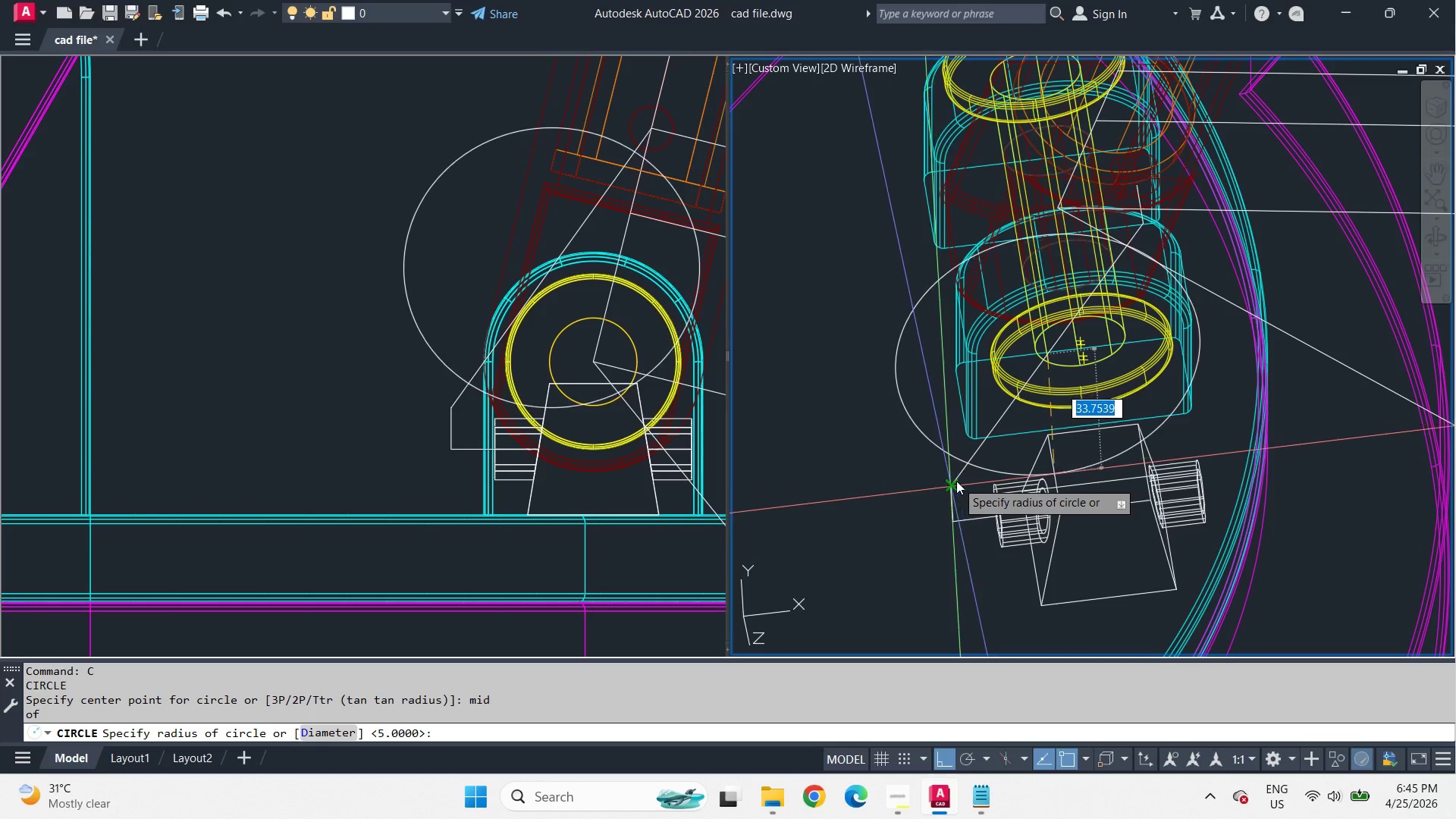 
type(end )
 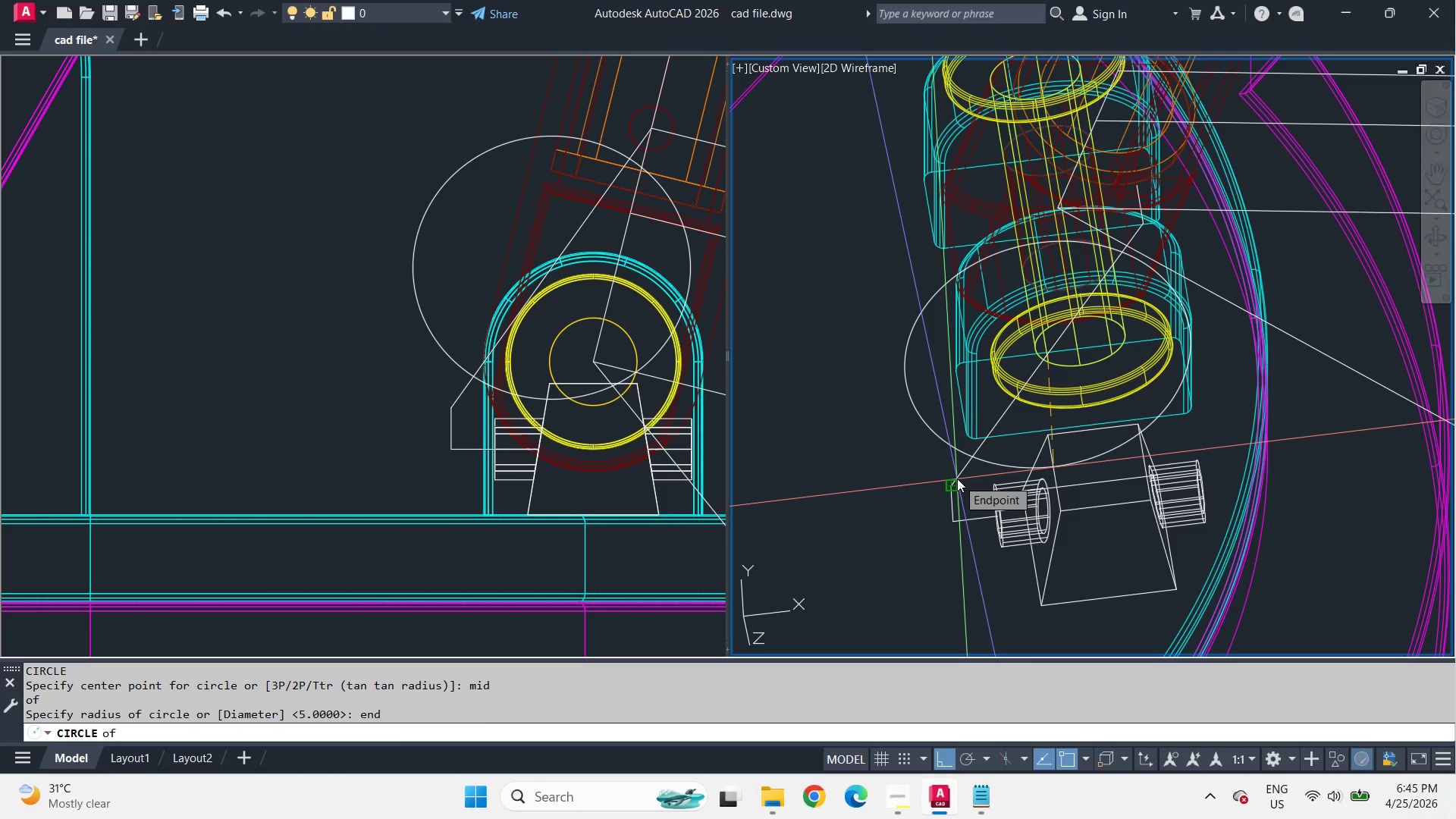 
left_click([957, 479])
 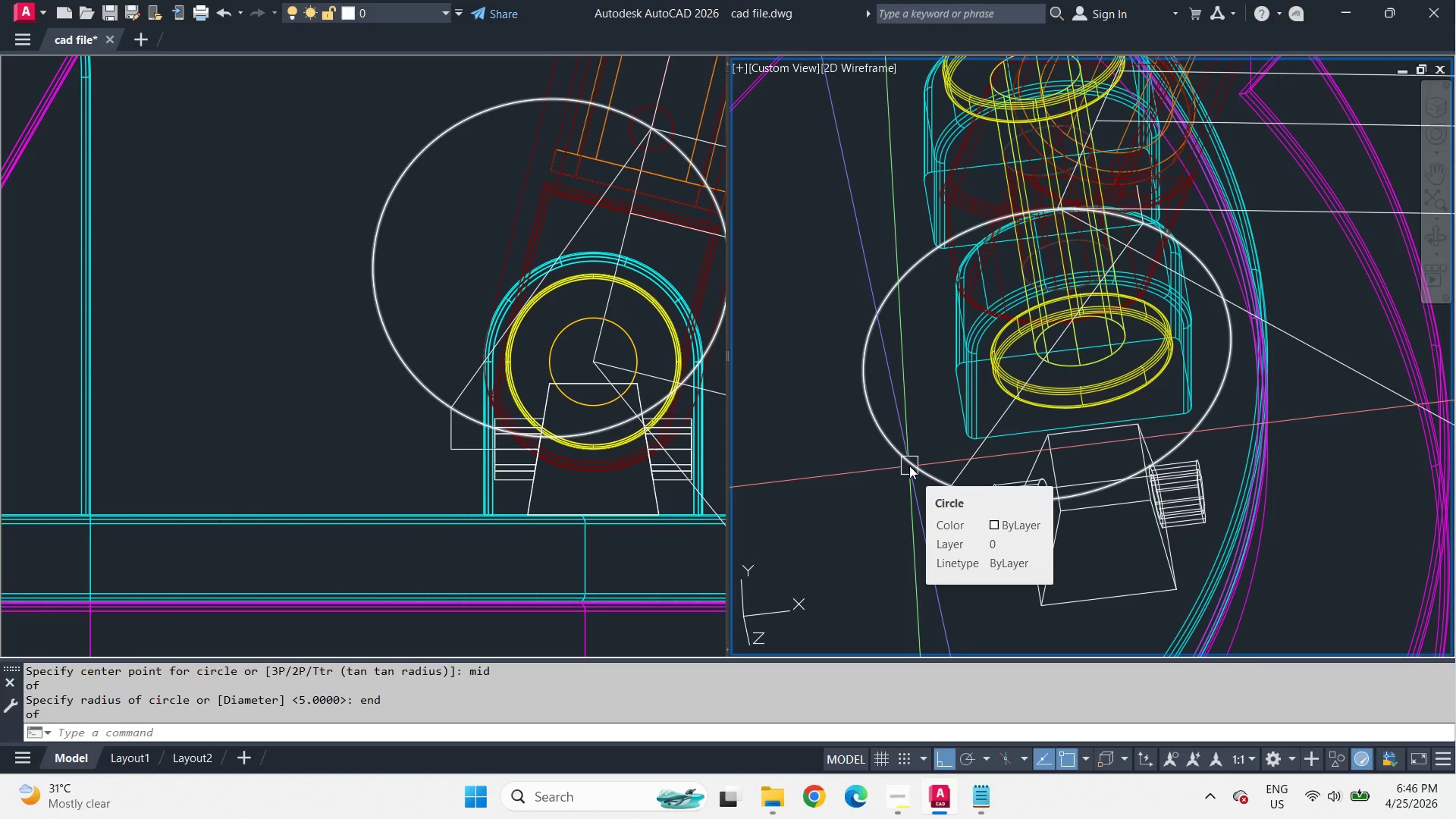 
wait(54.03)
 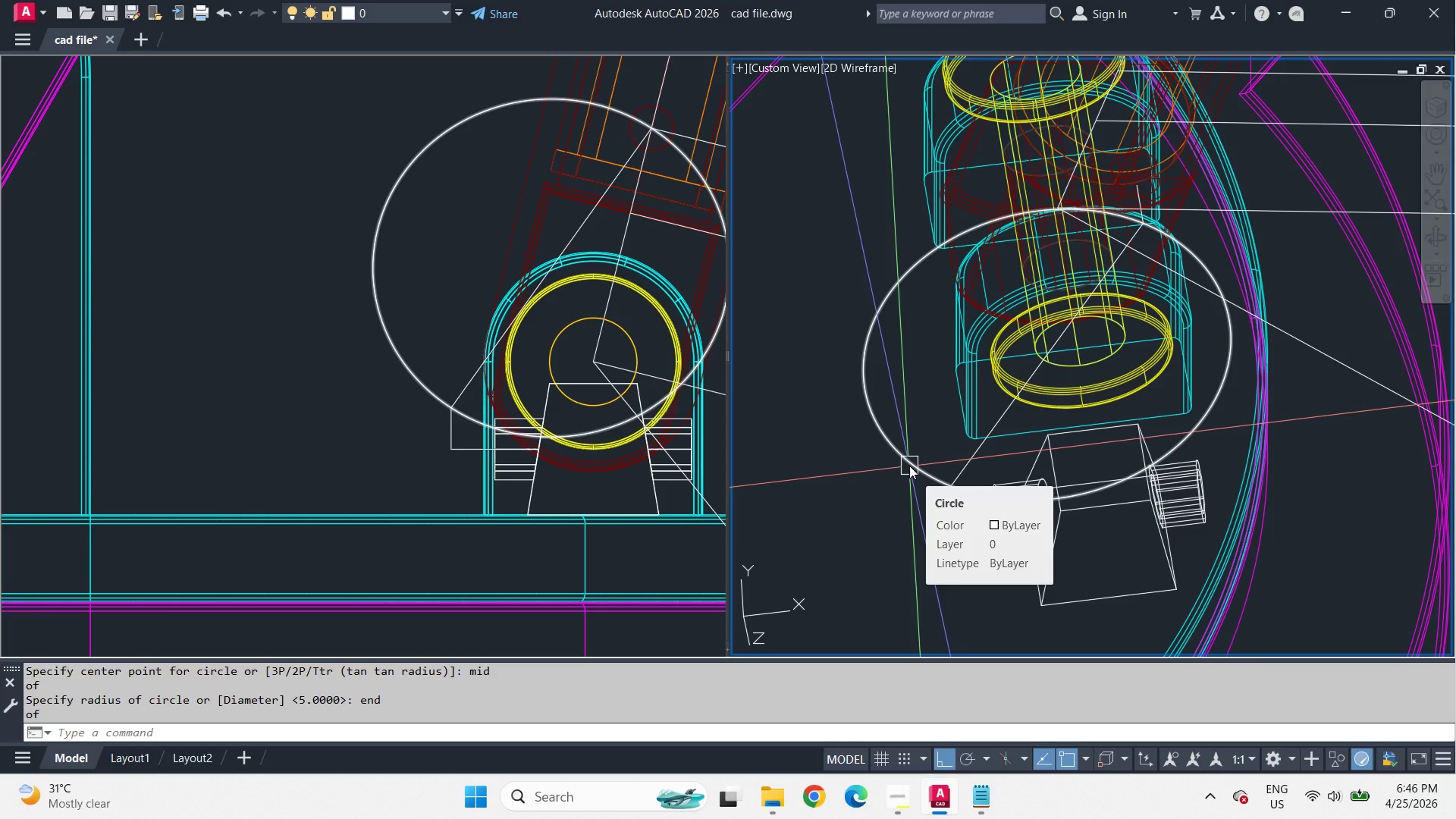 
left_click([875, 415])
 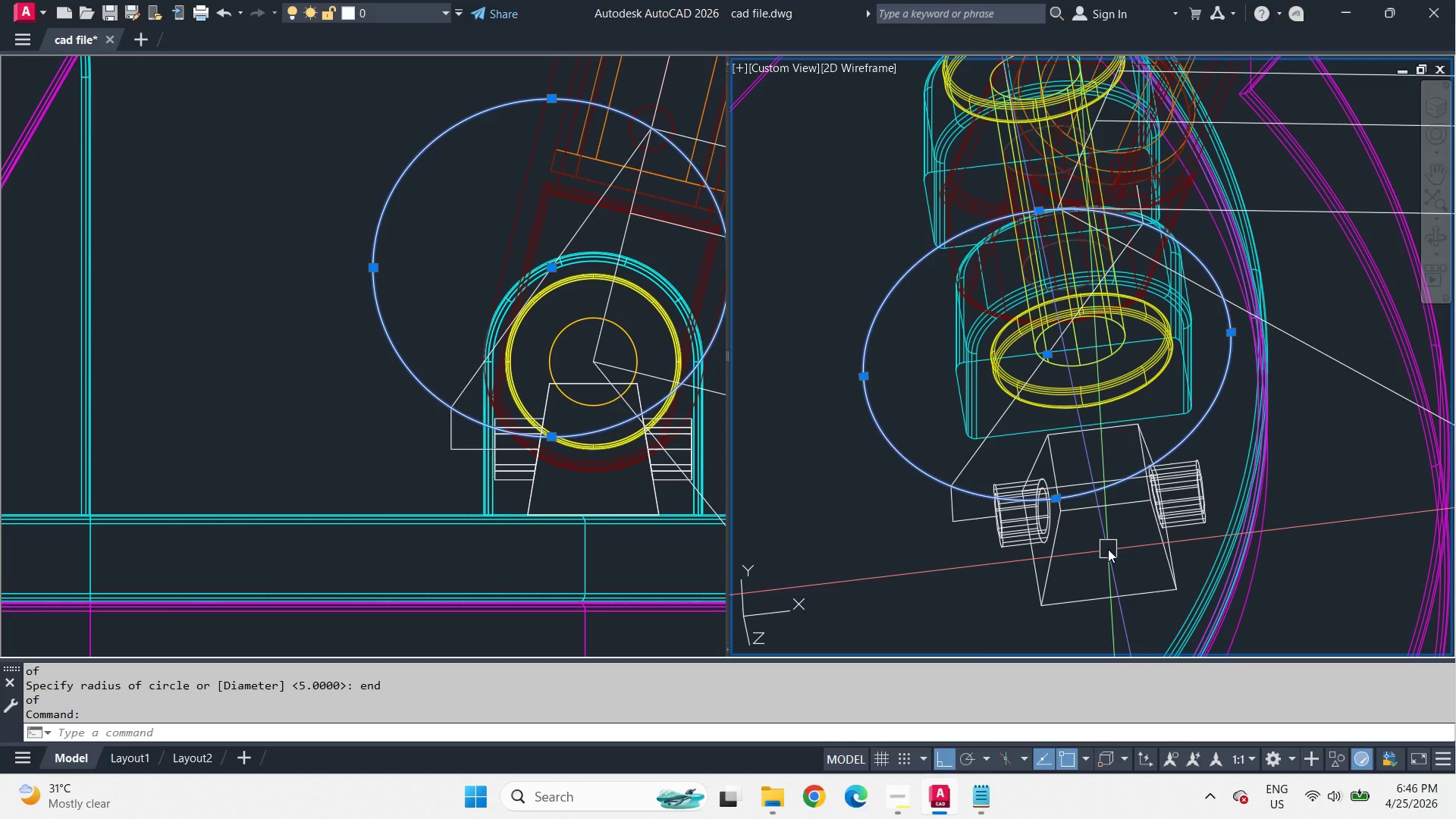 
wait(26.91)
 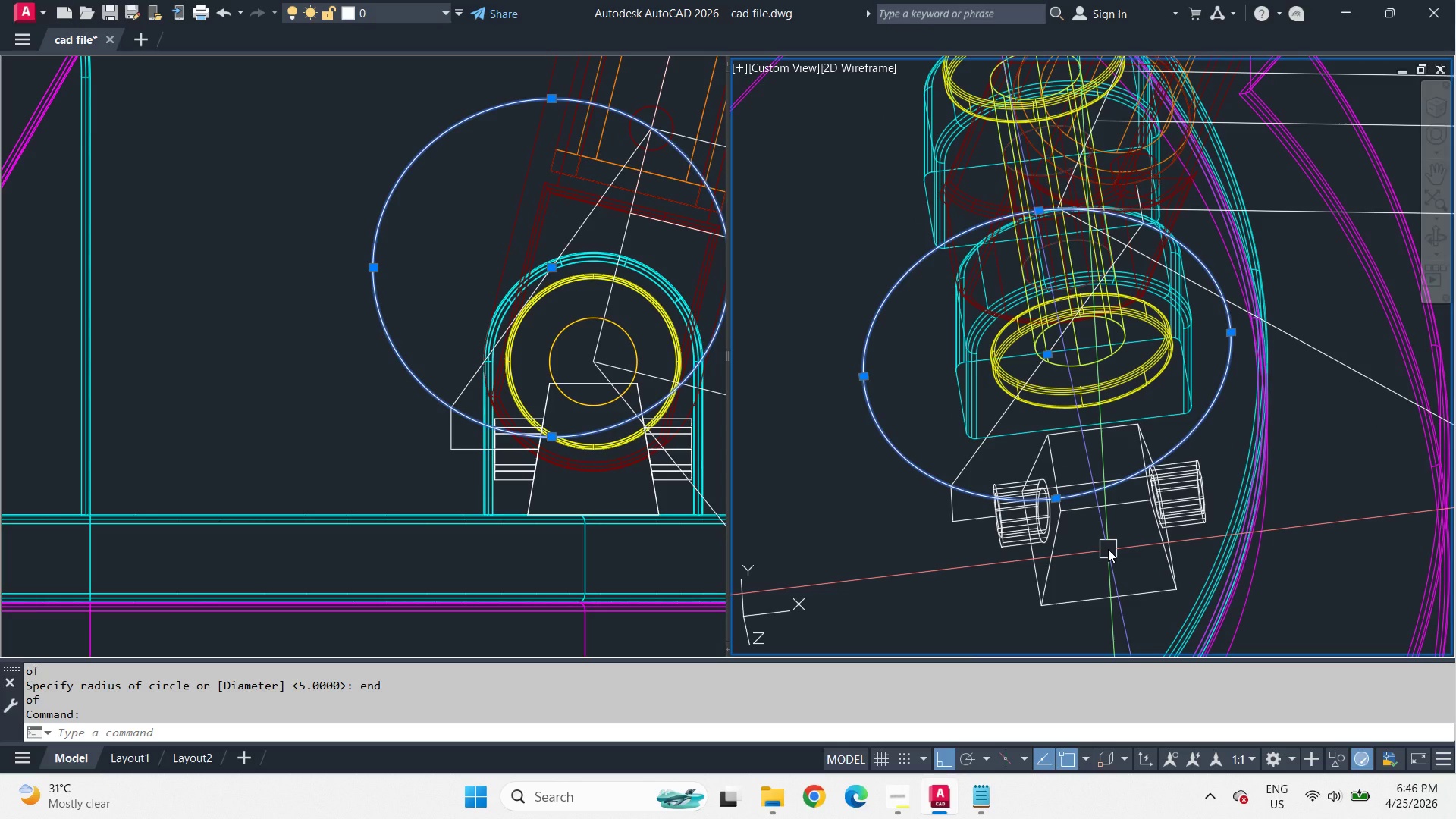 
key(E)
 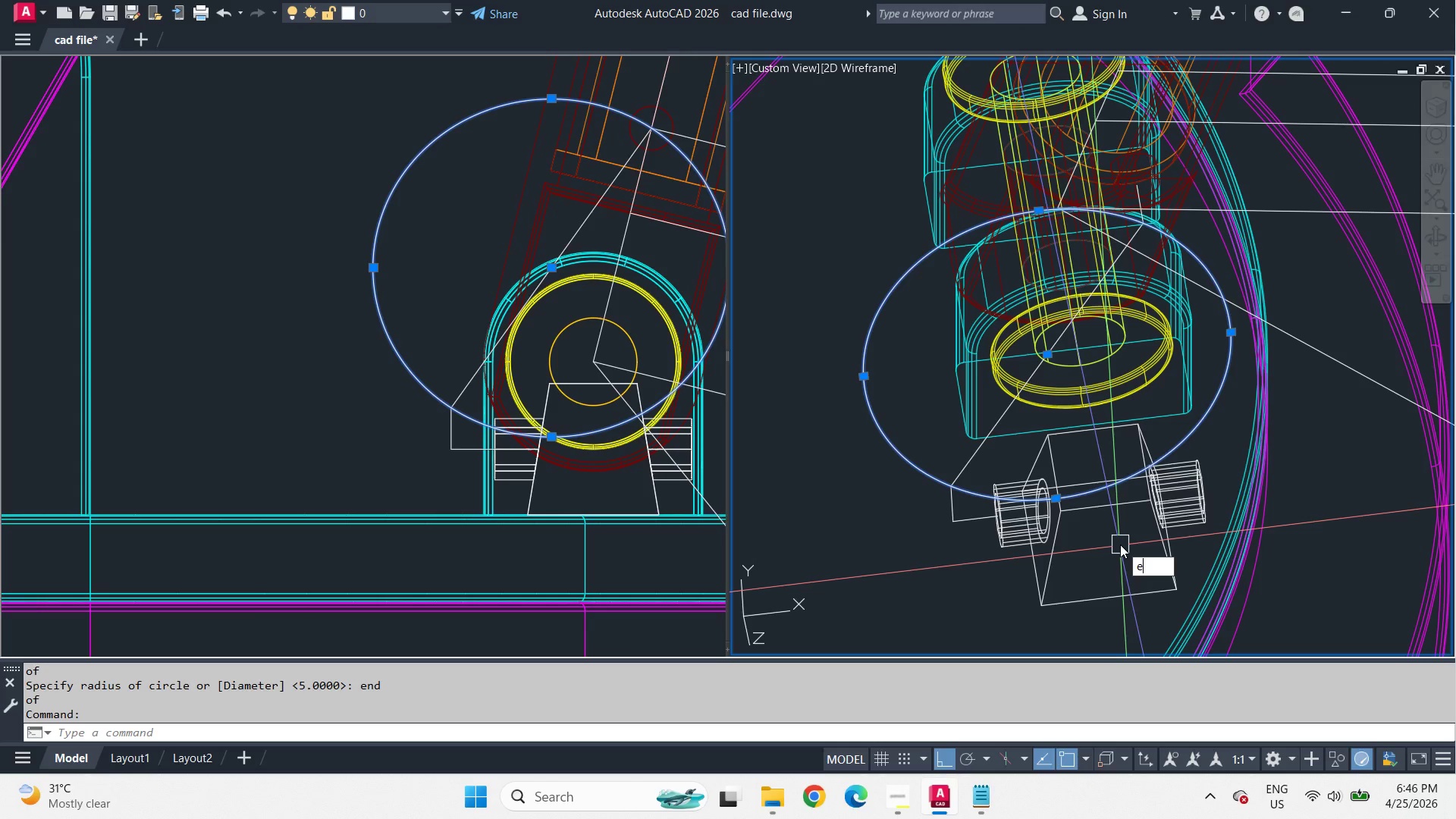 
key(Space)
 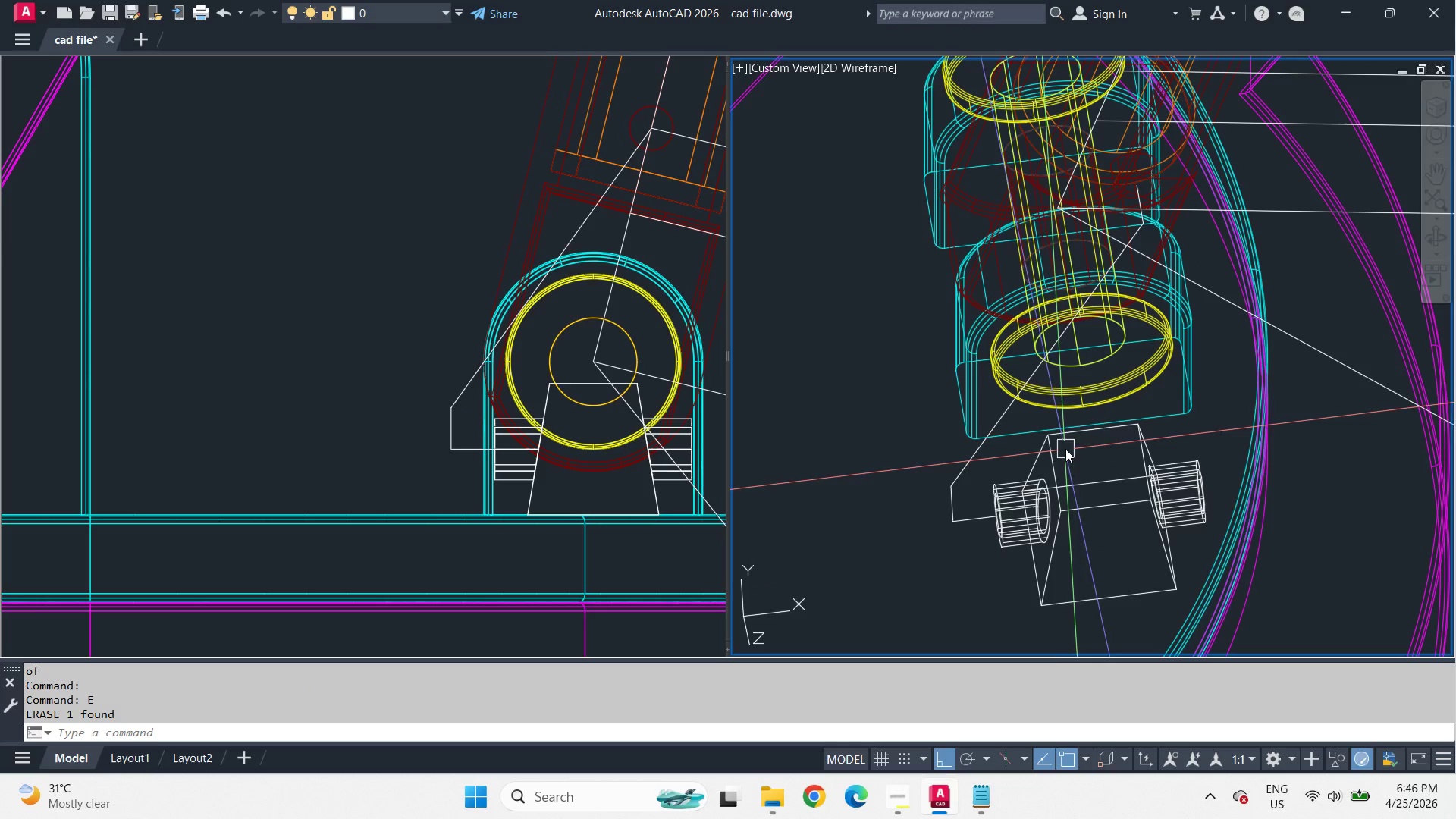 
key(C)
 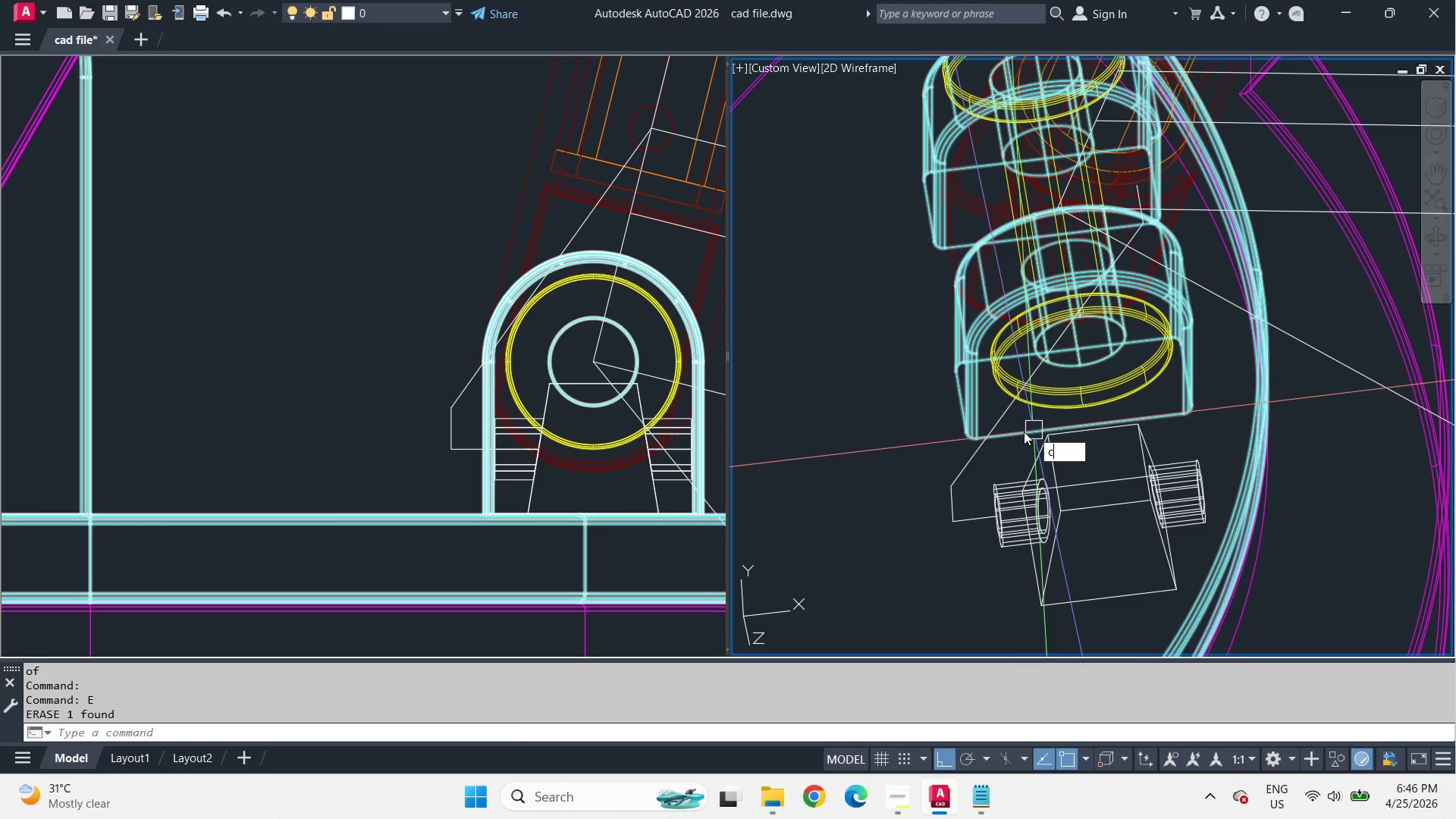 
key(Space)
 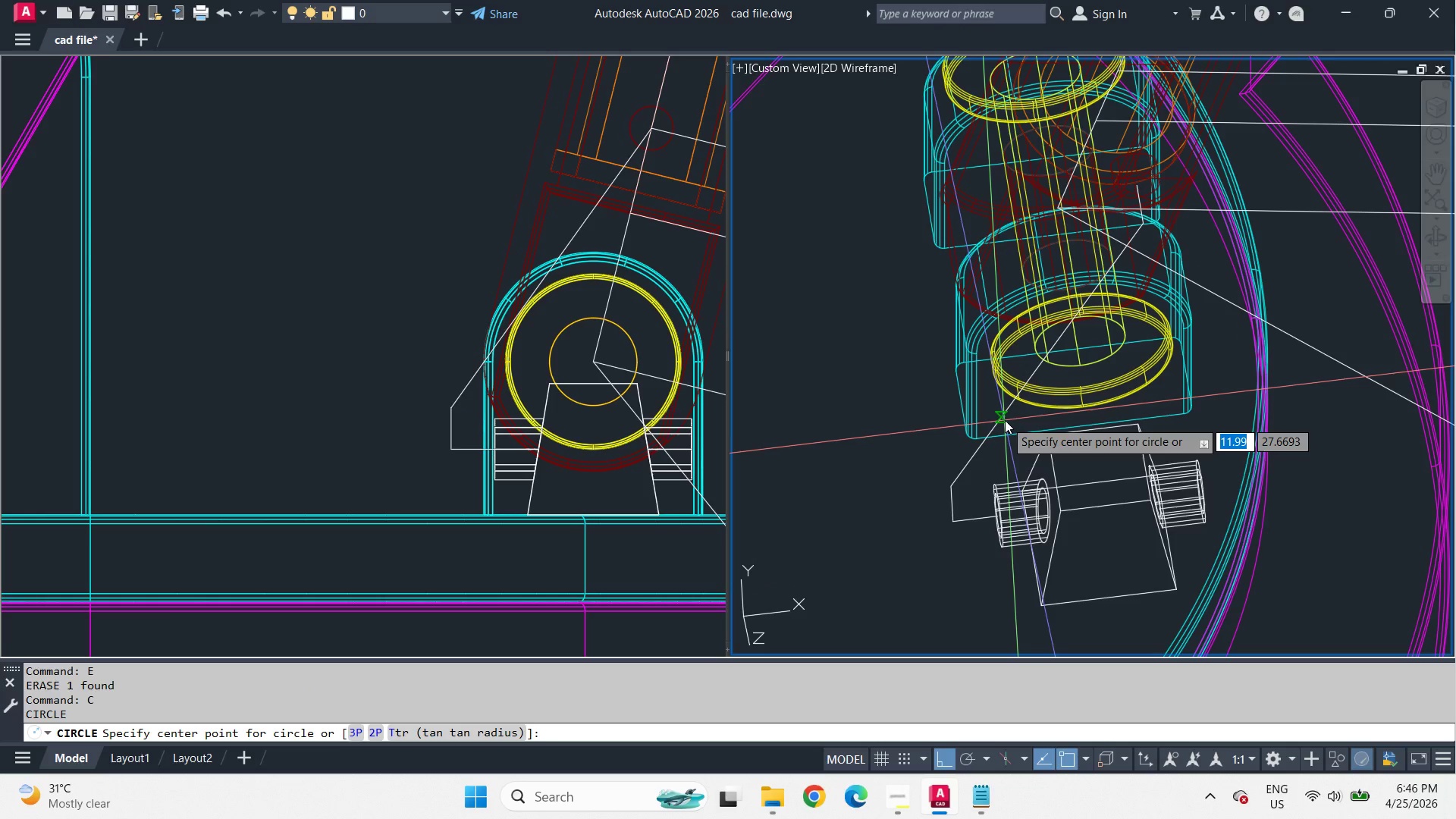 
type(mid end )
 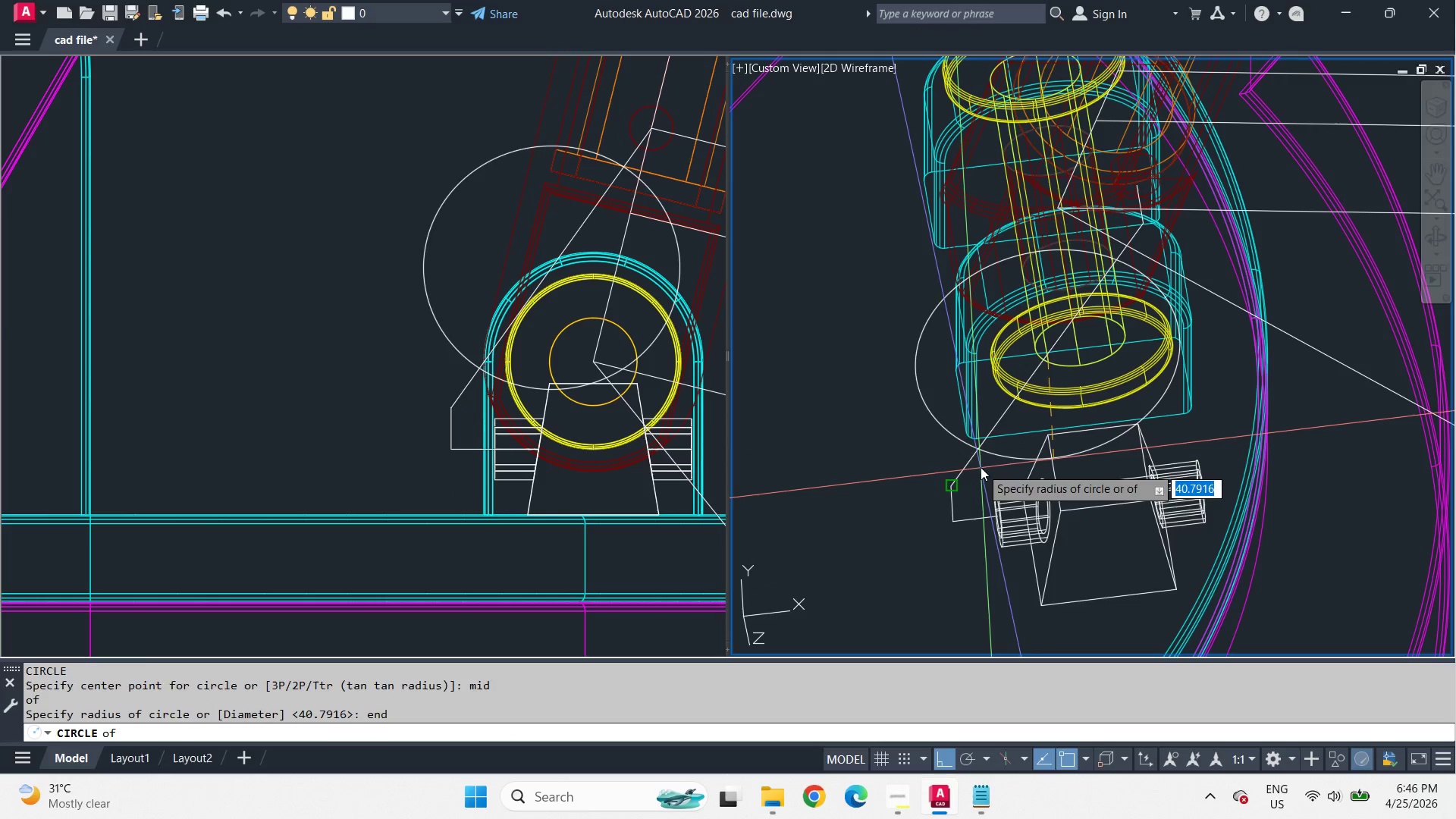 
left_click([981, 467])
 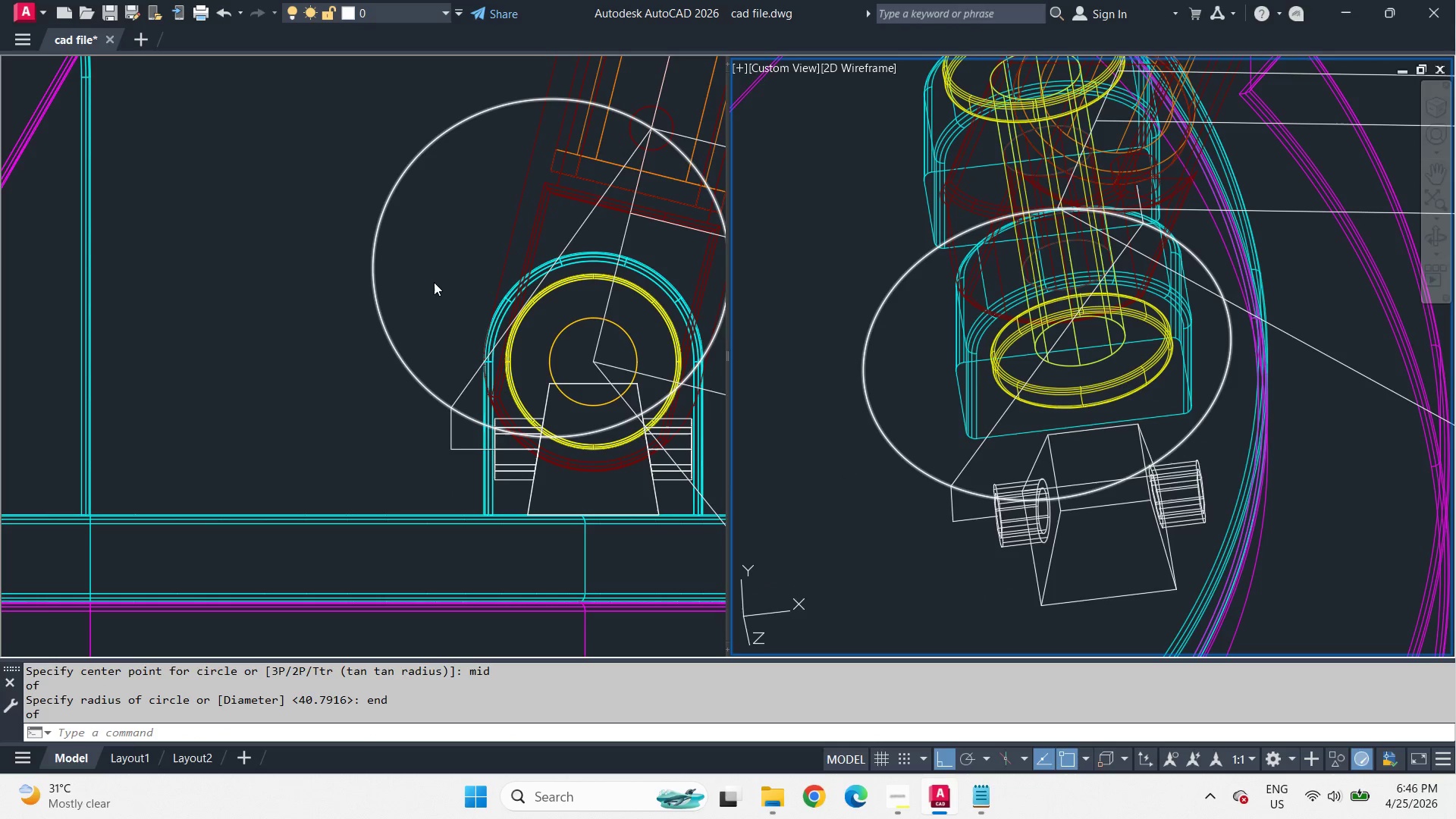 
left_click_drag(start_coordinate=[330, 275], to_coordinate=[327, 293])
 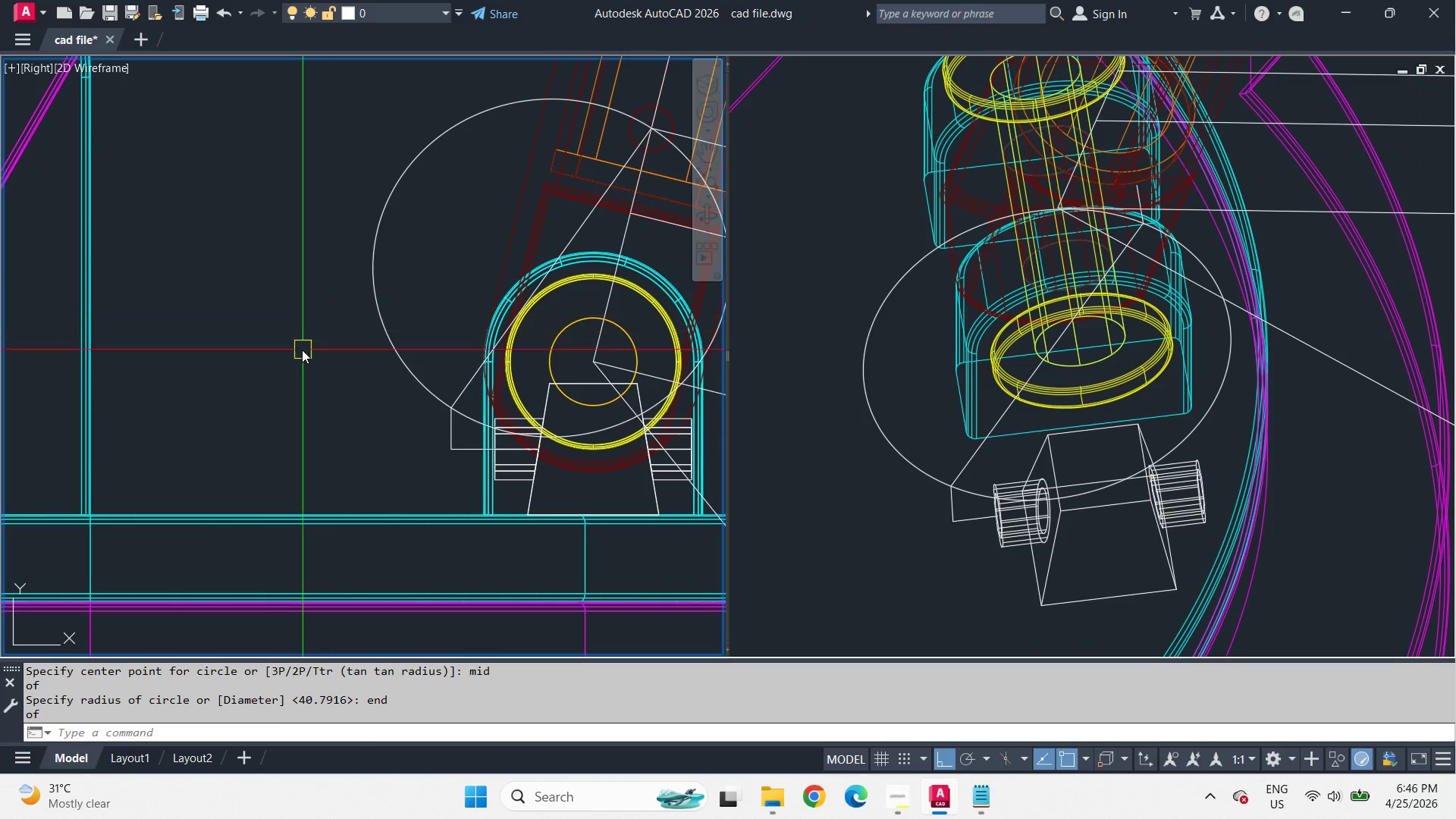 
scroll: coordinate [301, 353], scroll_direction: down, amount: 6.0
 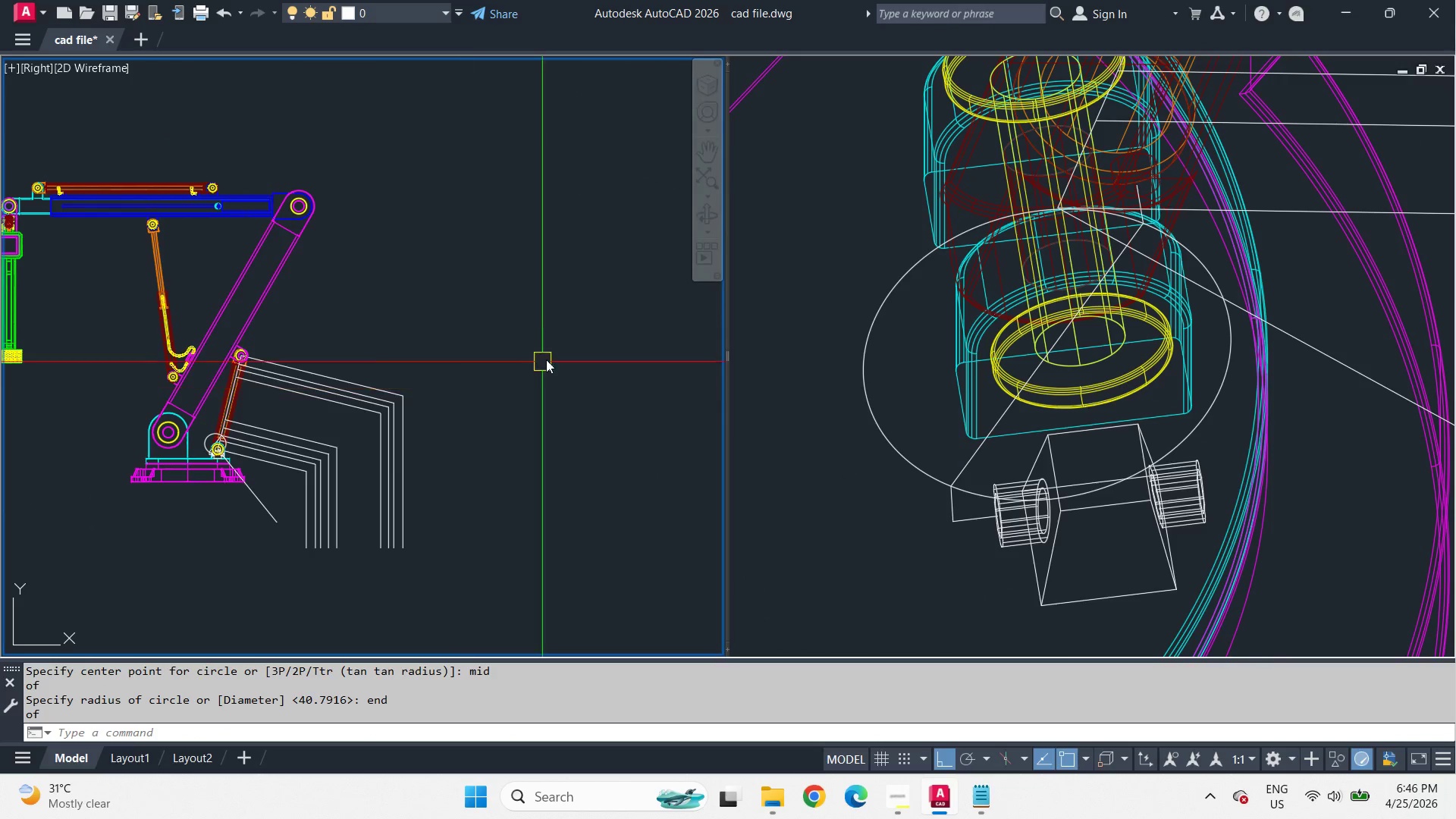 
key(C)
 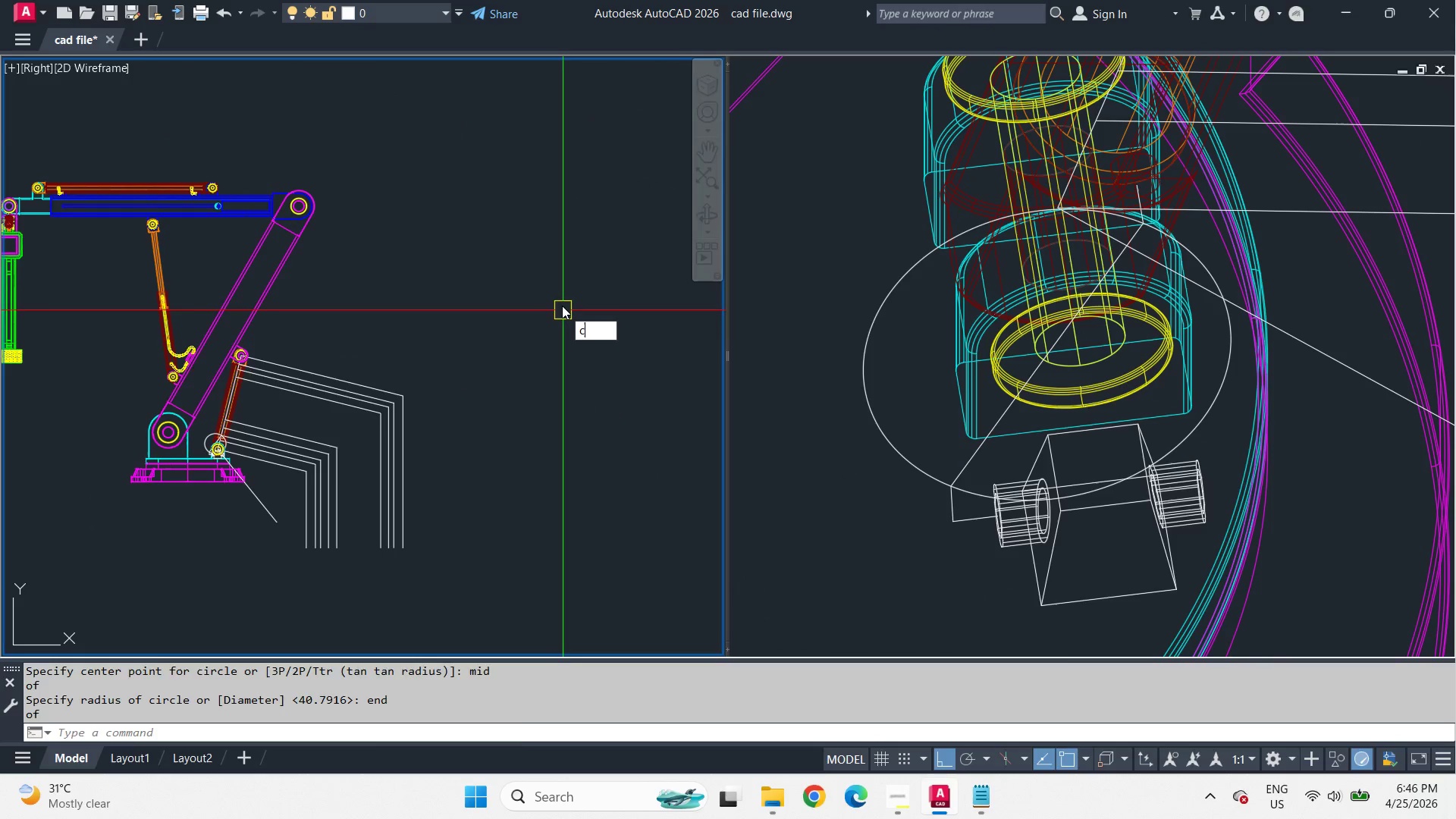 
key(Space)
 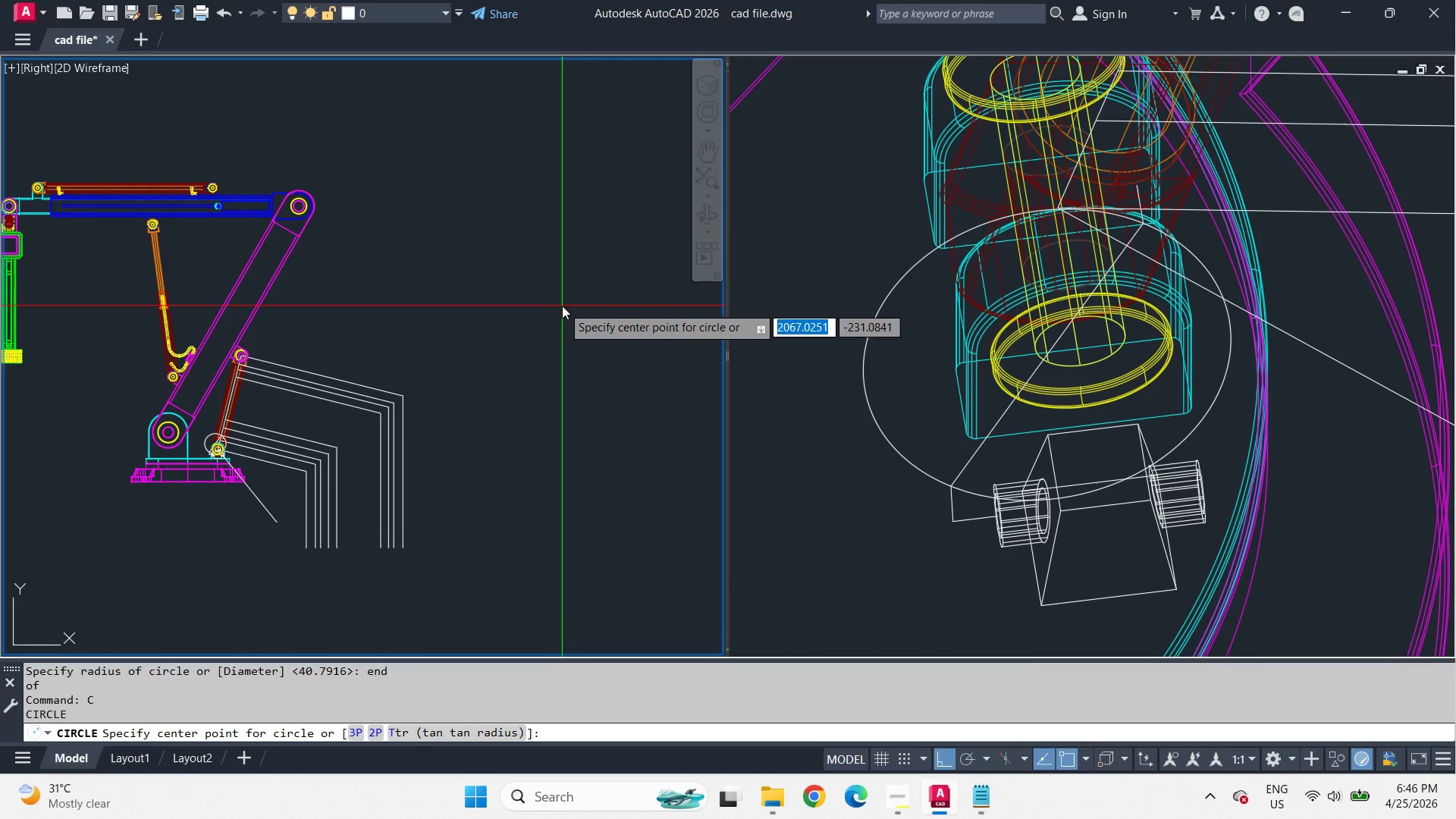 
left_click([562, 306])
 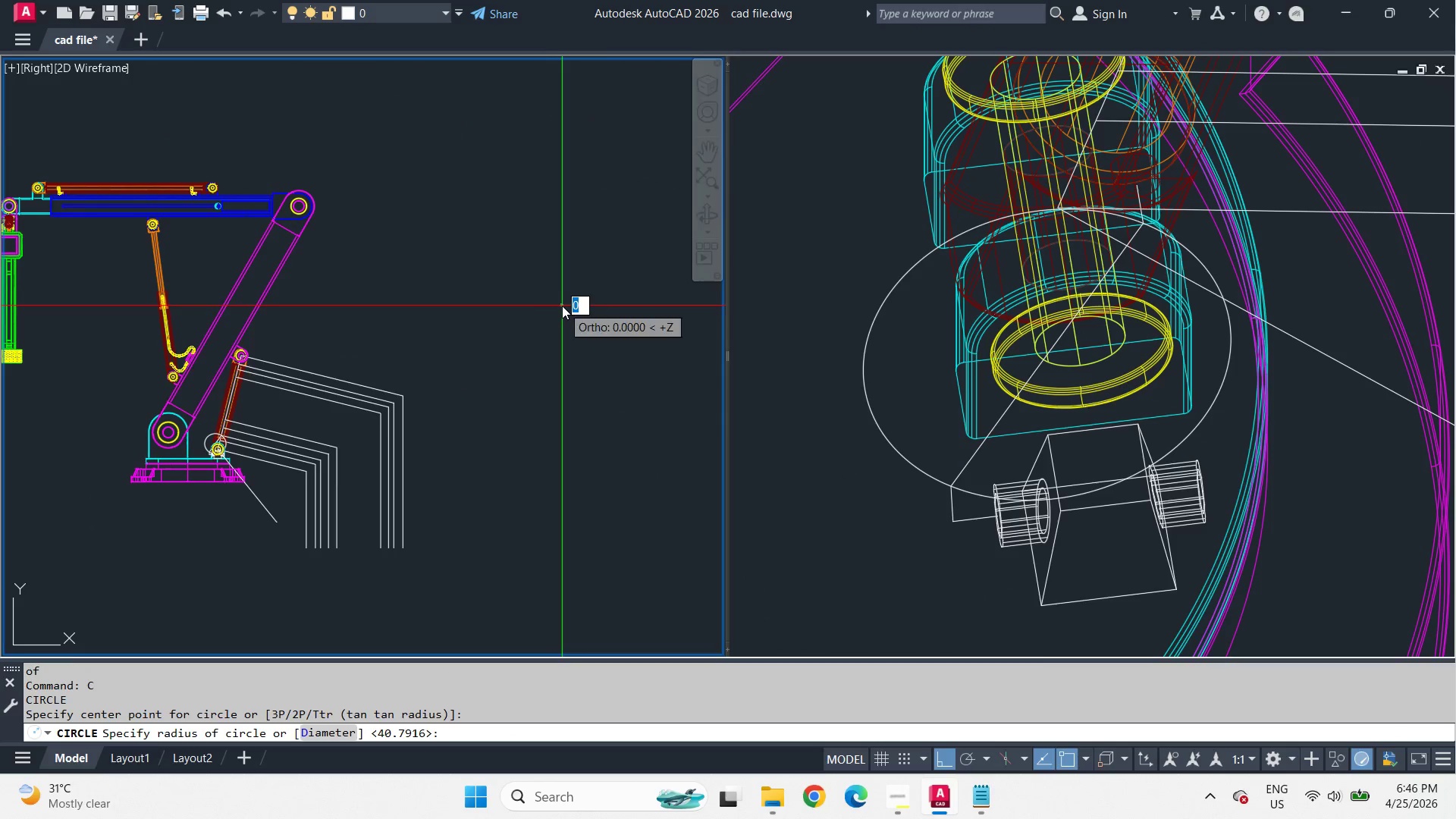 
type( di )
 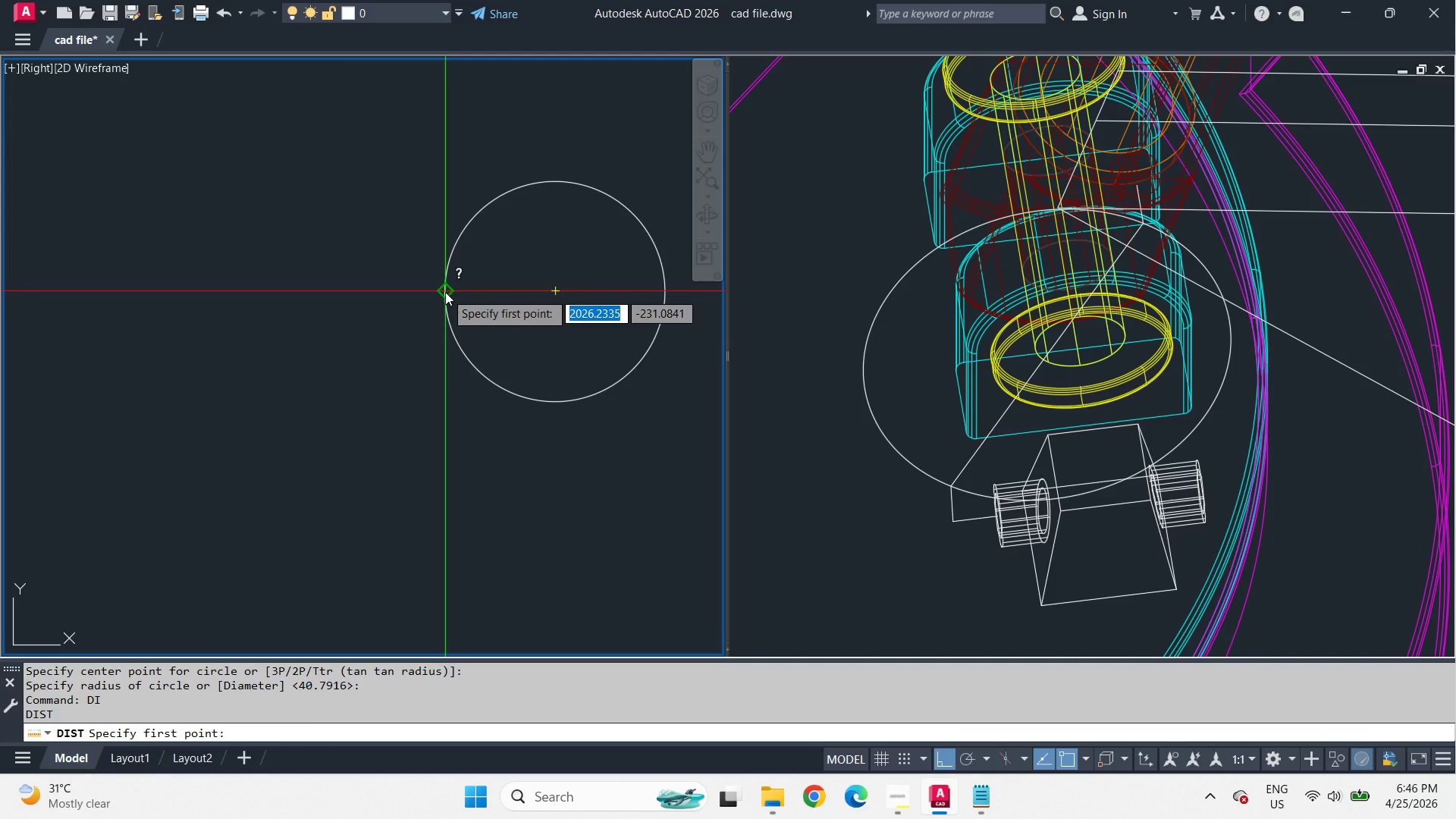 
scroll: coordinate [522, 308], scroll_direction: up, amount: 5.0
 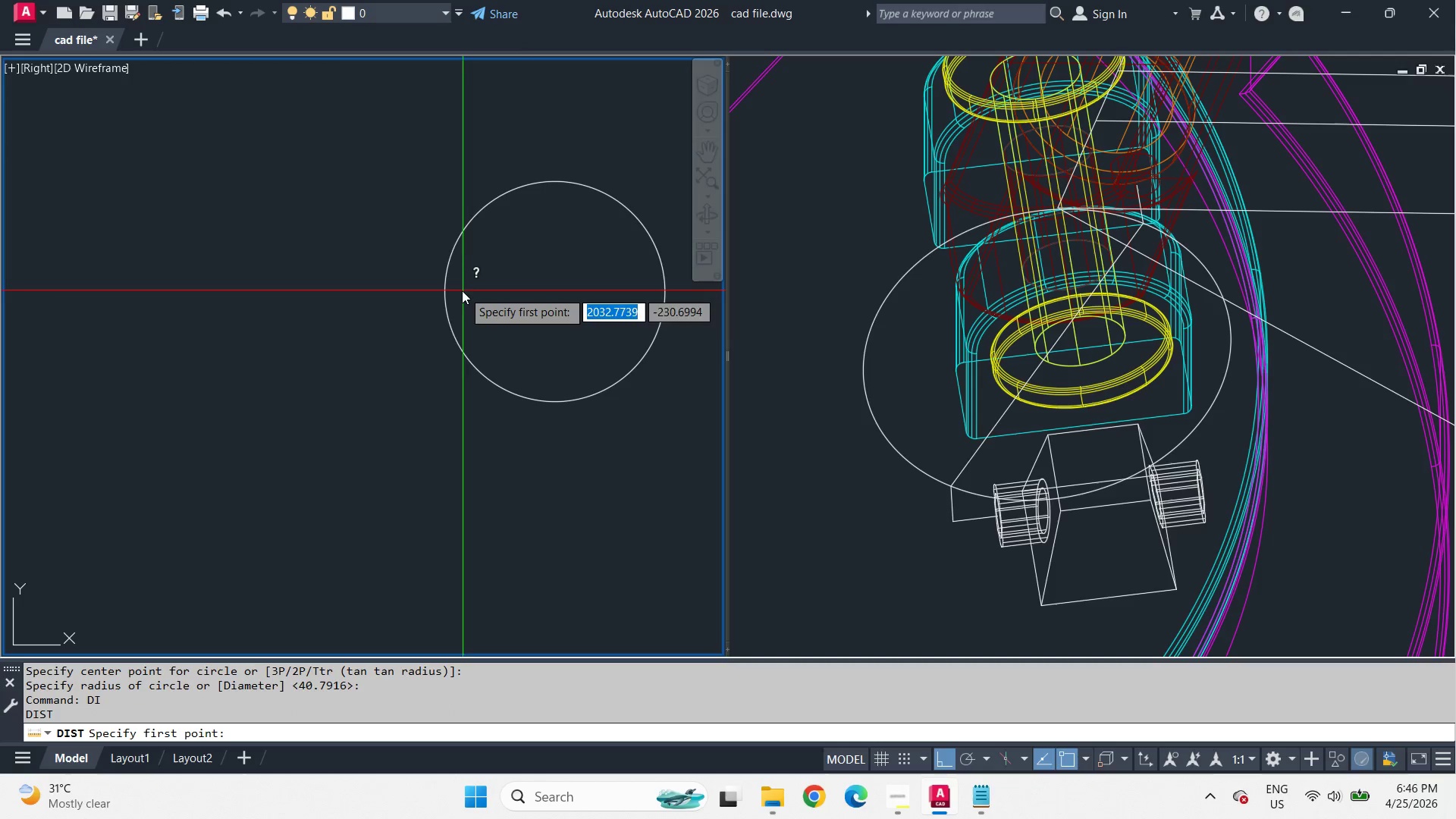 
left_click_drag(start_coordinate=[445, 292], to_coordinate=[504, 298])
 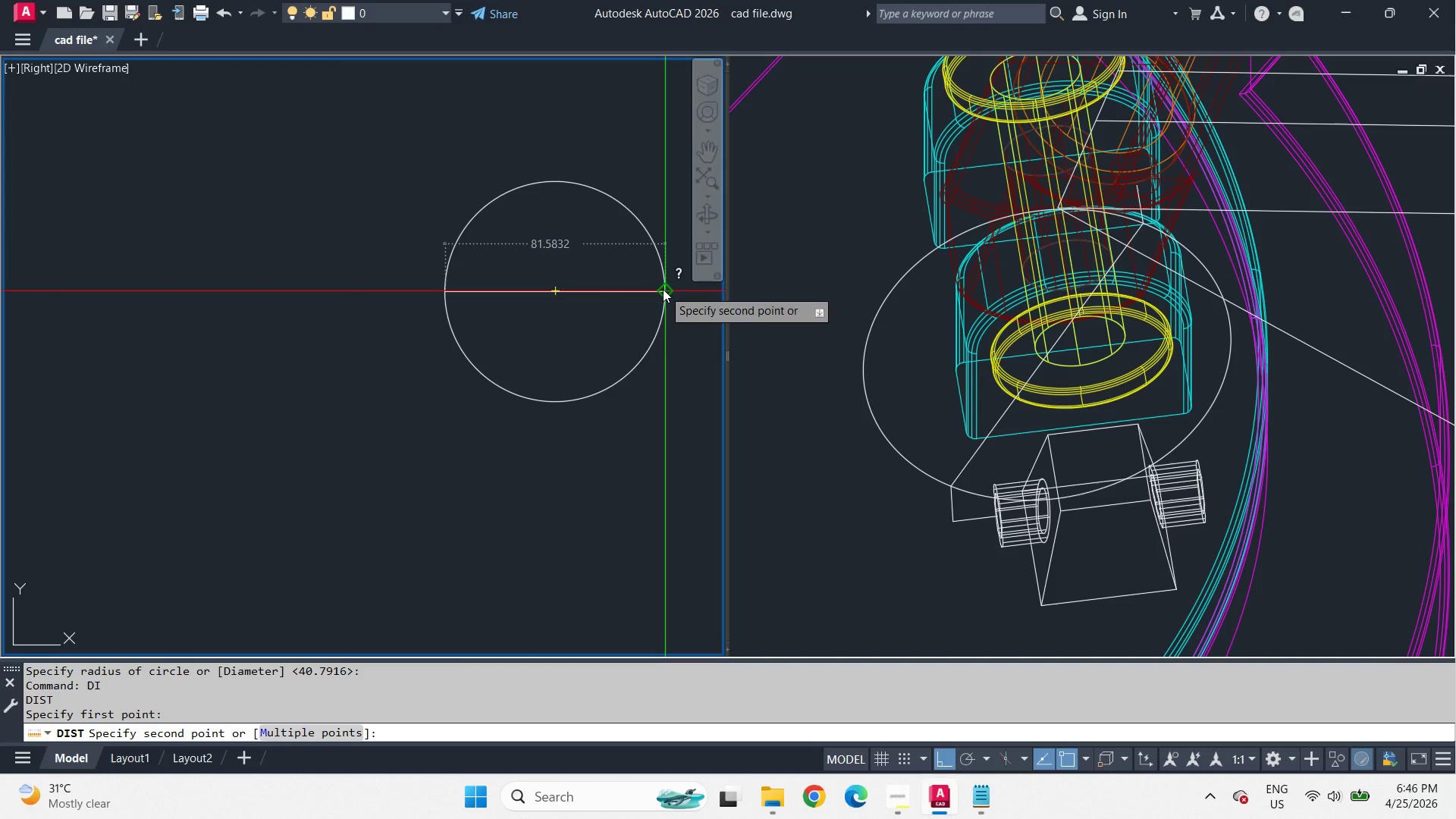 
key(Escape)
 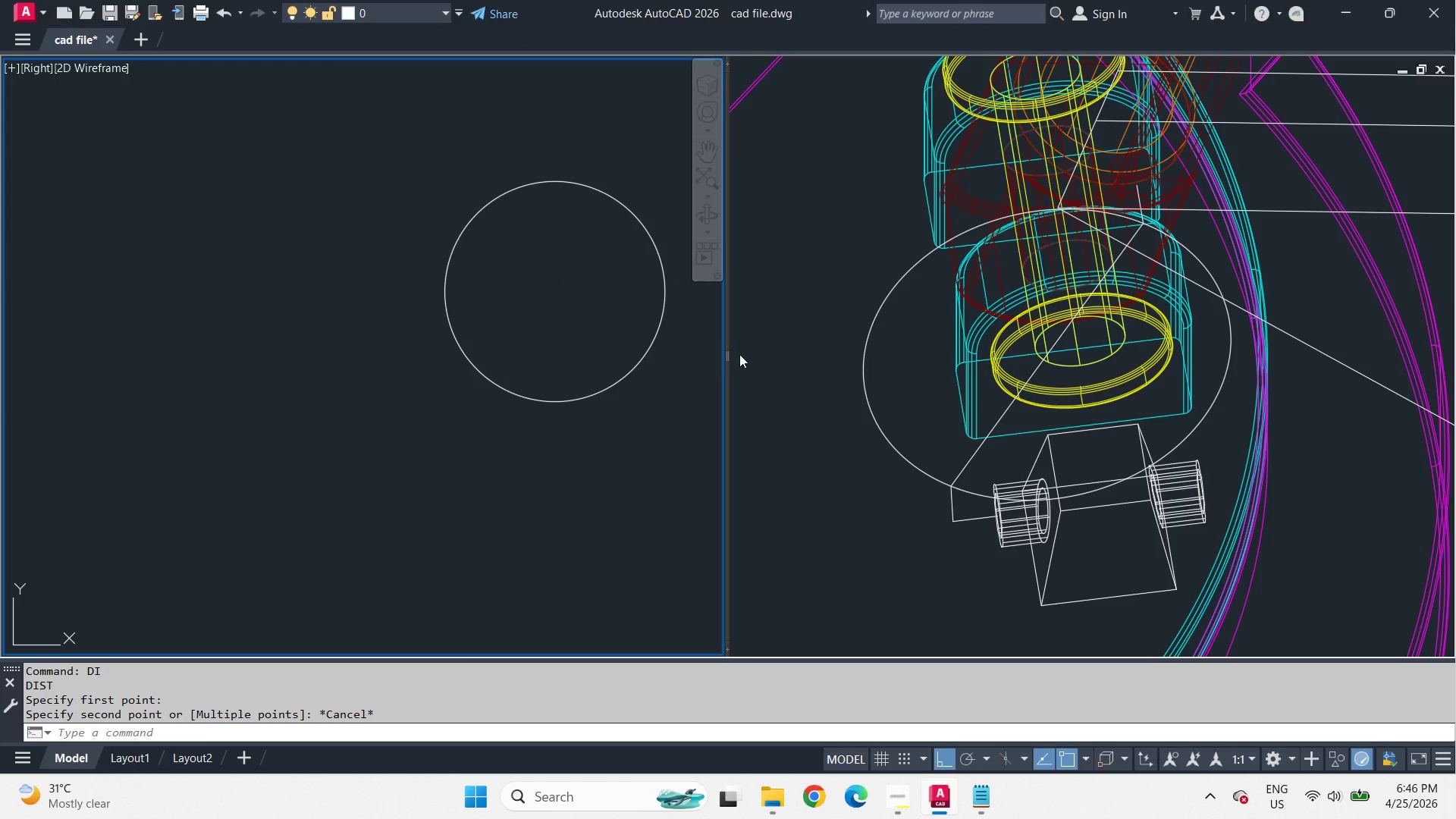 
left_click([645, 384])
 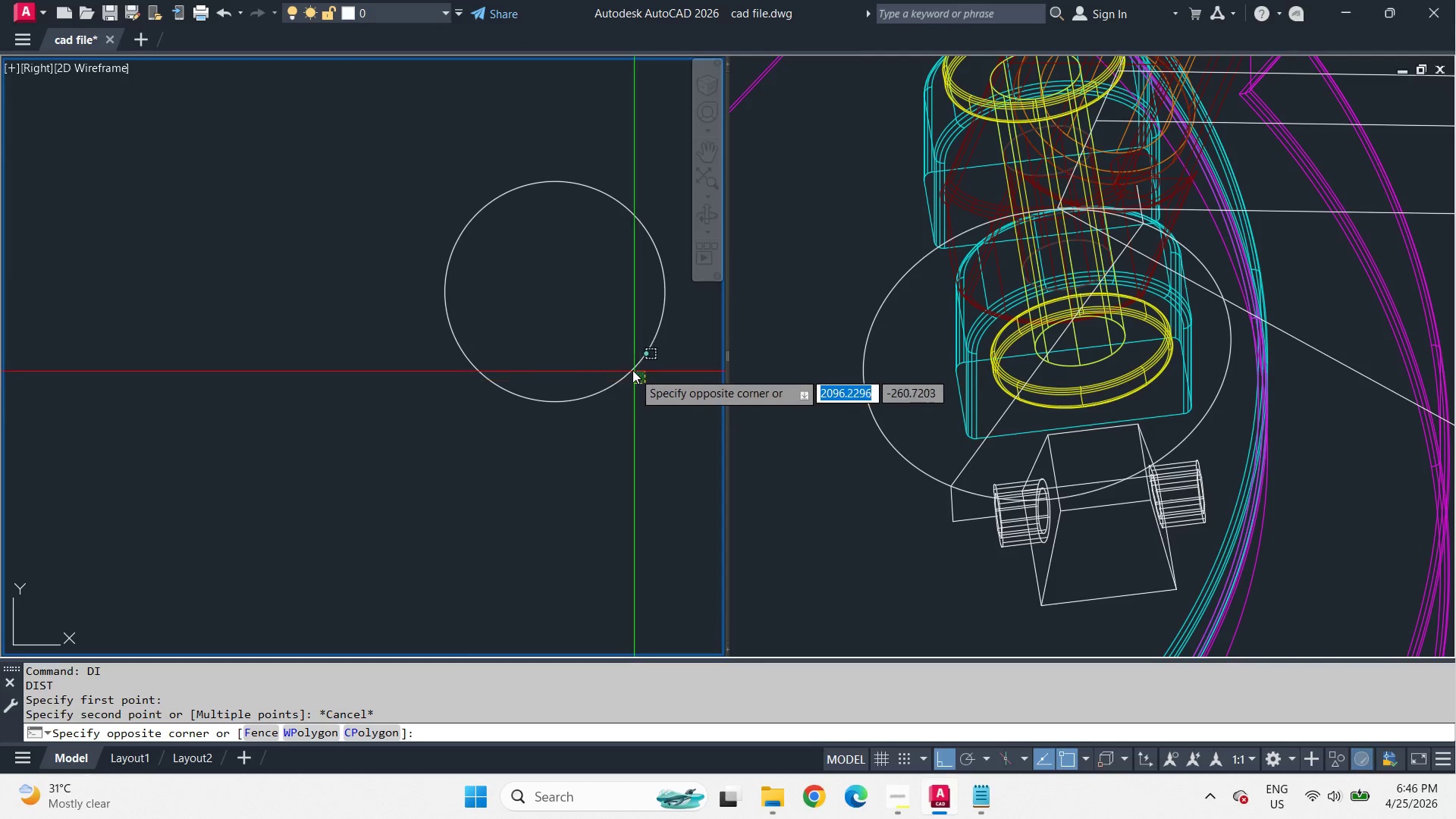 
double_click([631, 369])
 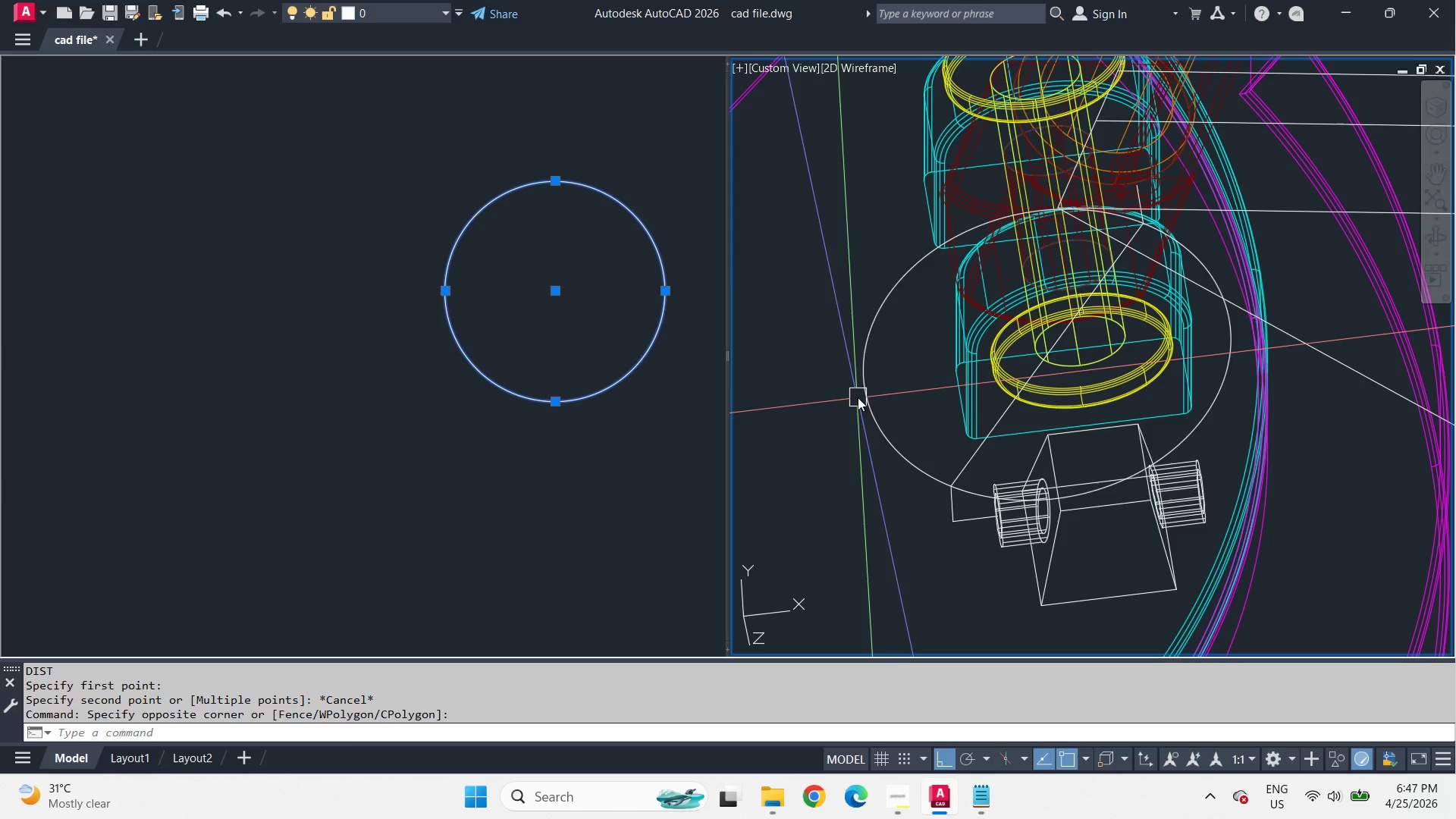 
double_click([863, 398])
 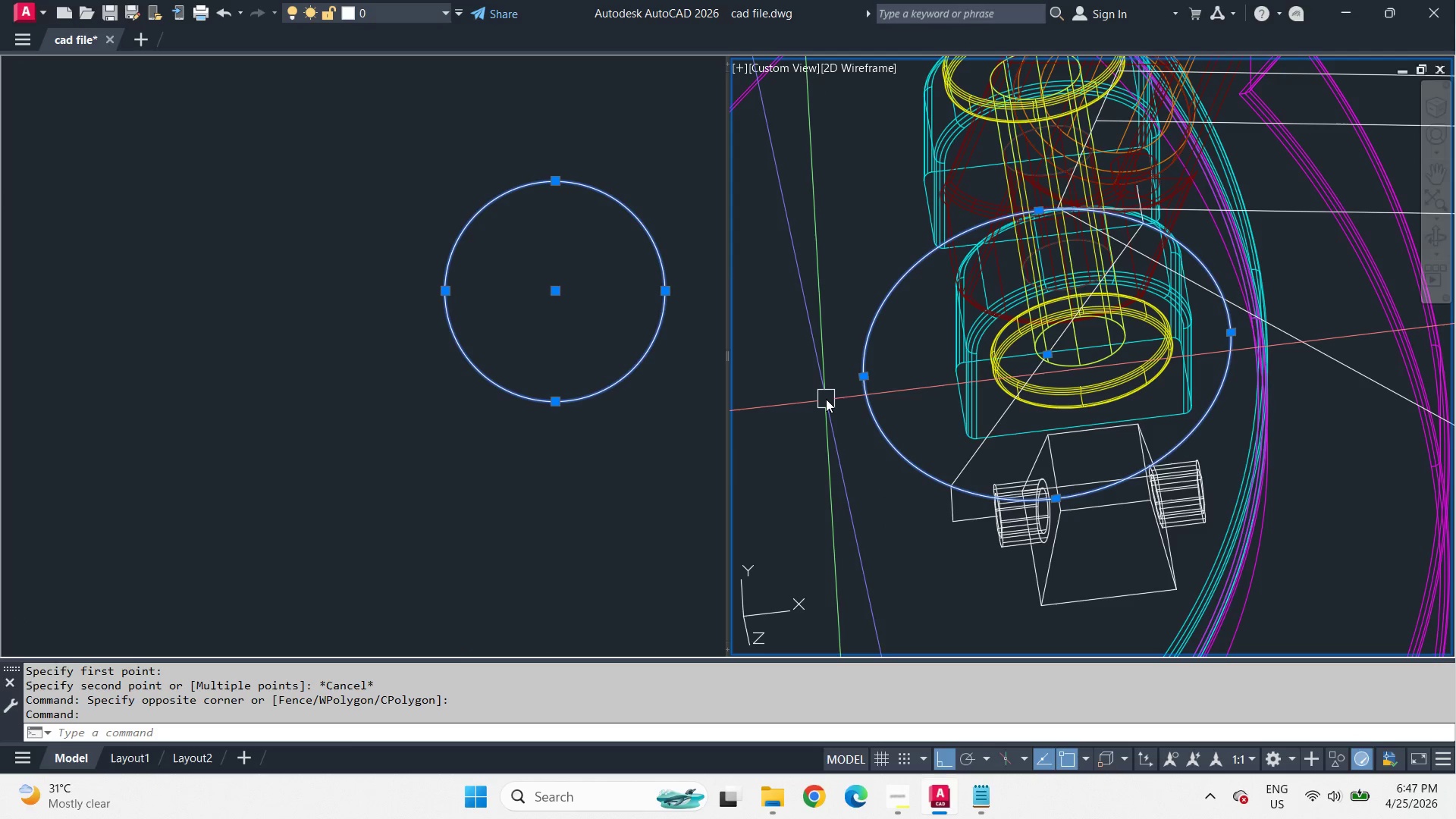 
key(Control+1)
 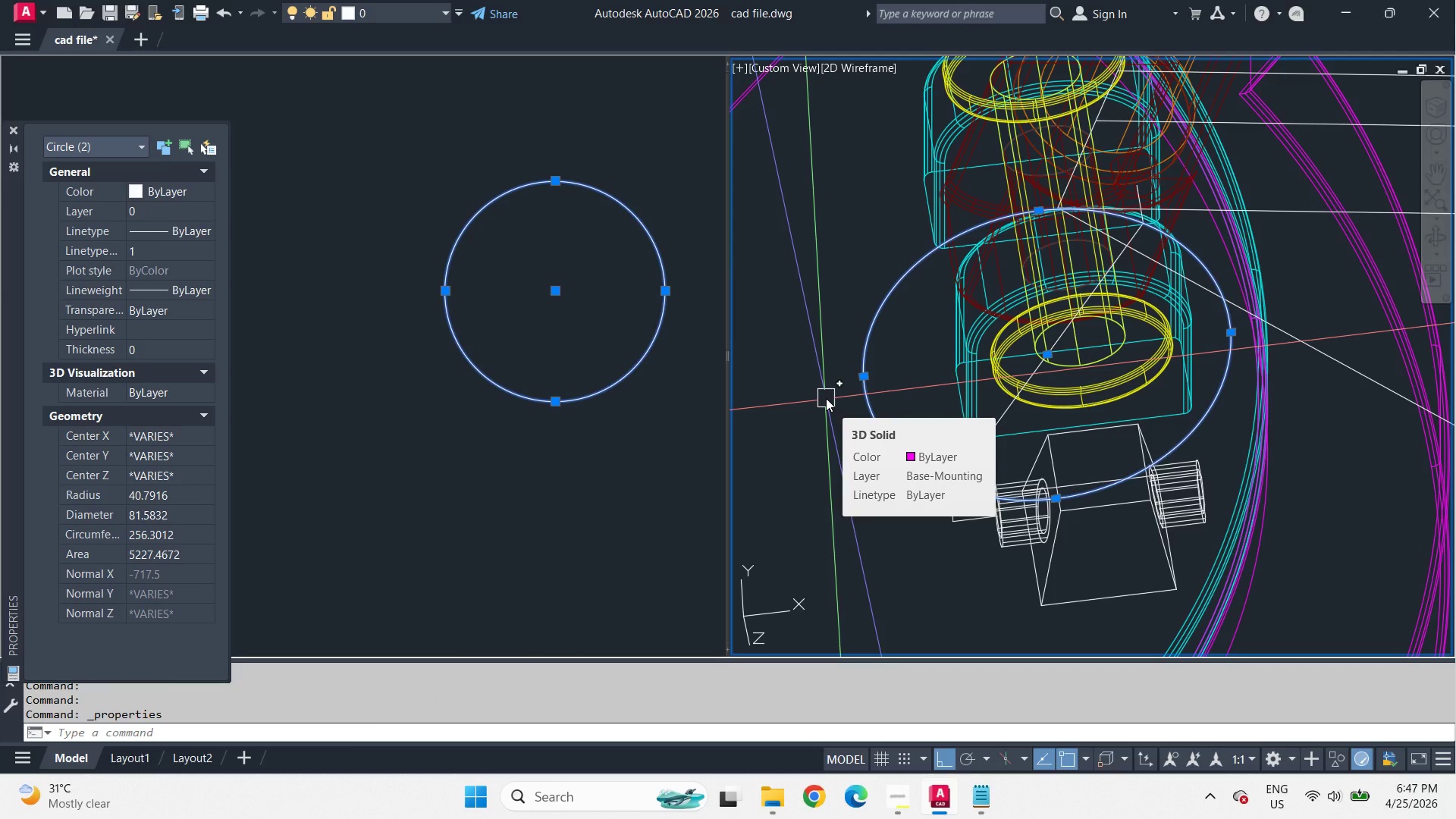 
key(Control+1)
 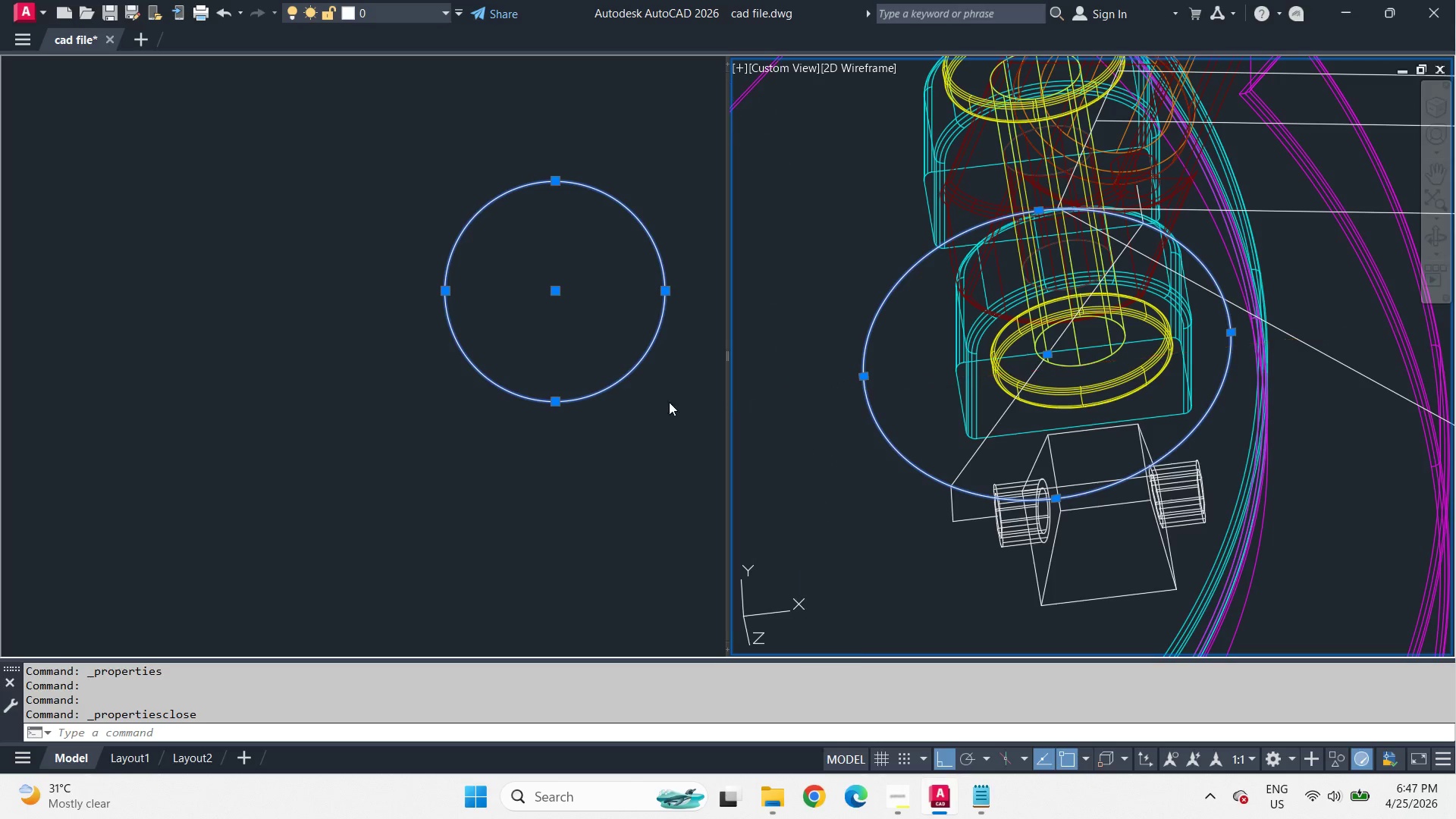 
left_click([622, 418])
 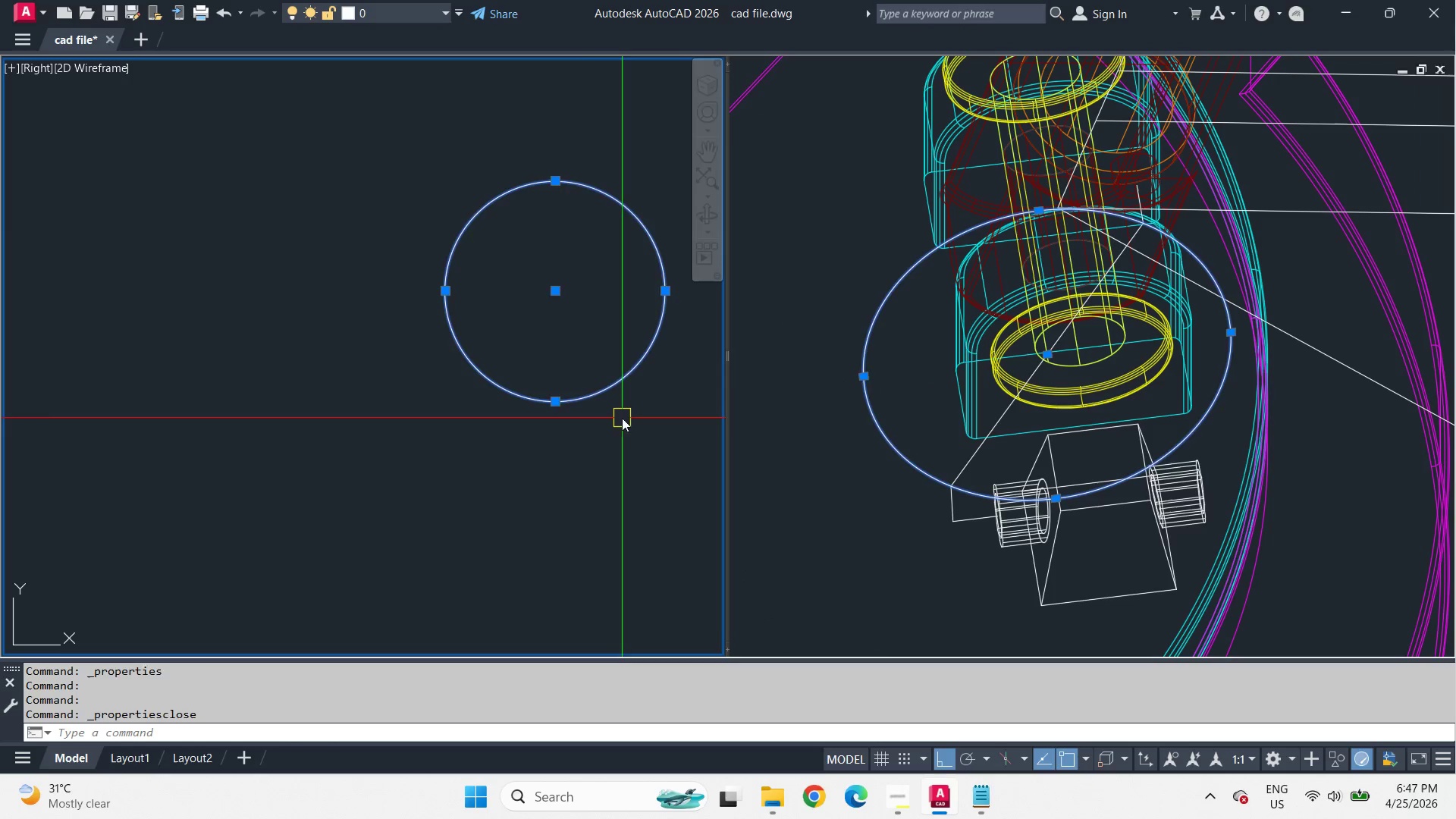 
key(Escape)
 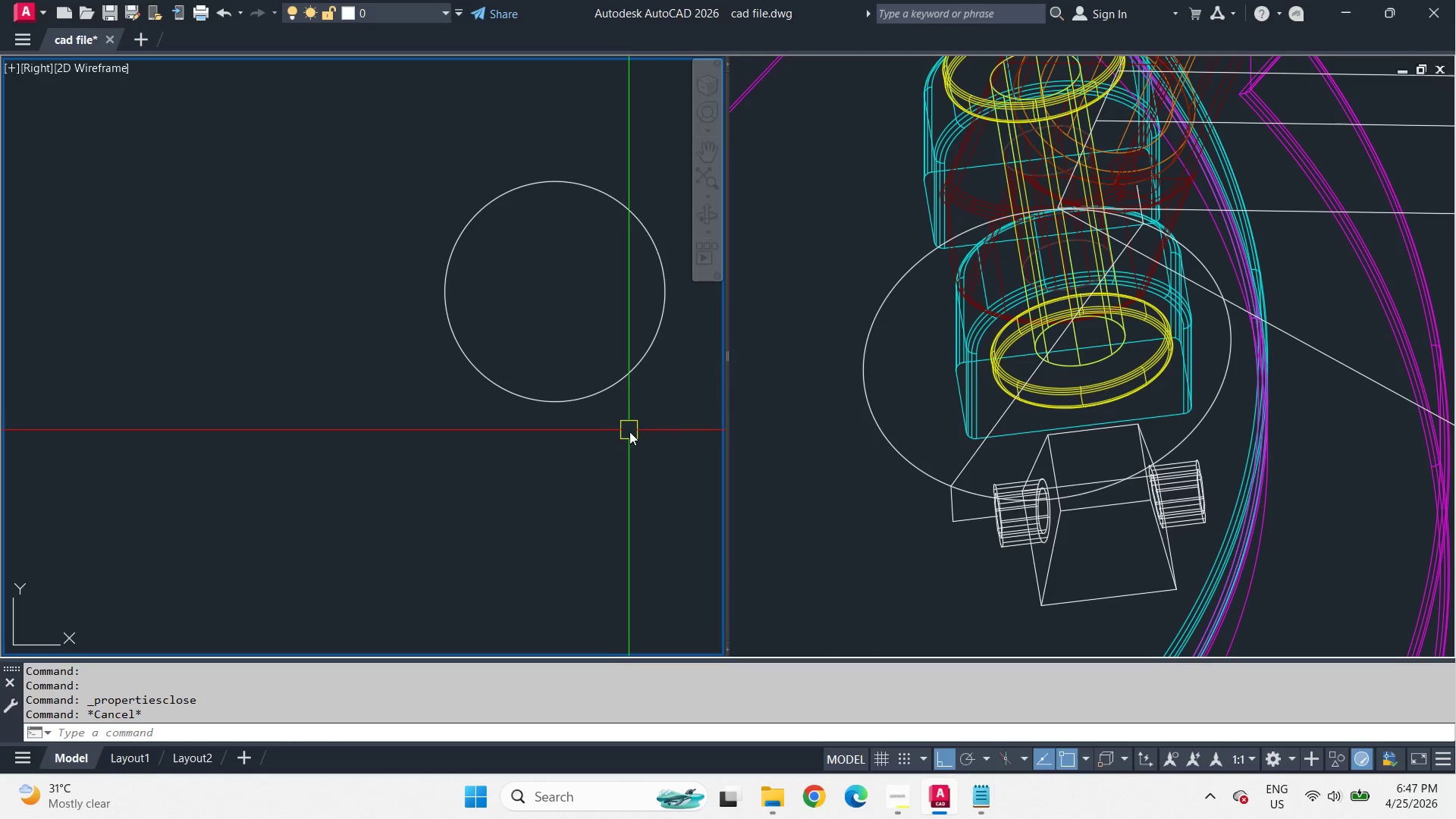 
key(Escape)
 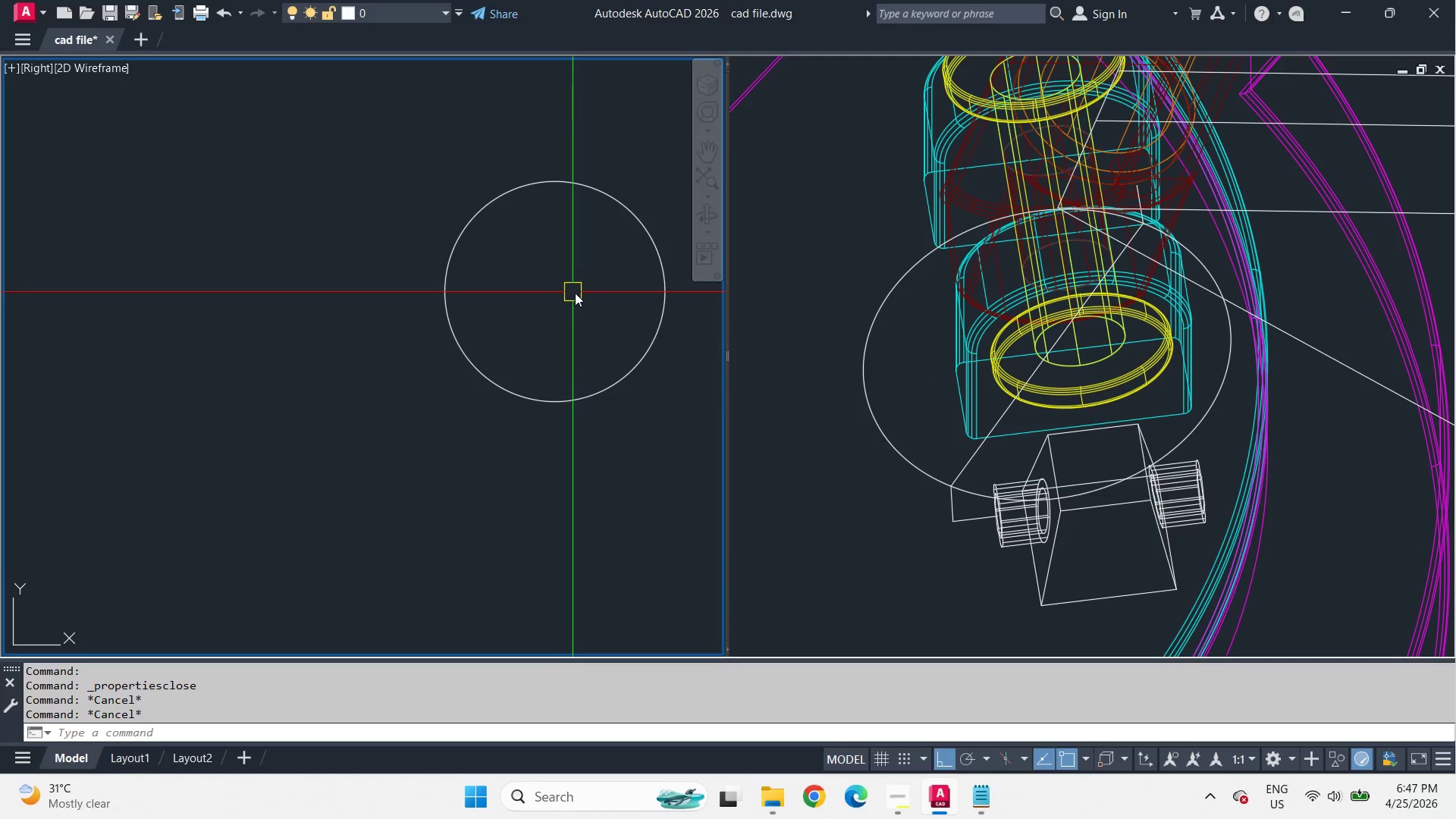 
key(L)
 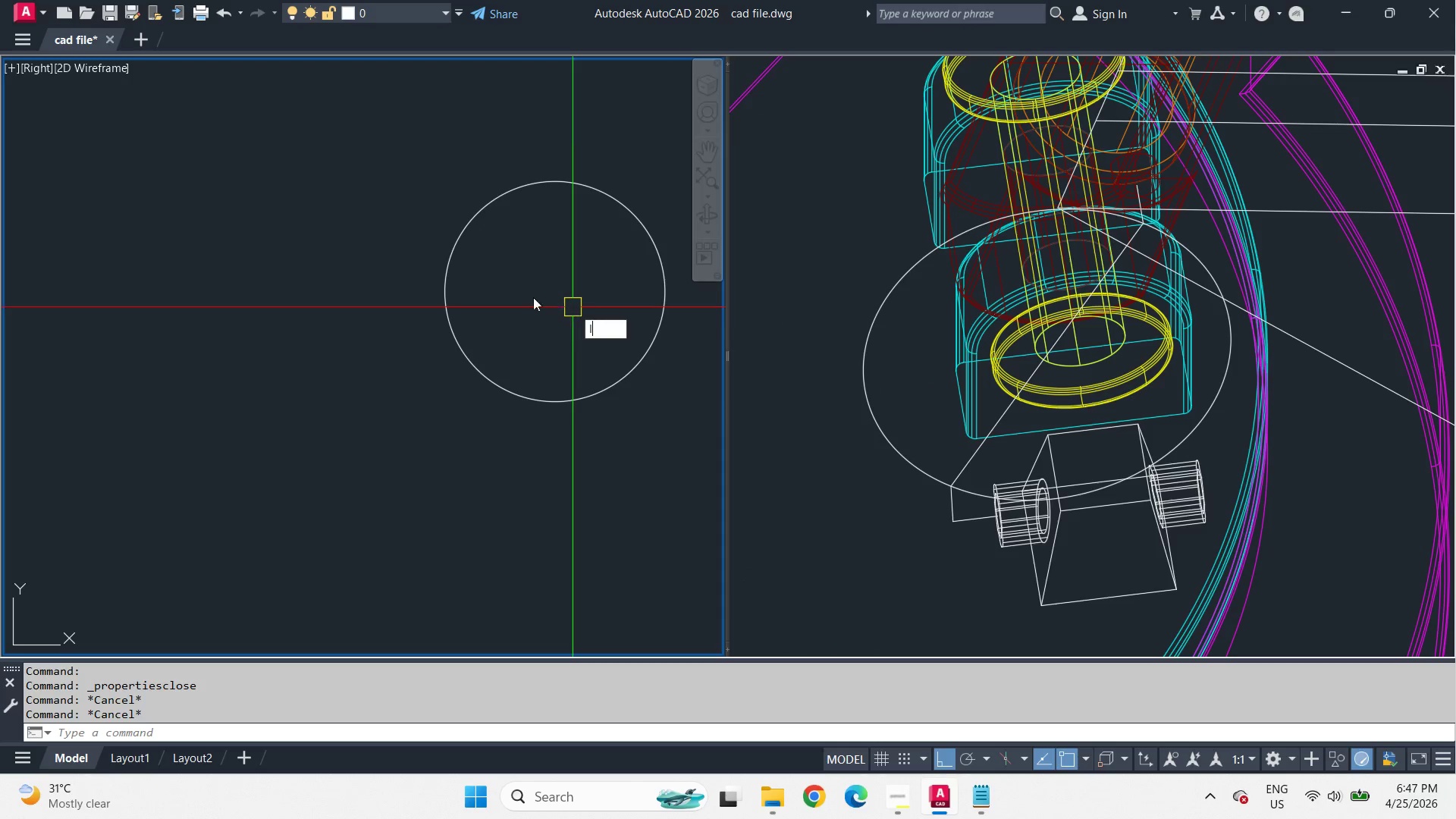 
key(Space)
 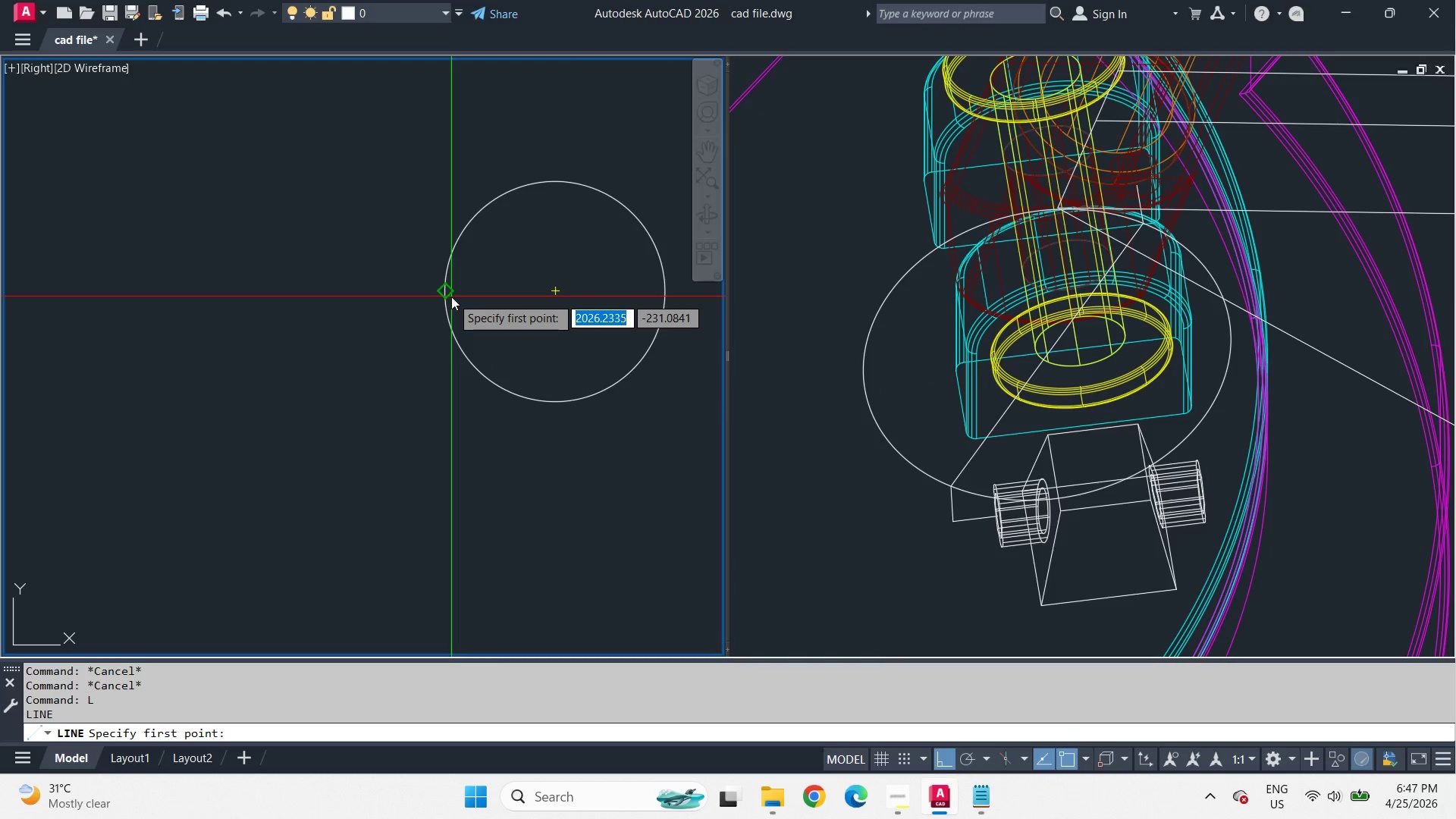 
left_click_drag(start_coordinate=[450, 297], to_coordinate=[482, 309])
 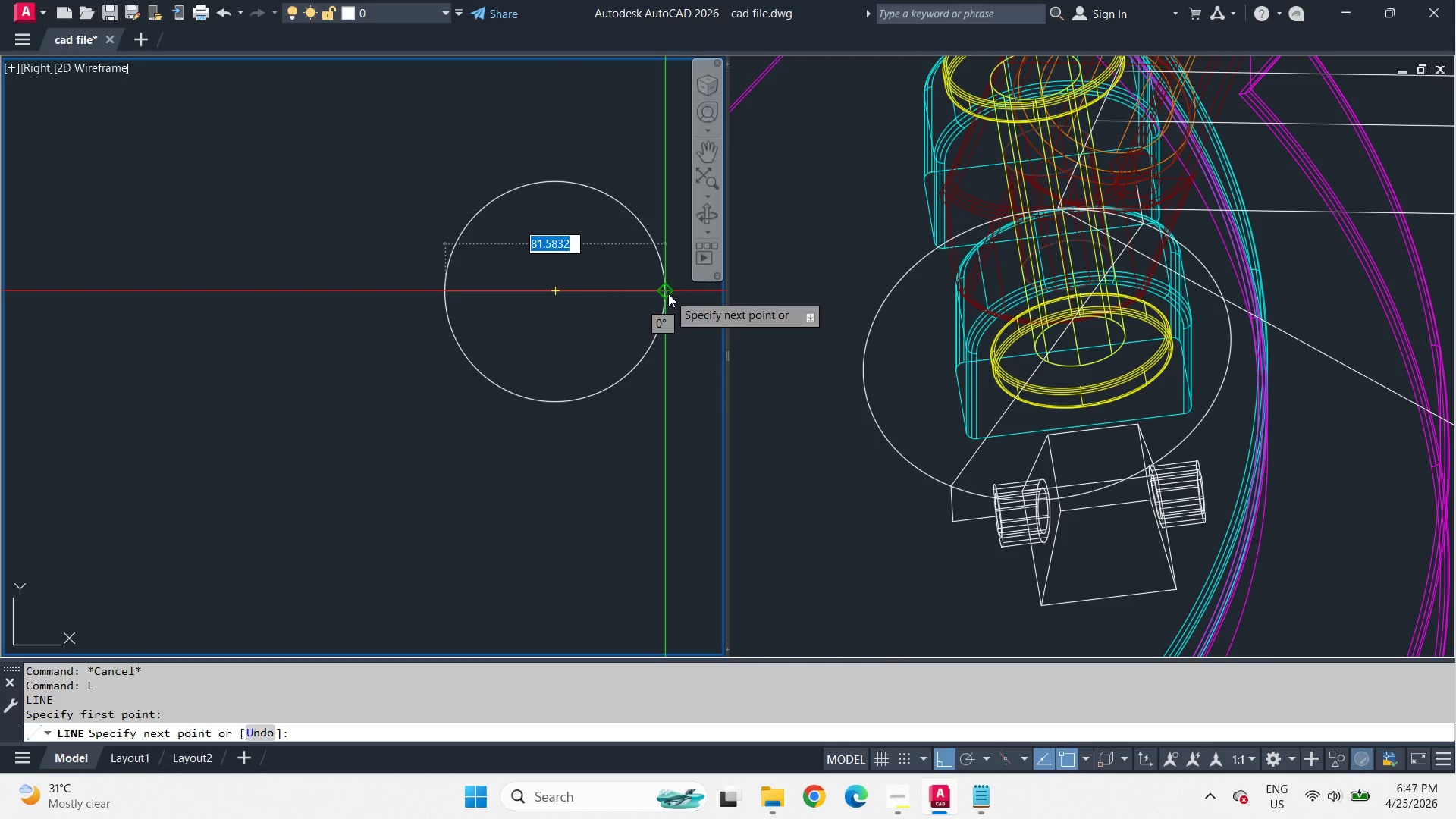 
left_click([668, 293])
 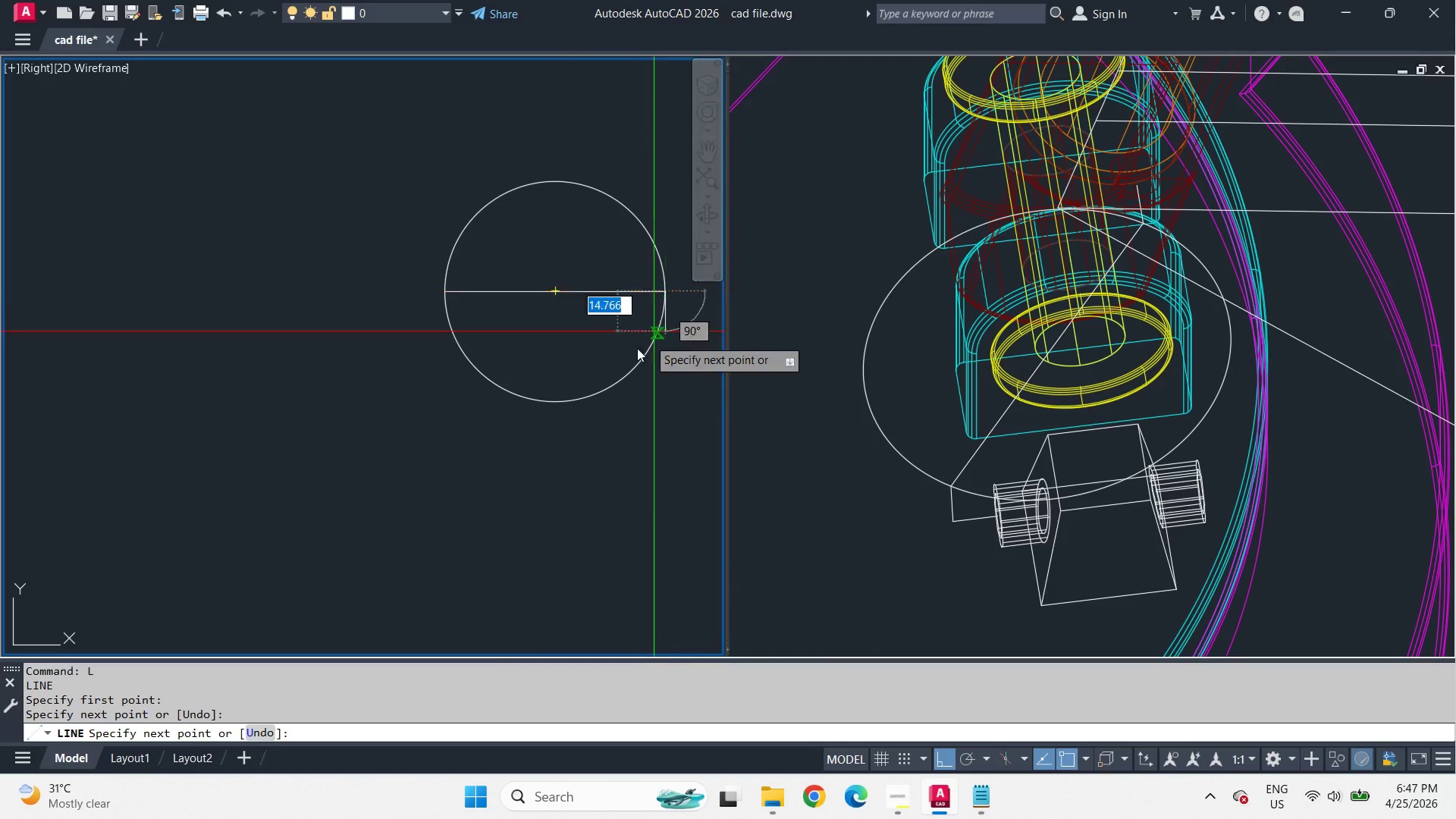 
key(Space)
 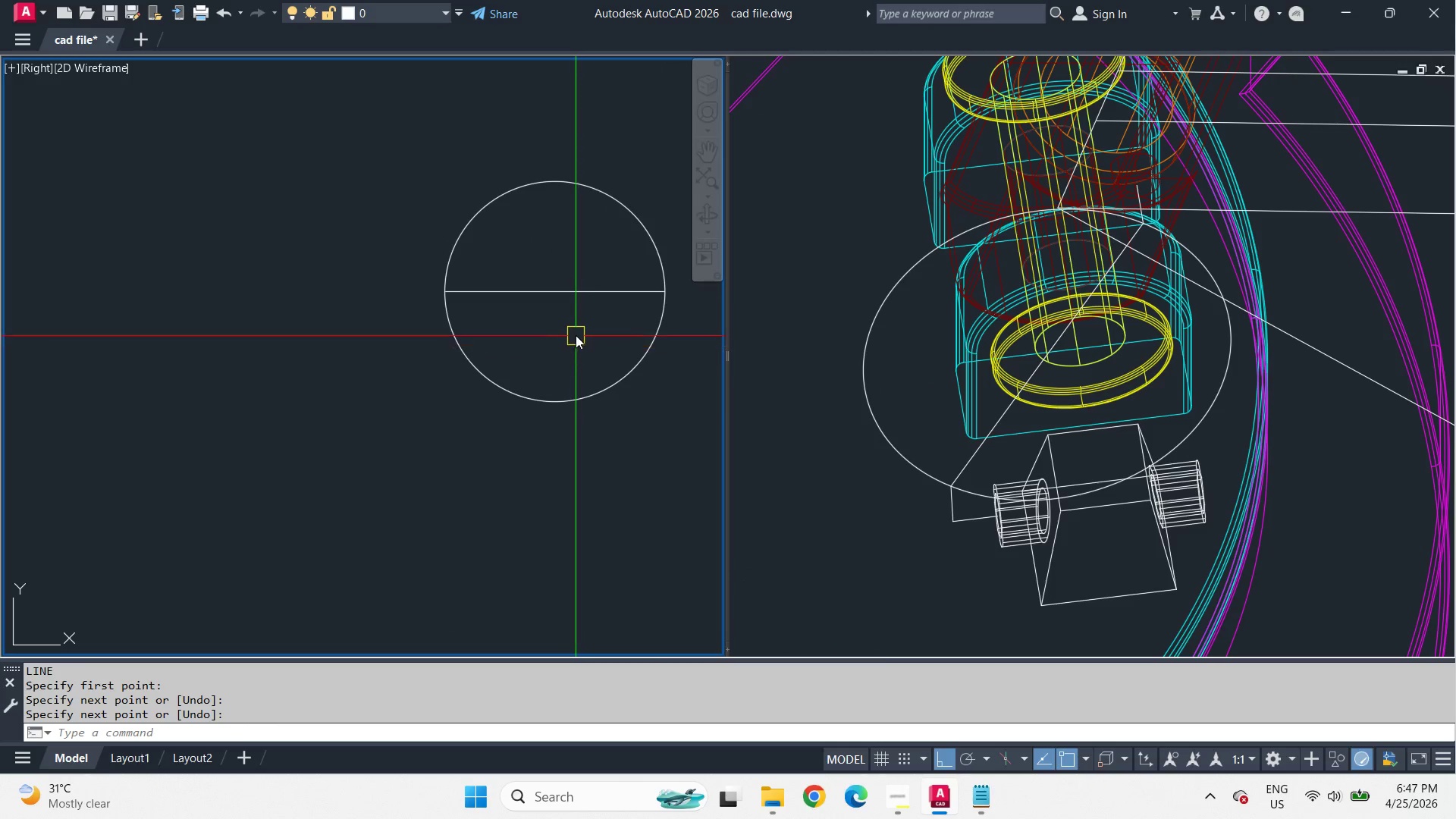 
scroll: coordinate [579, 321], scroll_direction: up, amount: 1.0
 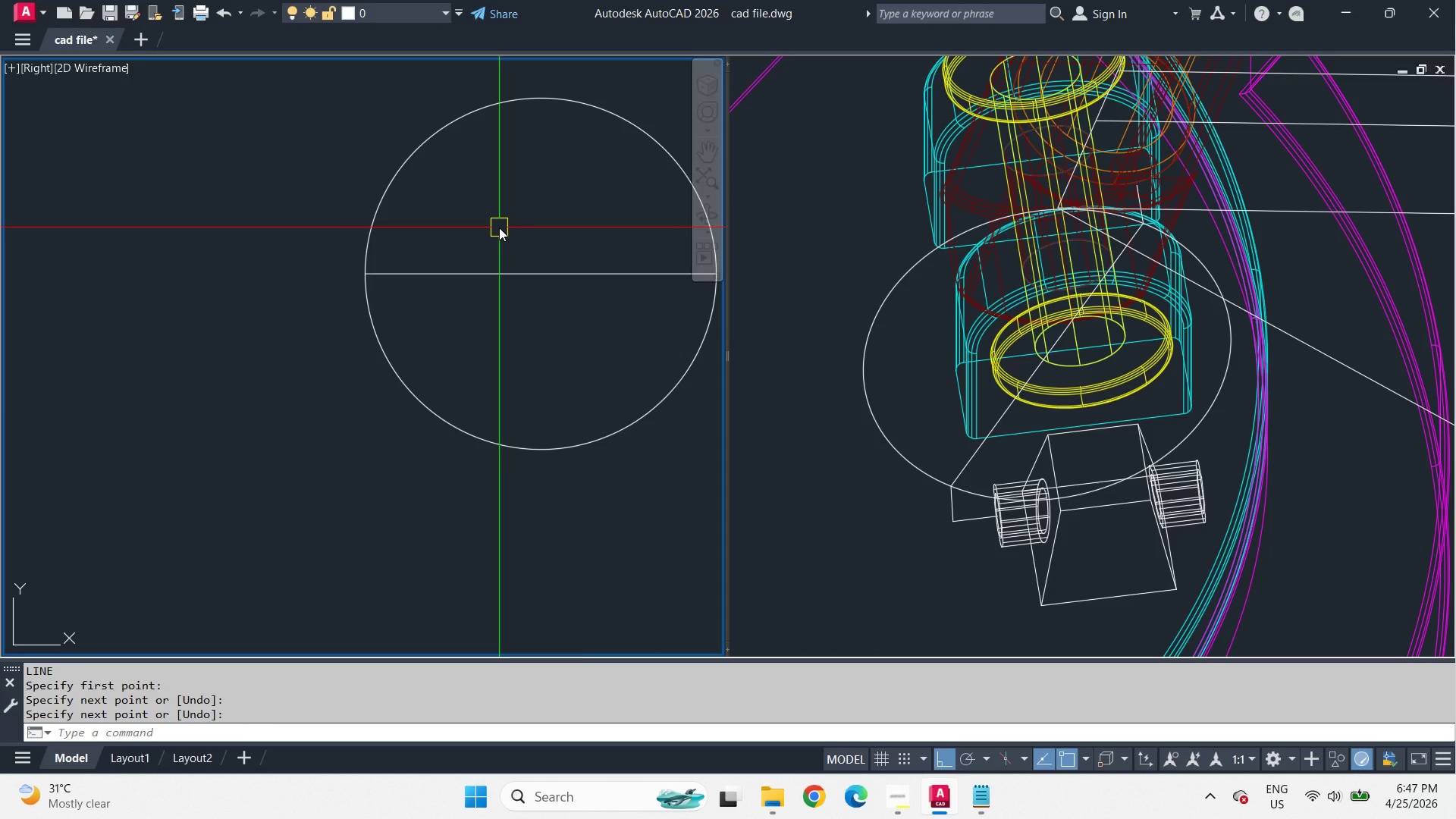 
wait(14.81)
 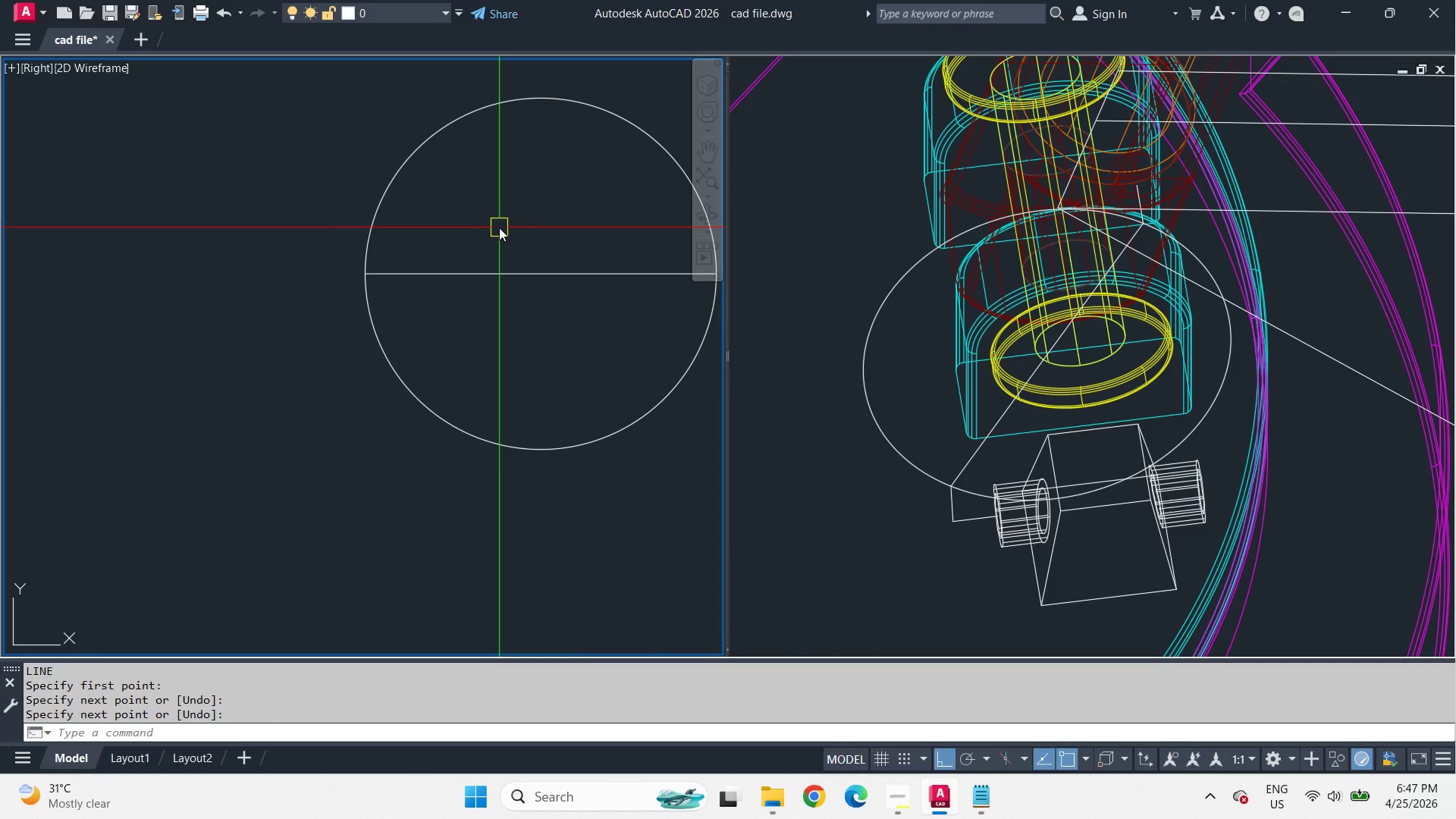 
left_click([925, 424])
 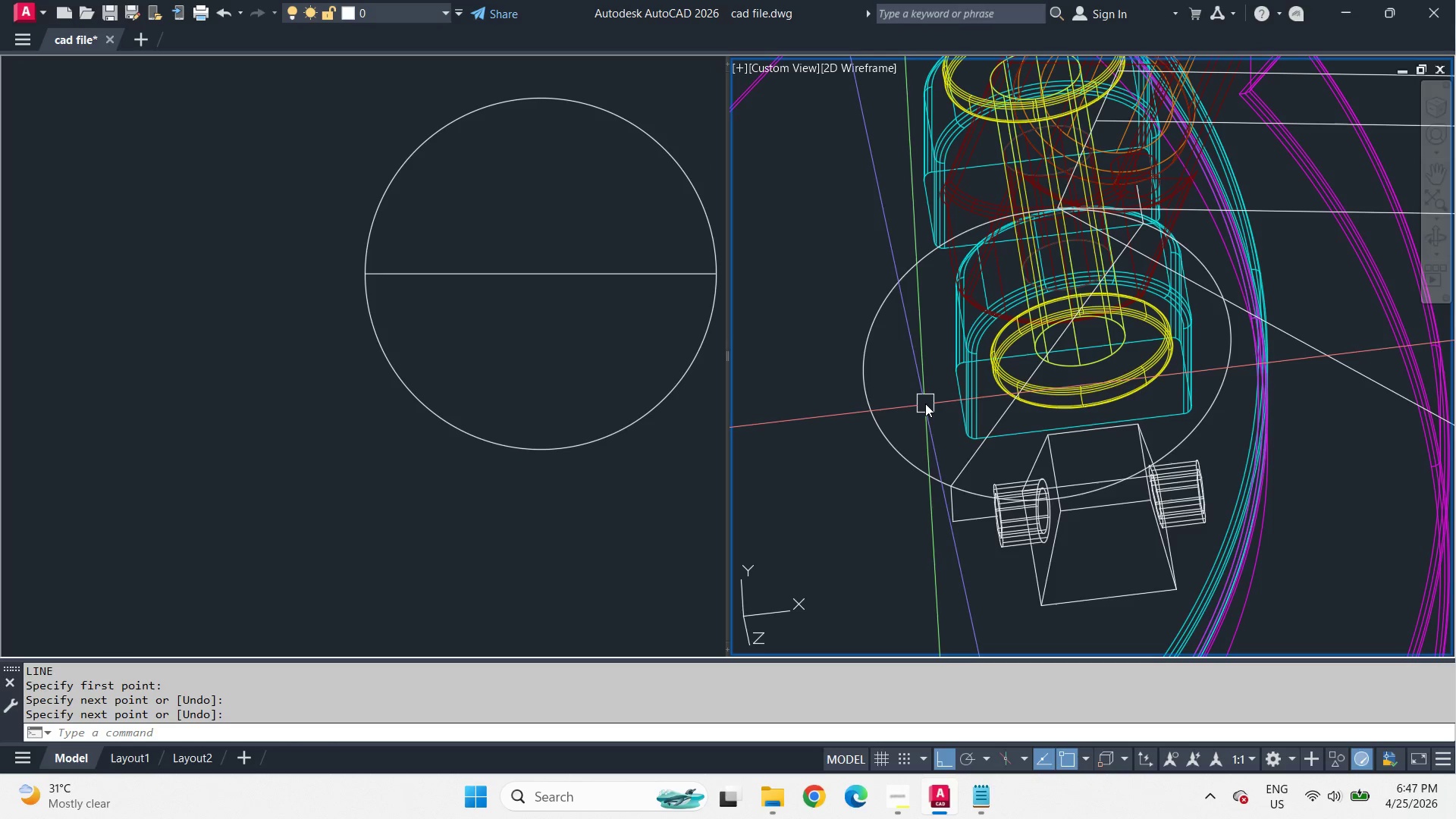 
type(ex )
 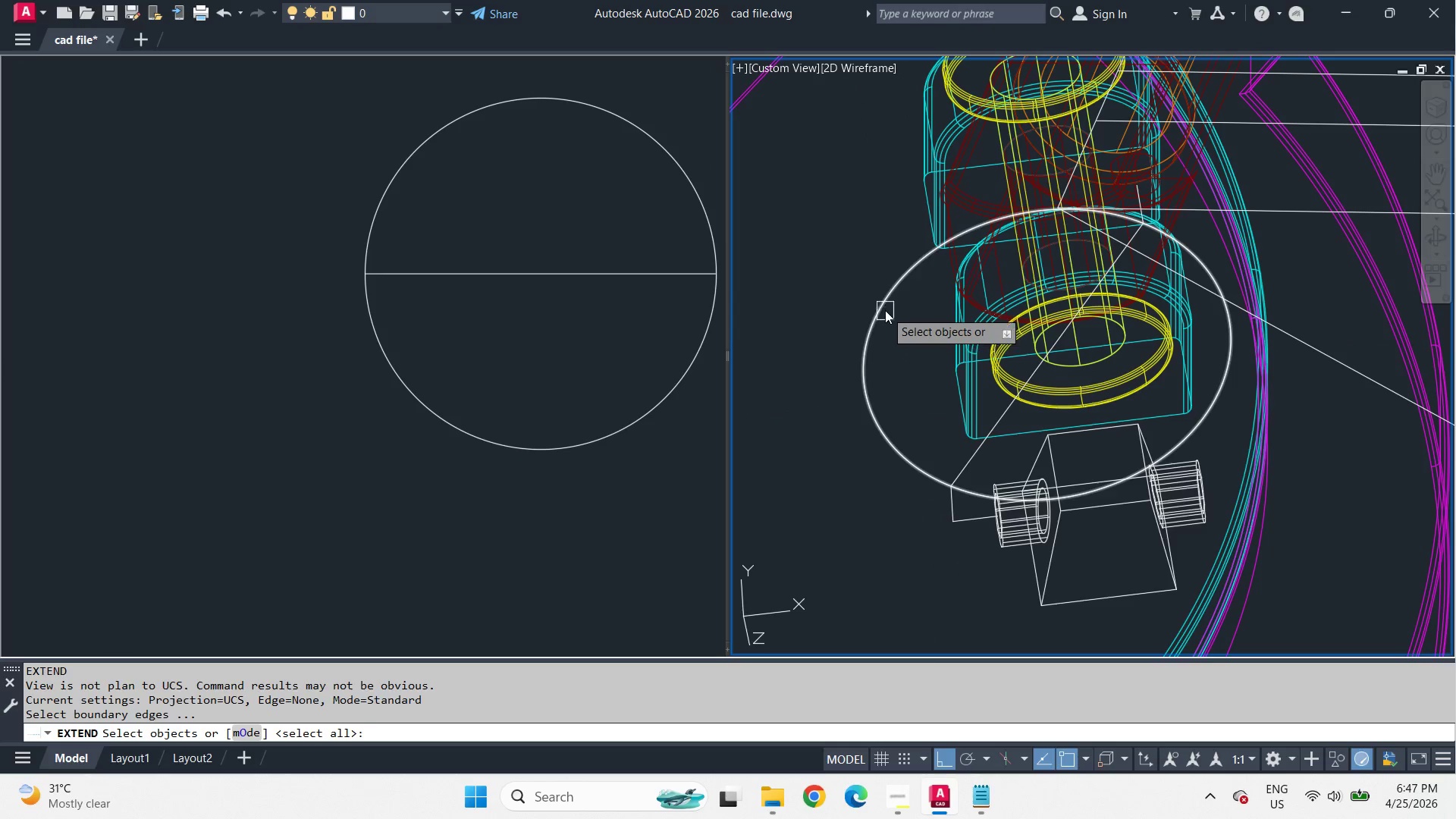 
left_click([885, 310])
 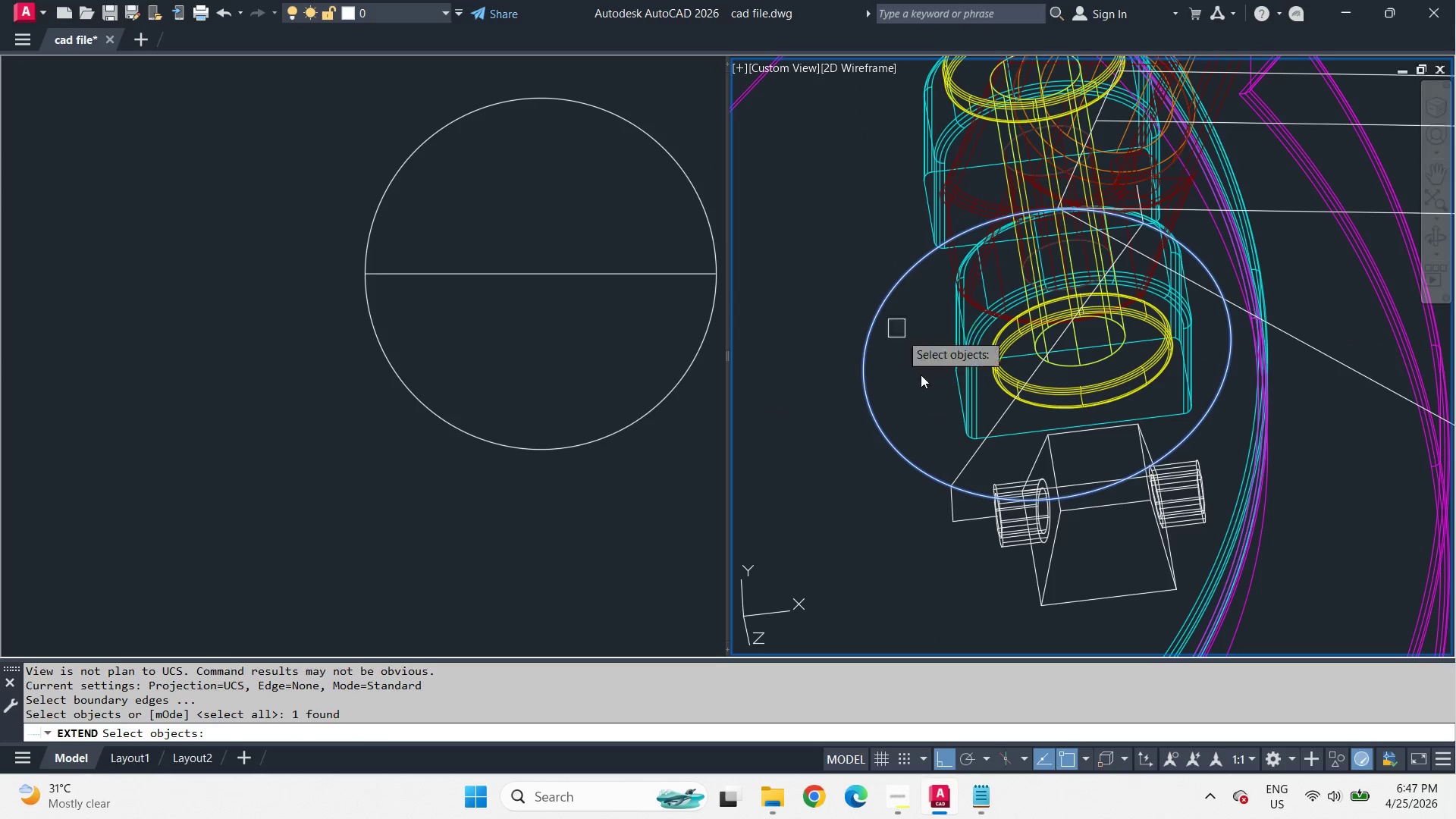 
key(Space)
 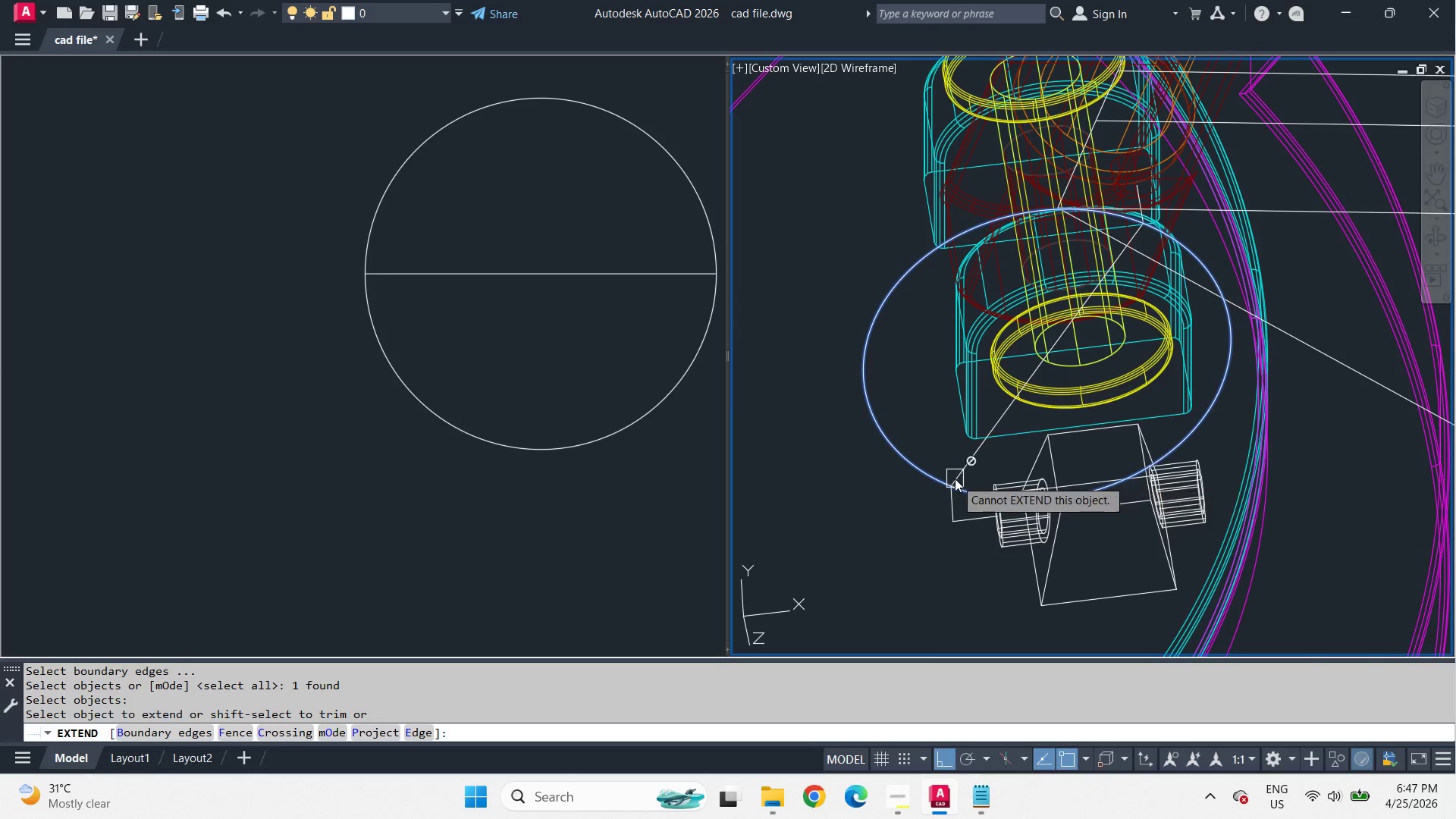 
left_click([946, 519])
 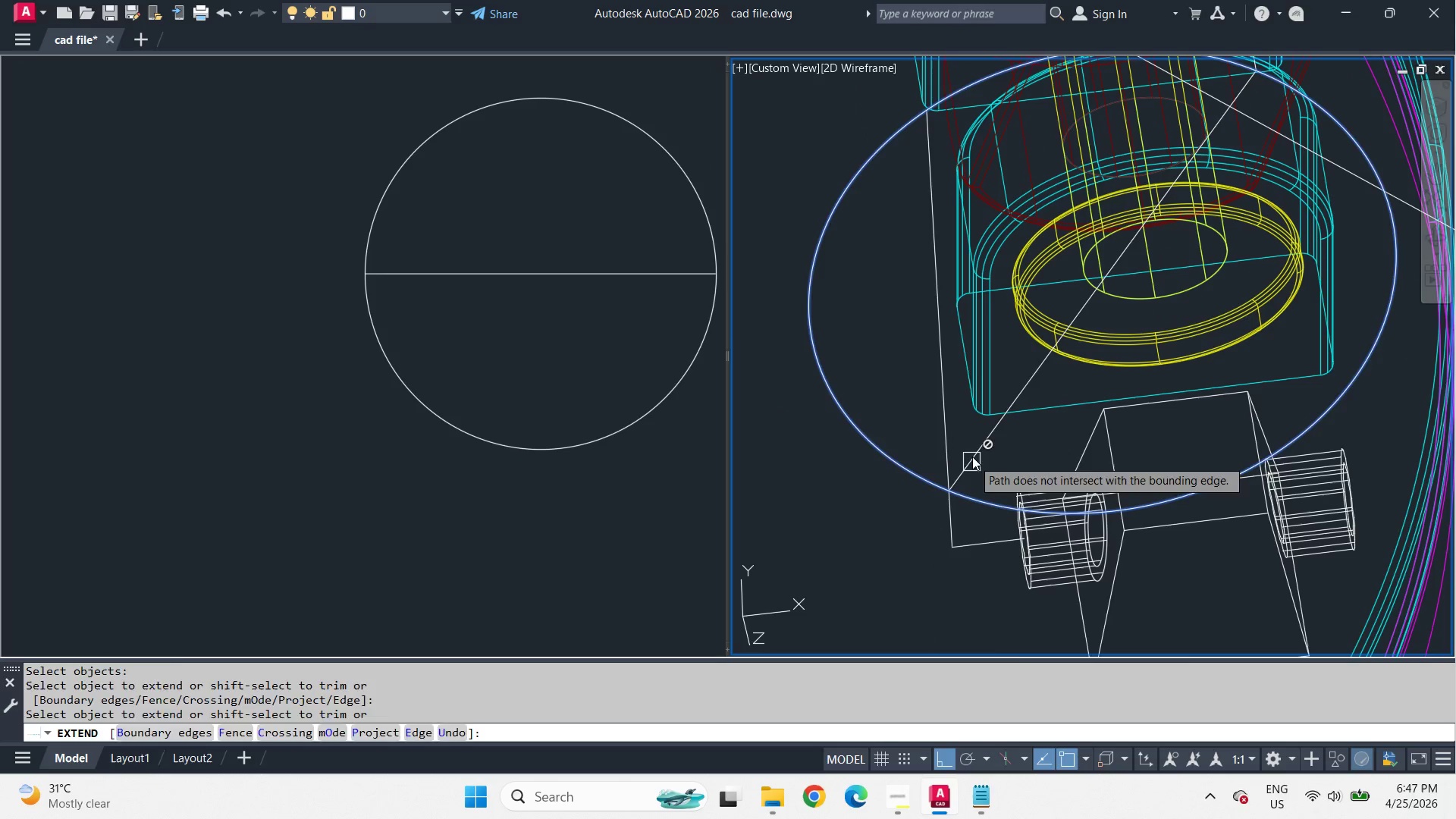 
key(Space)
 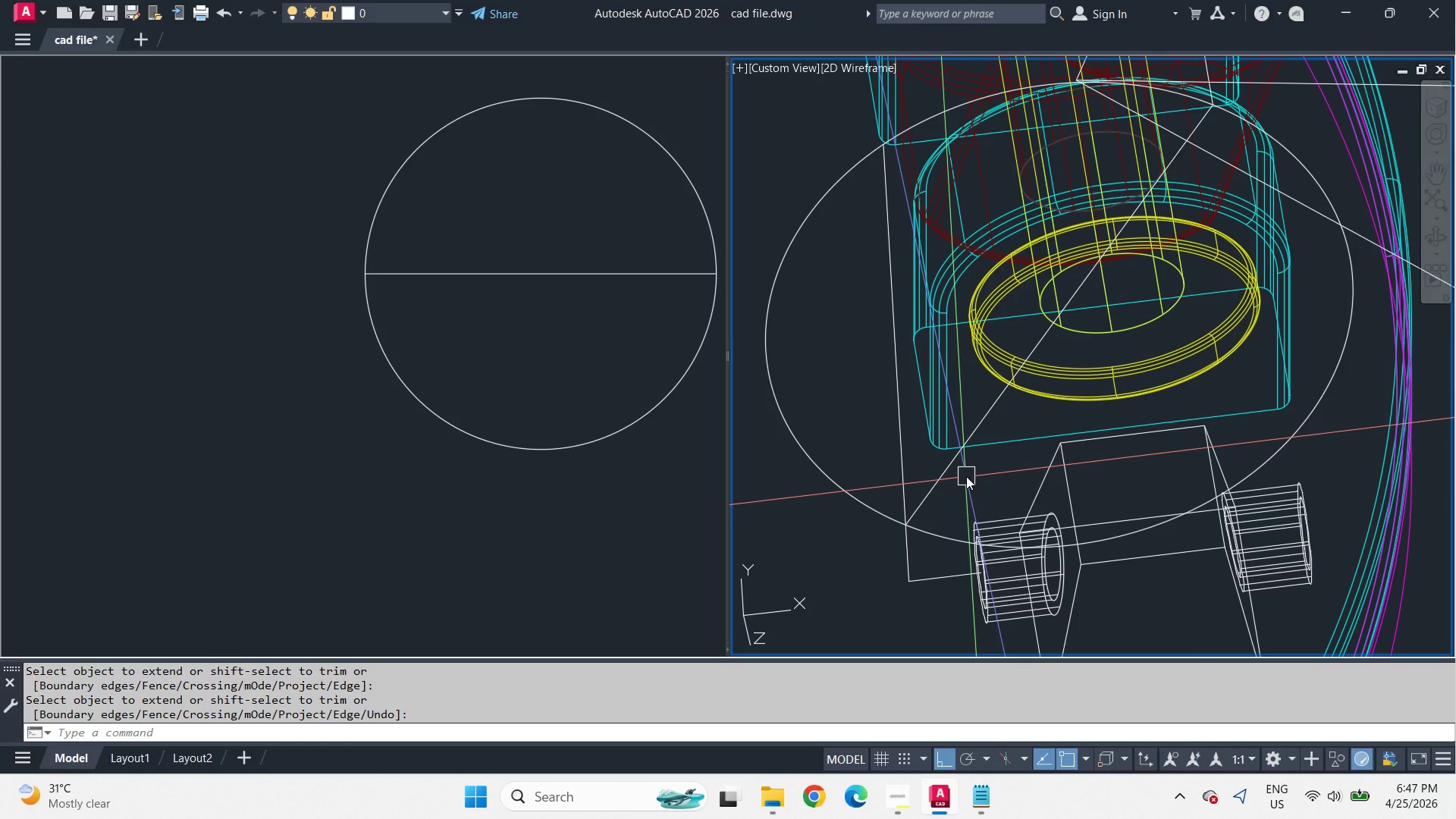 
scroll: coordinate [953, 480], scroll_direction: up, amount: 1.0
 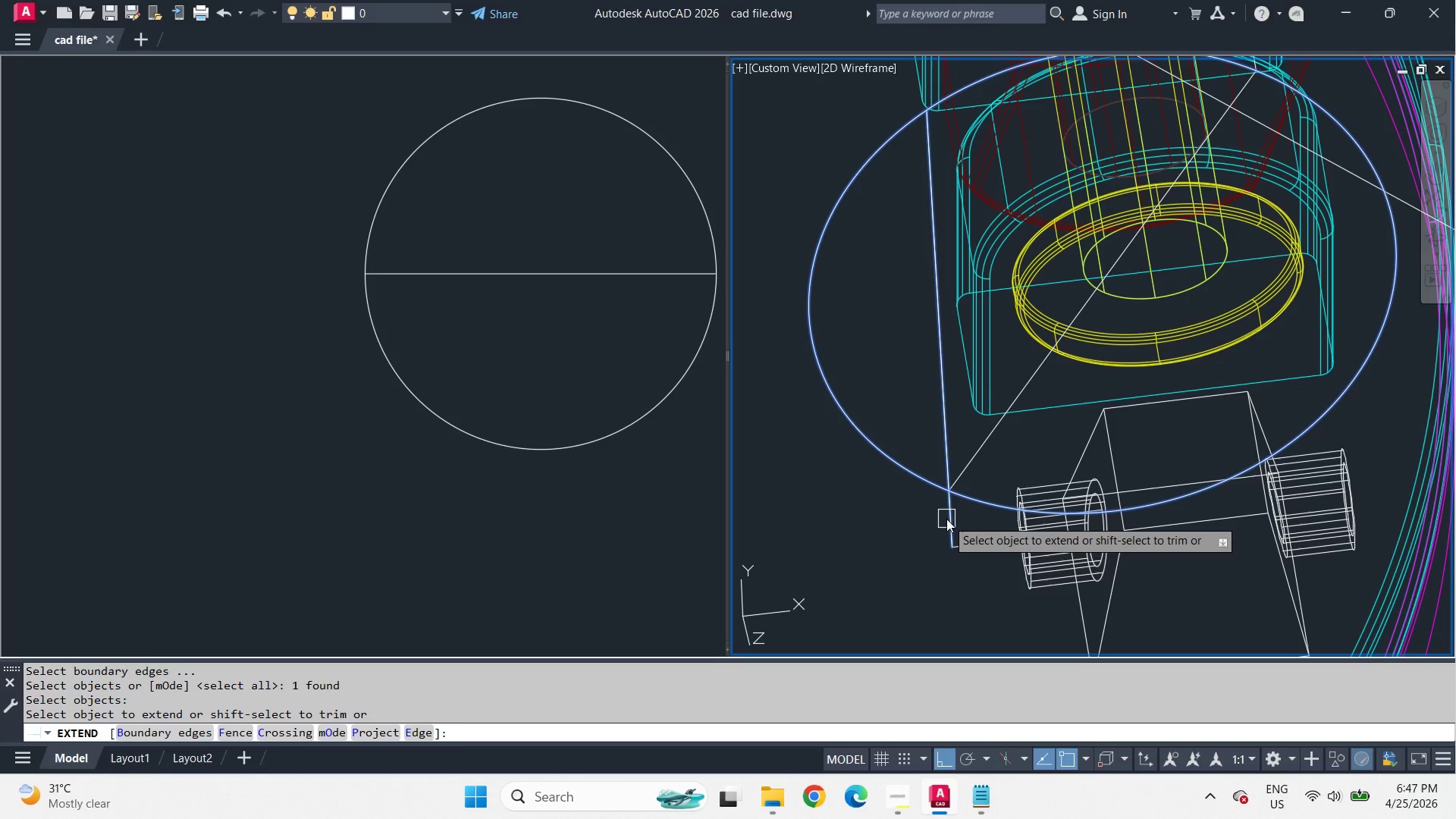 
wait(5.83)
 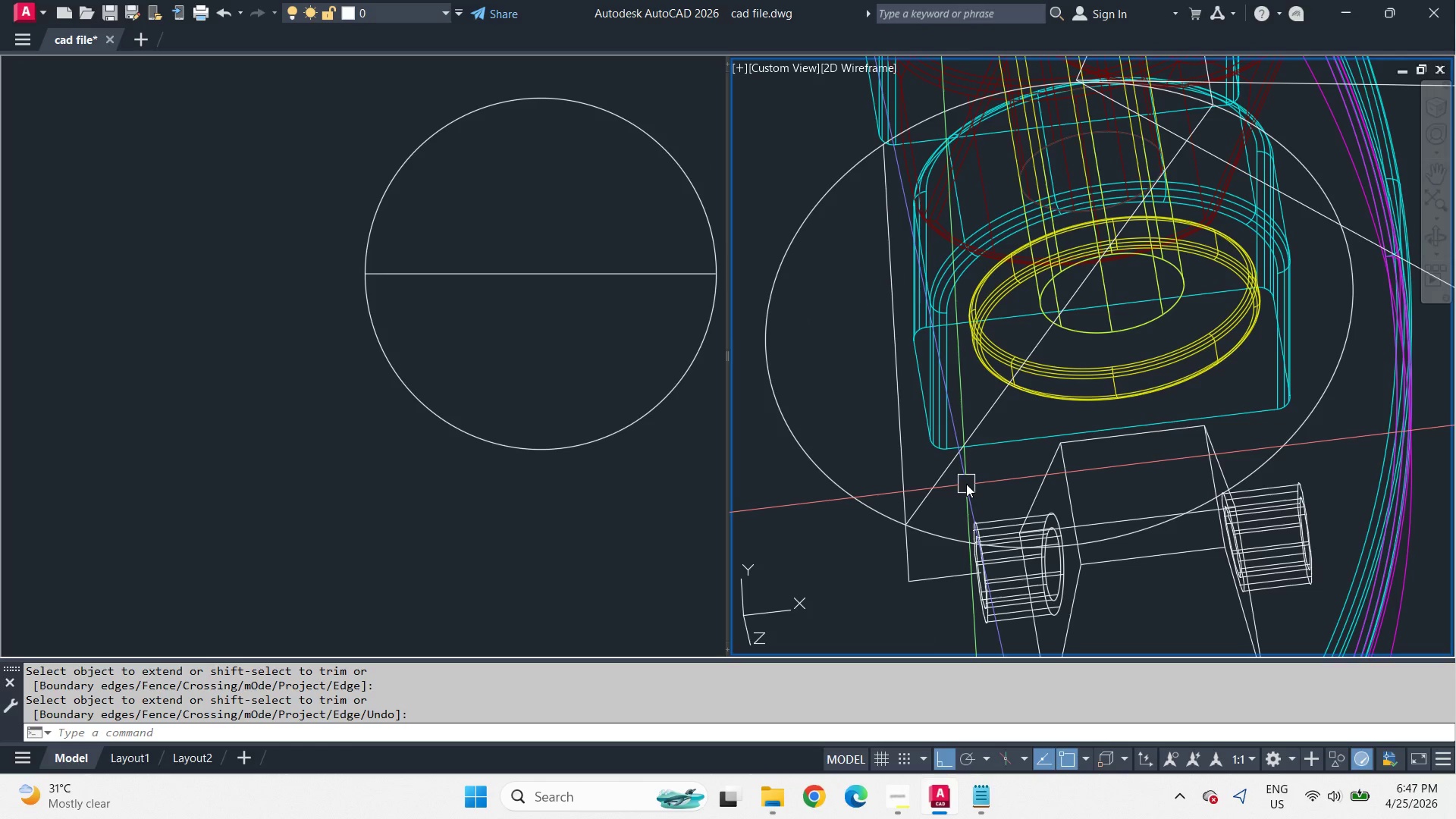 
key(C)
 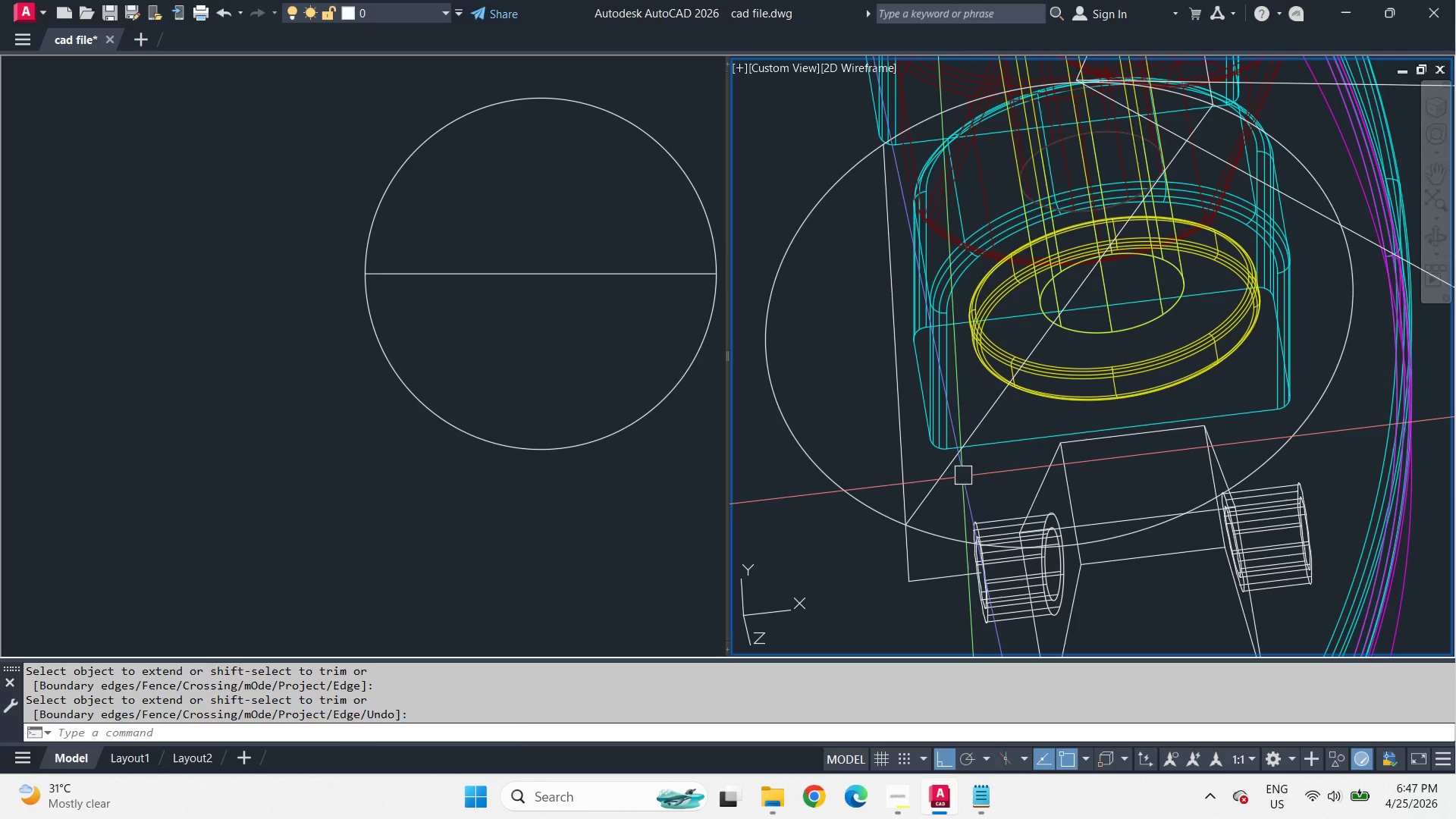 
key(Space)
 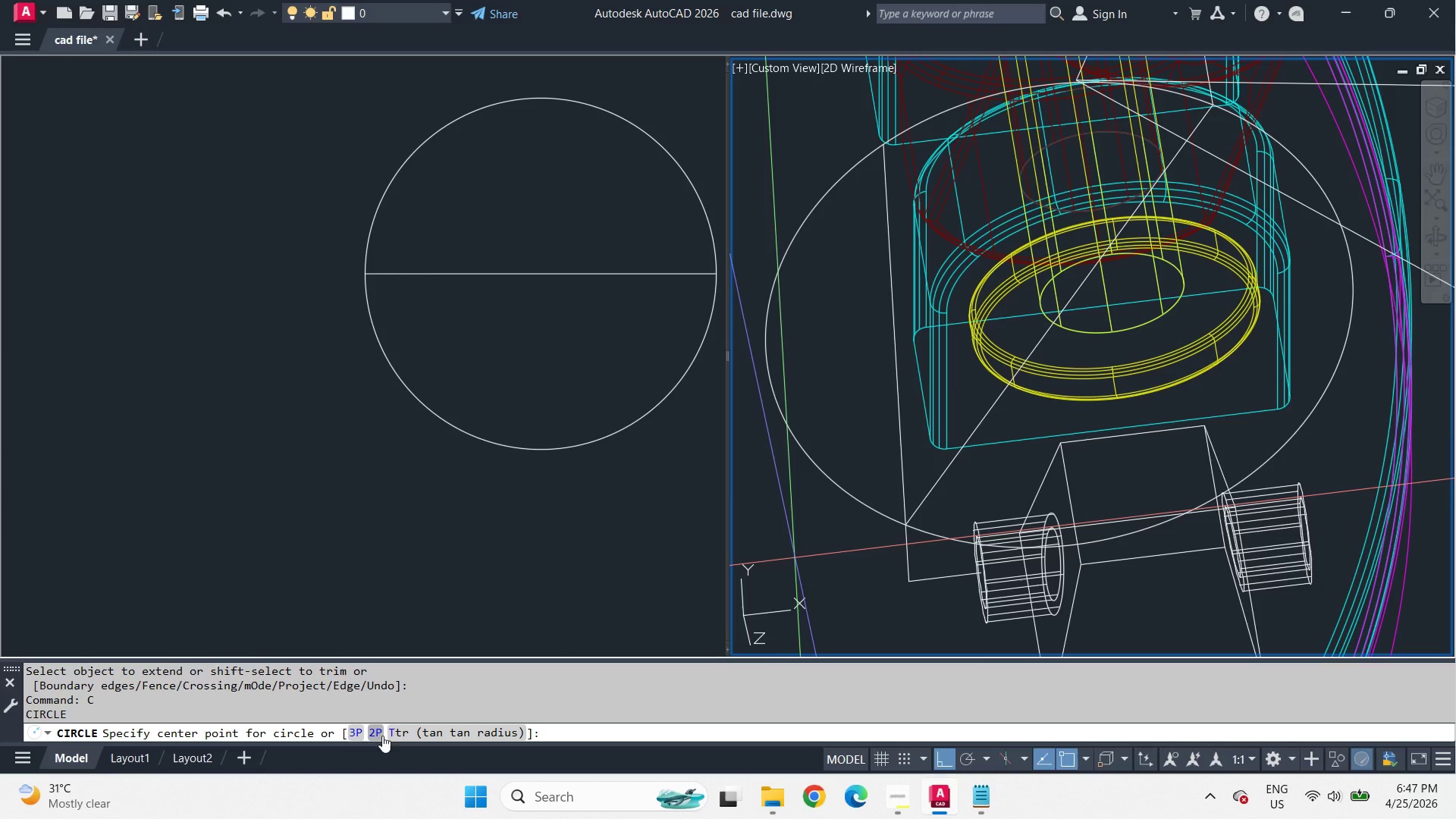 
left_click([400, 733])
 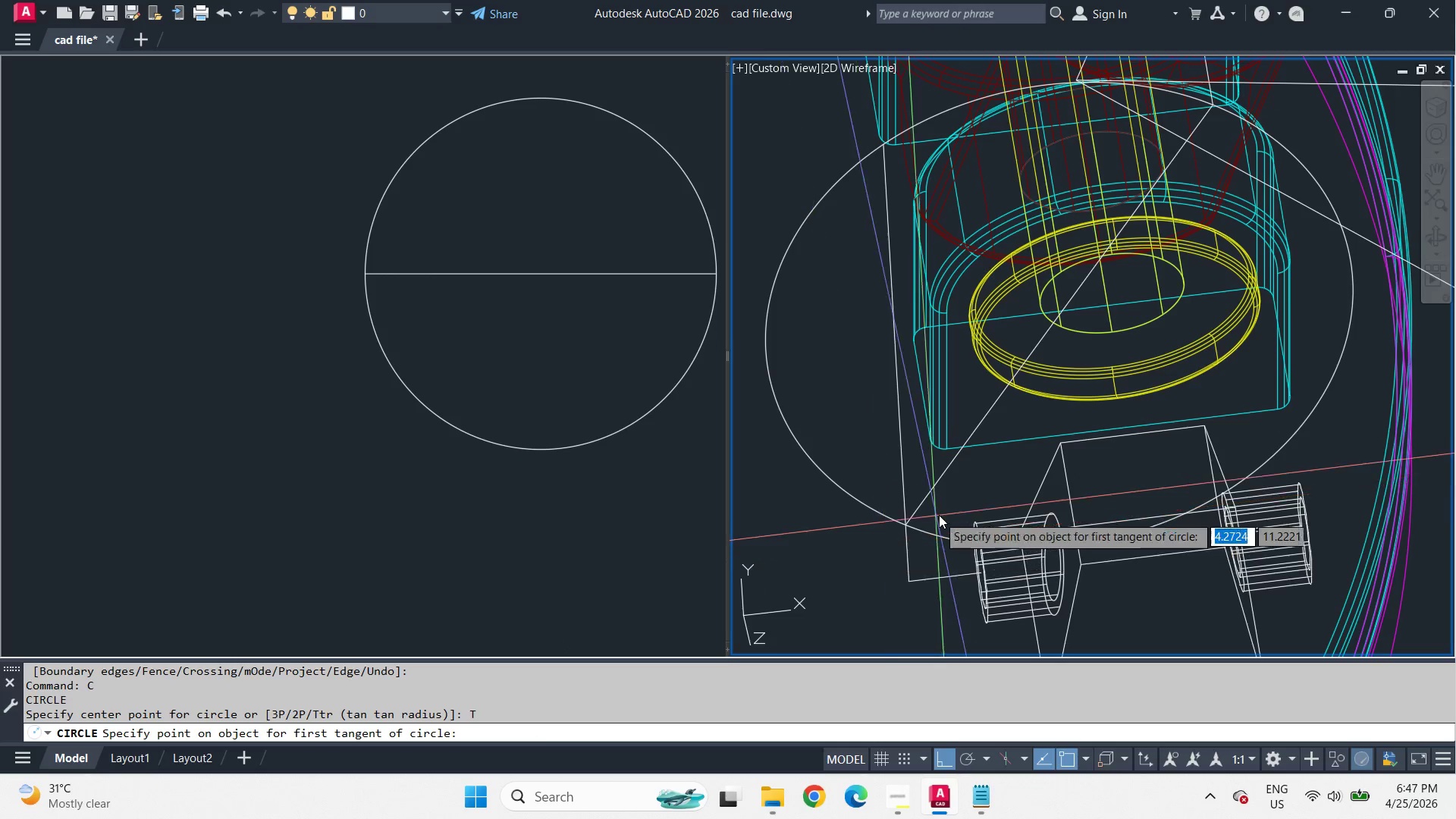 
type(end )
 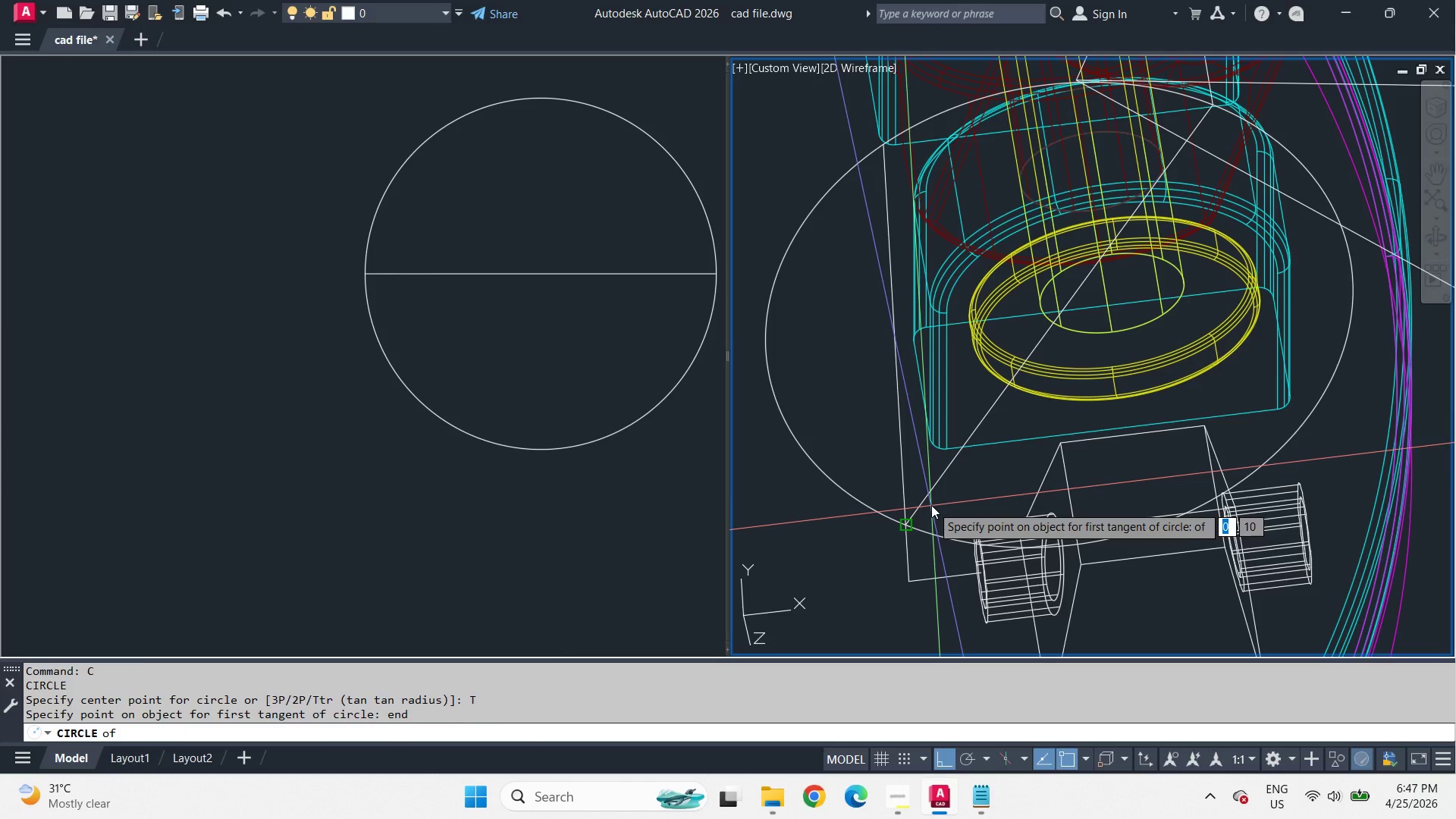 
left_click([931, 505])
 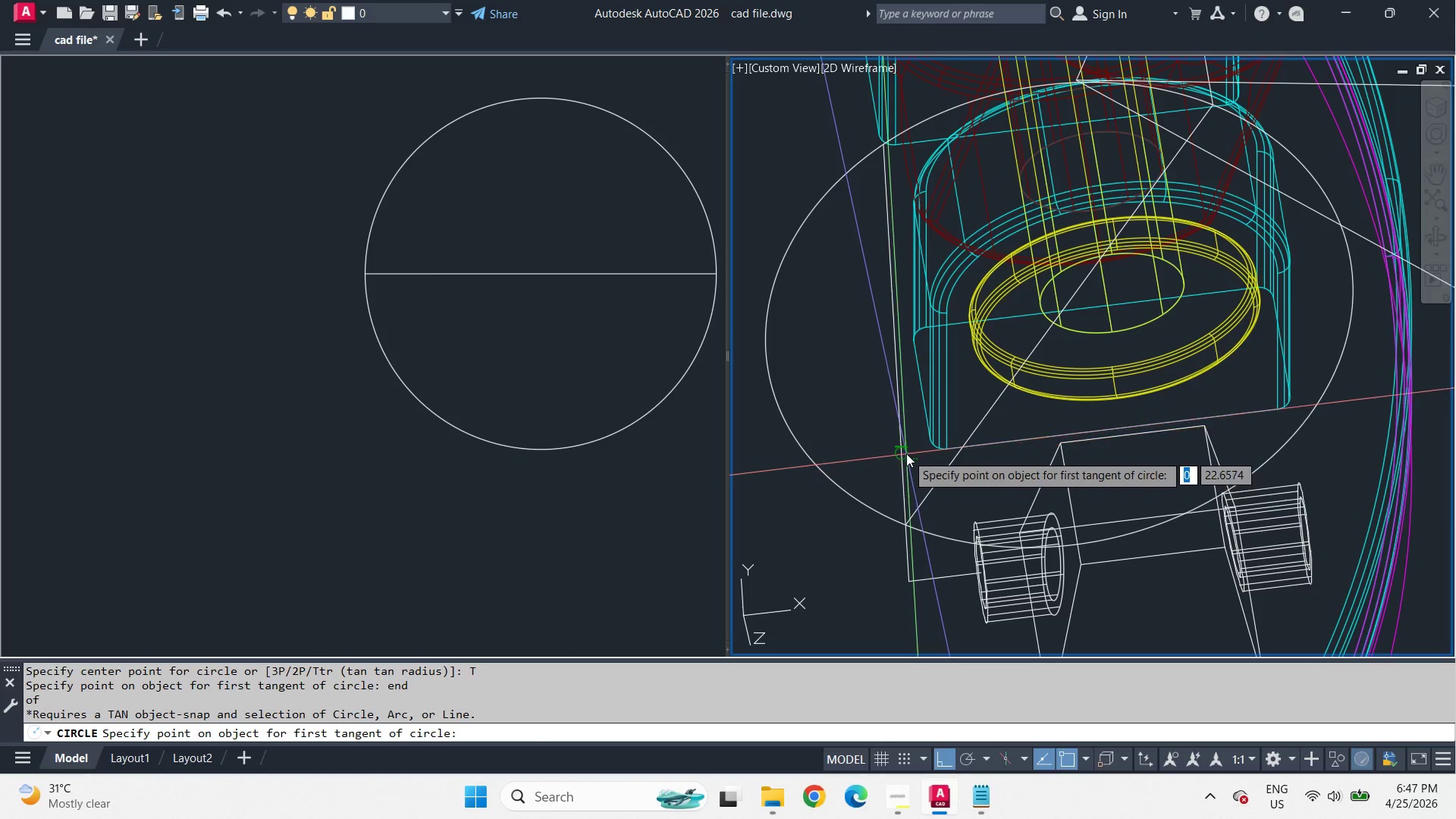 
type(tan)
 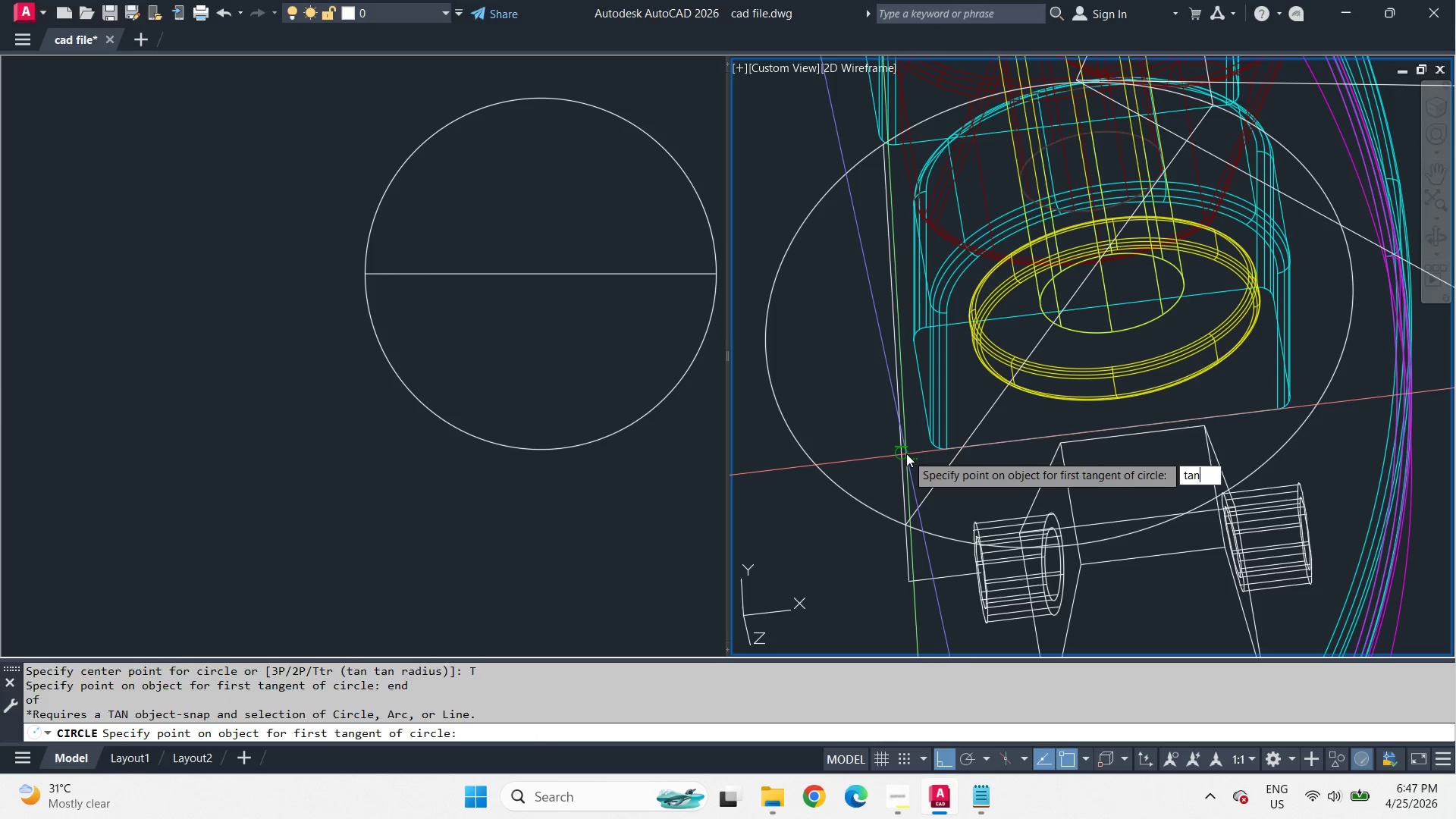 
key(Space)
 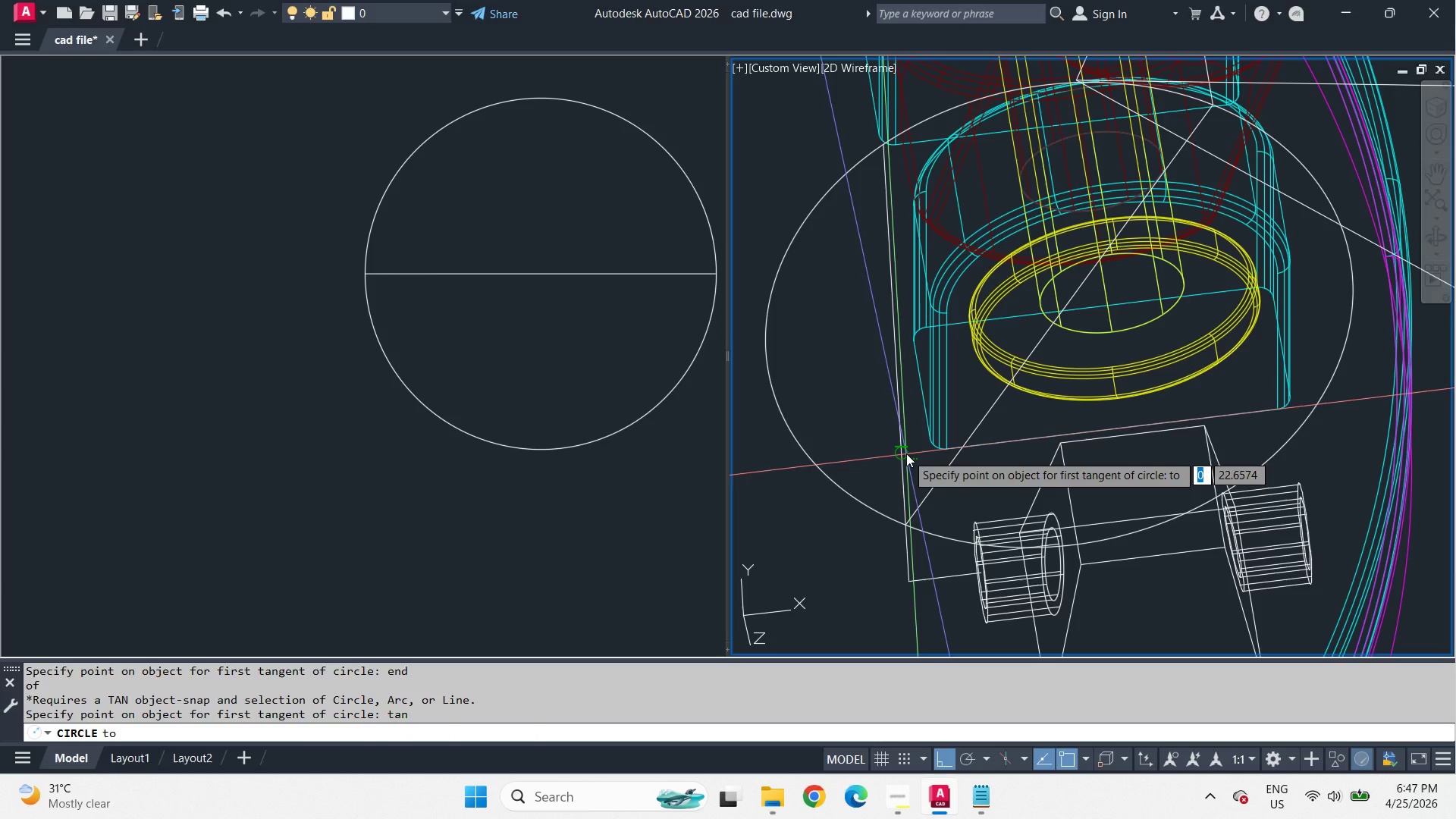 
left_click([906, 453])
 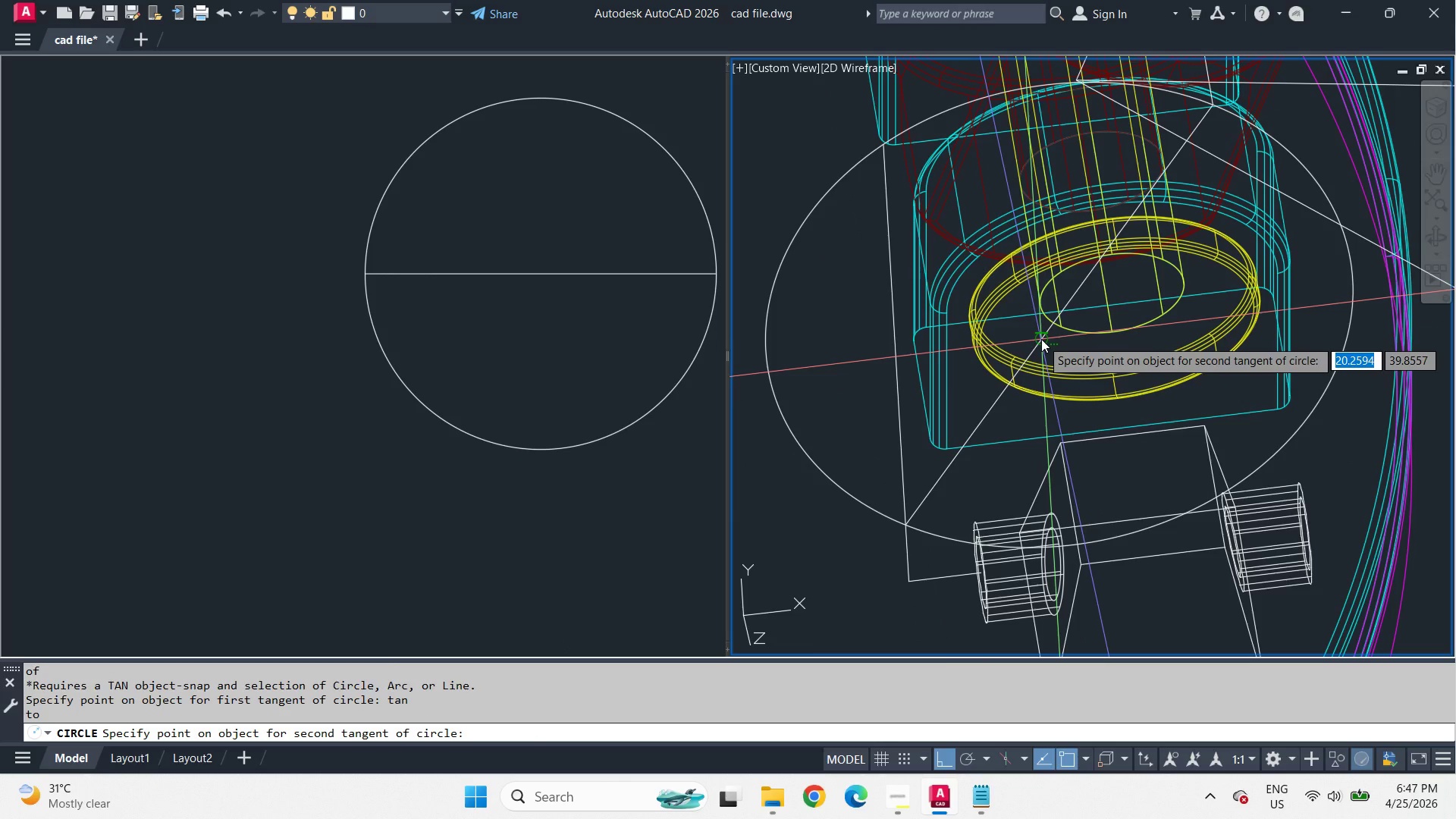 
type(mid )
 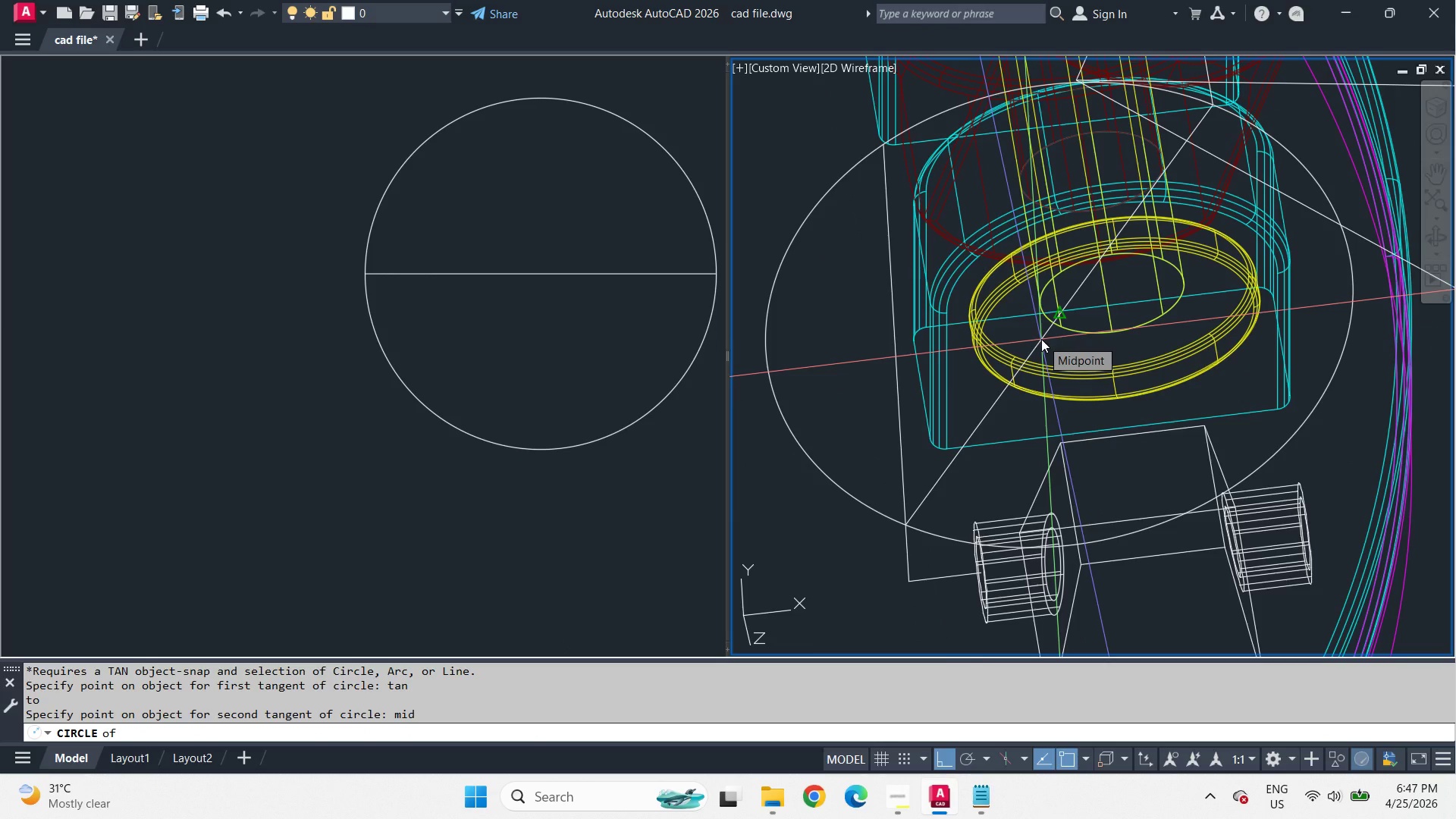 
left_click([1041, 339])
 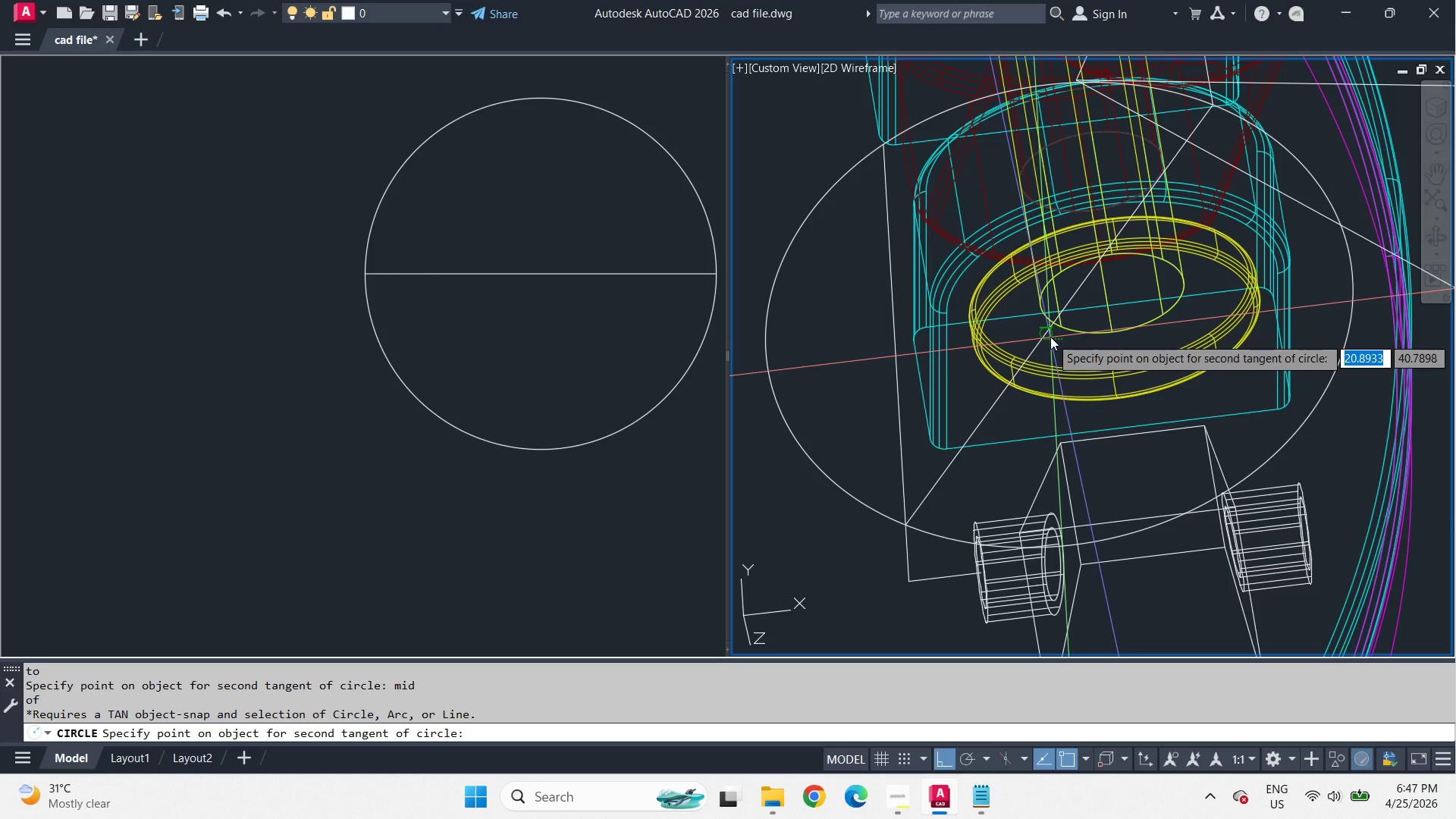 
wait(5.2)
 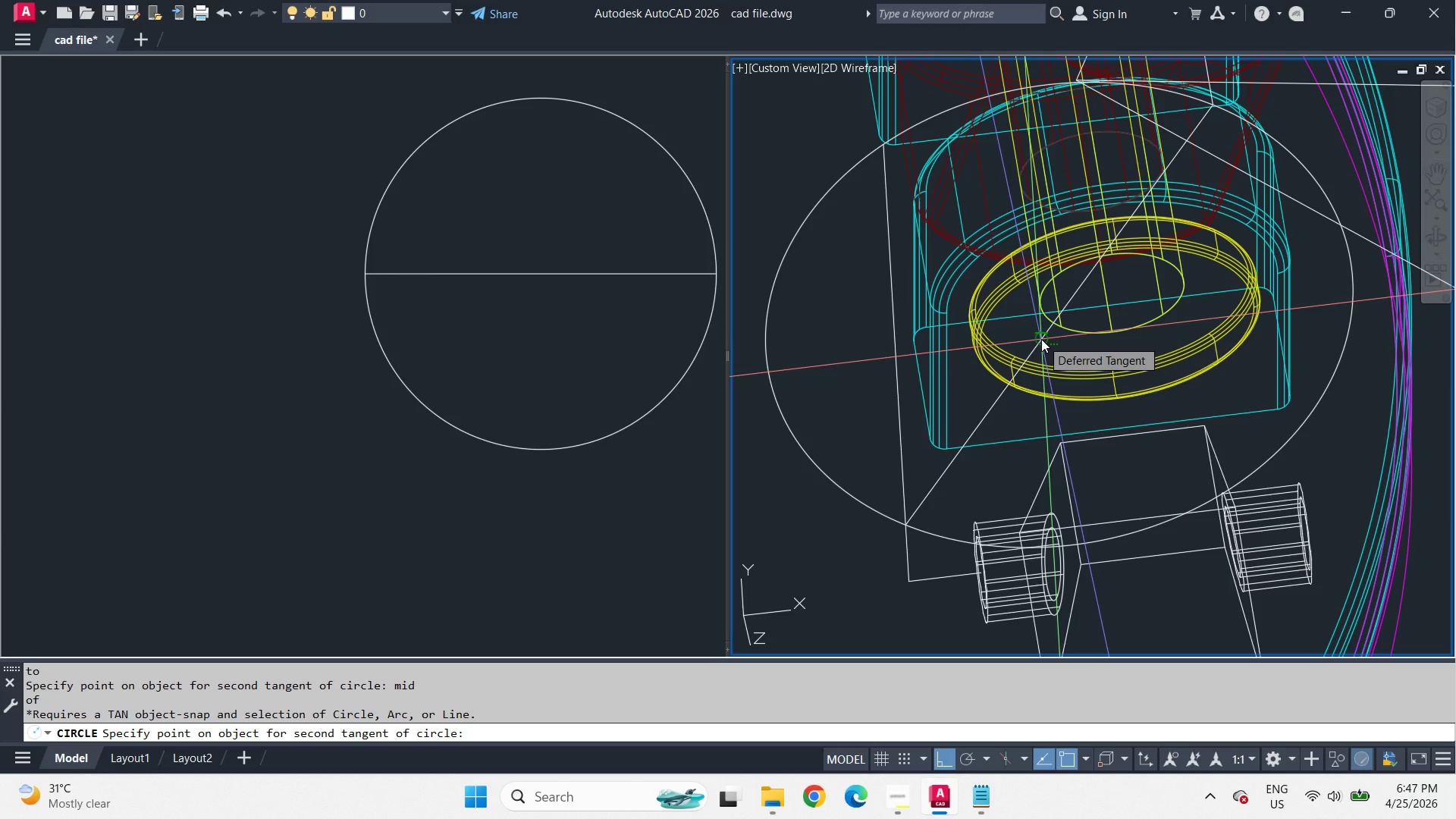 
key(Escape)
 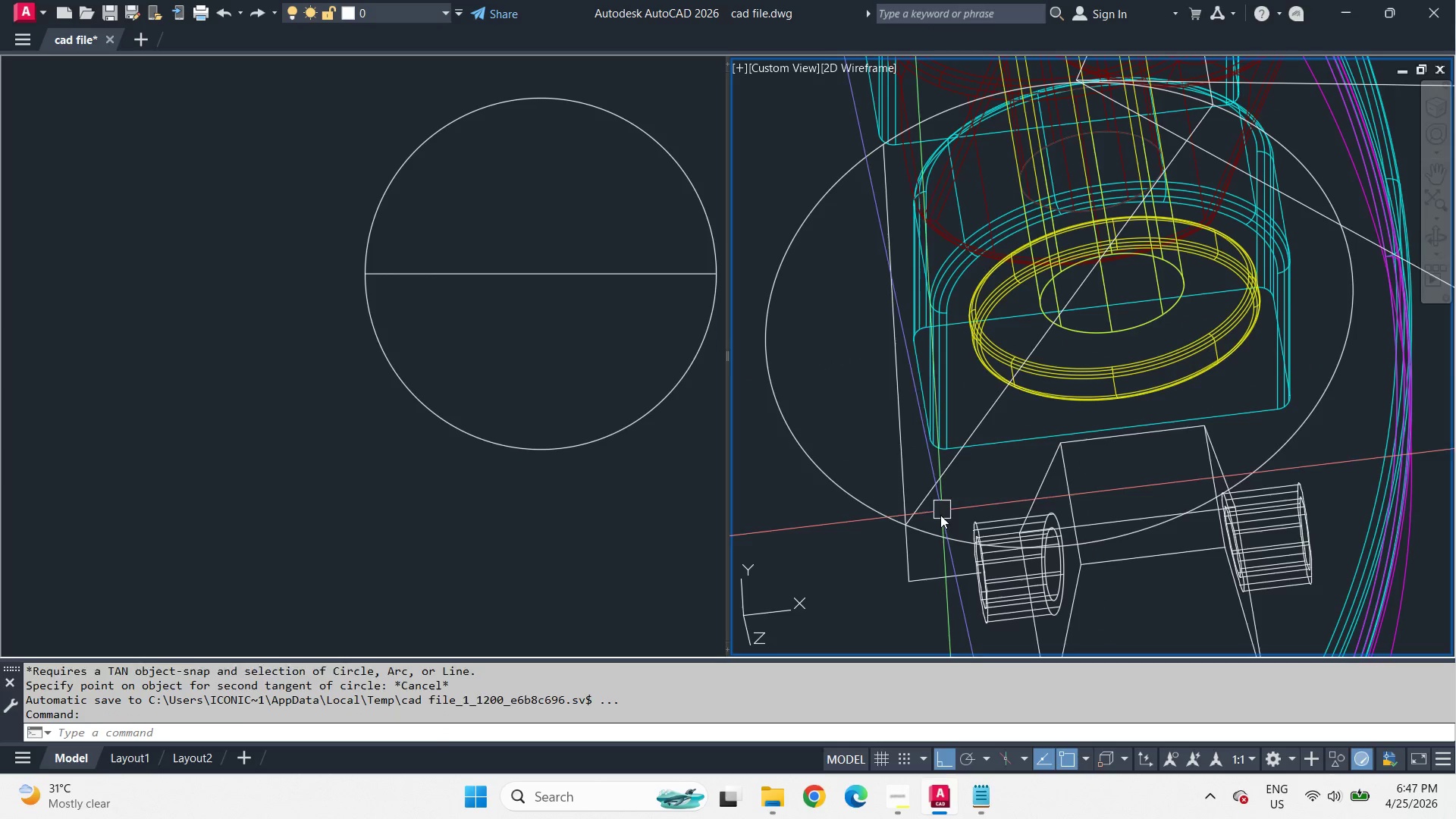 
key(Escape)
 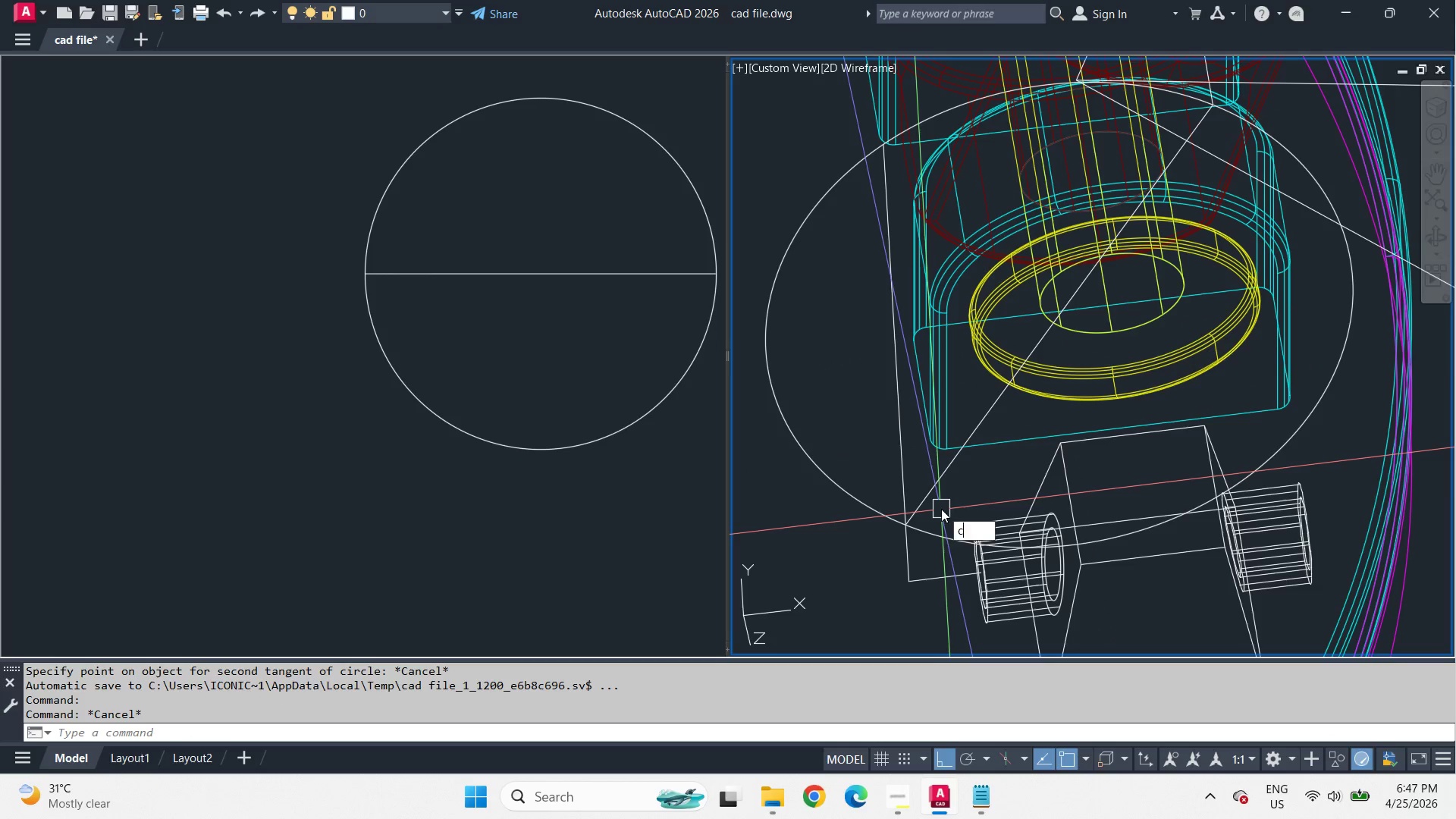 
key(C)
 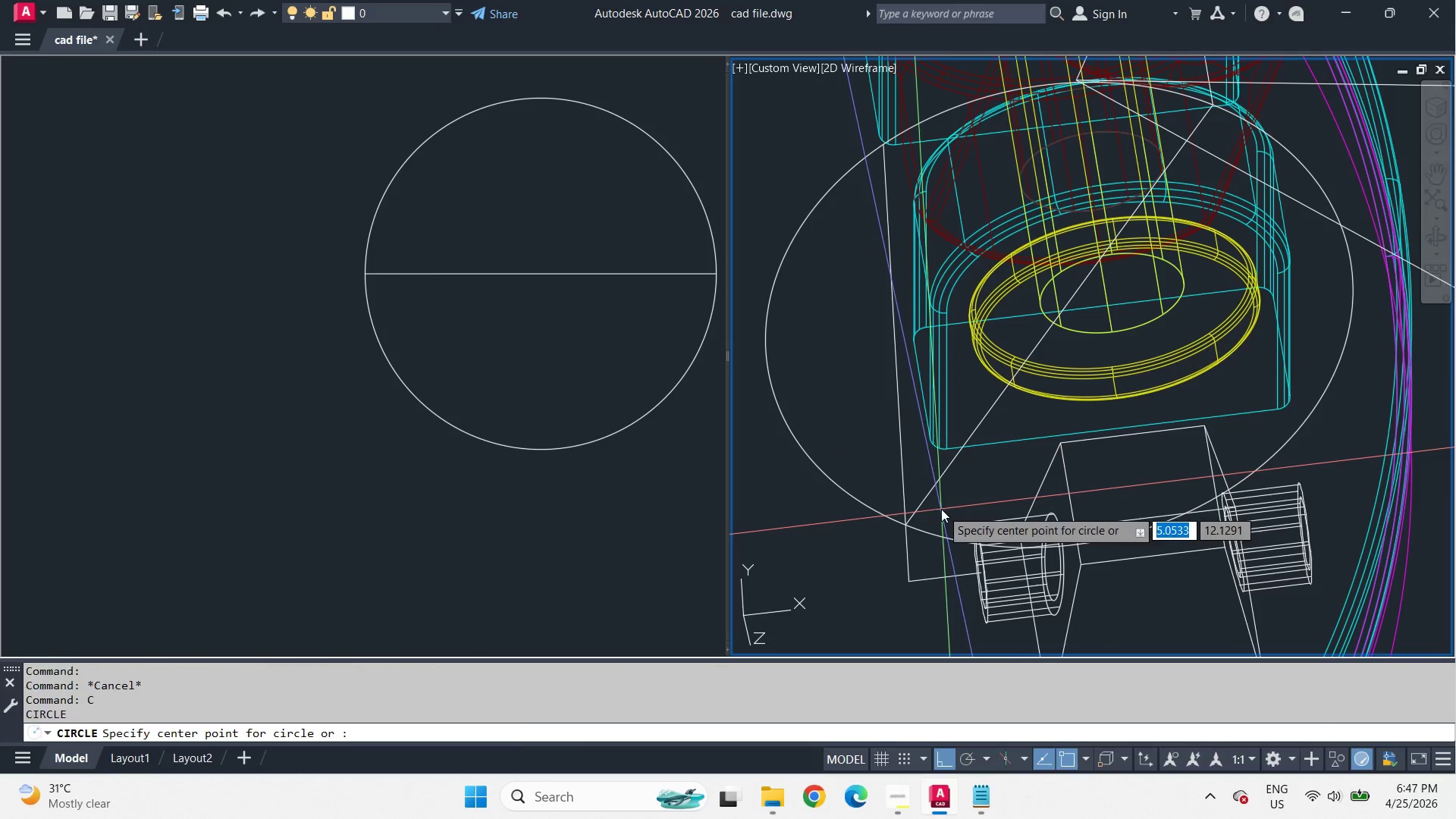 
key(Space)
 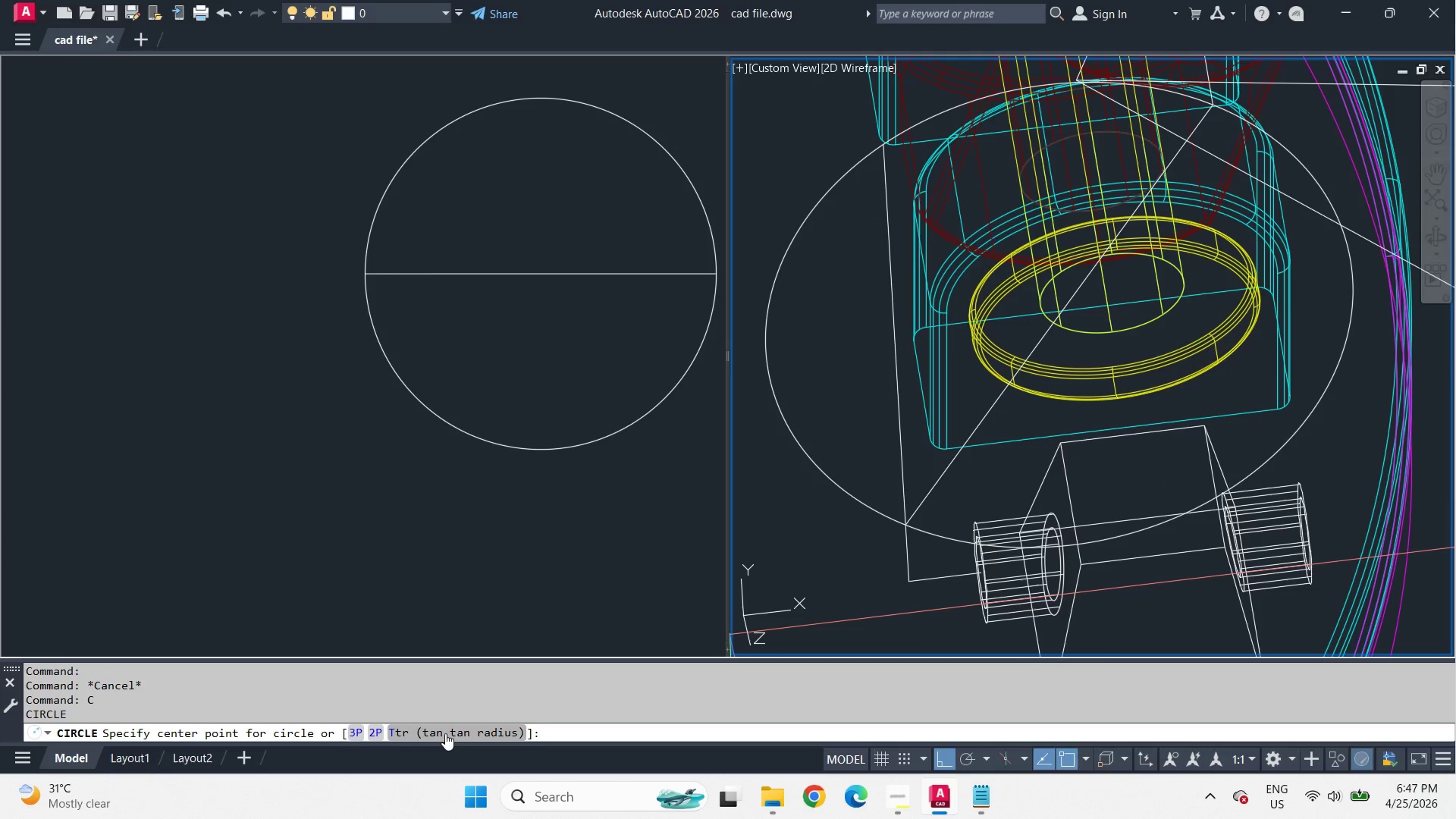 
left_click([445, 731])
 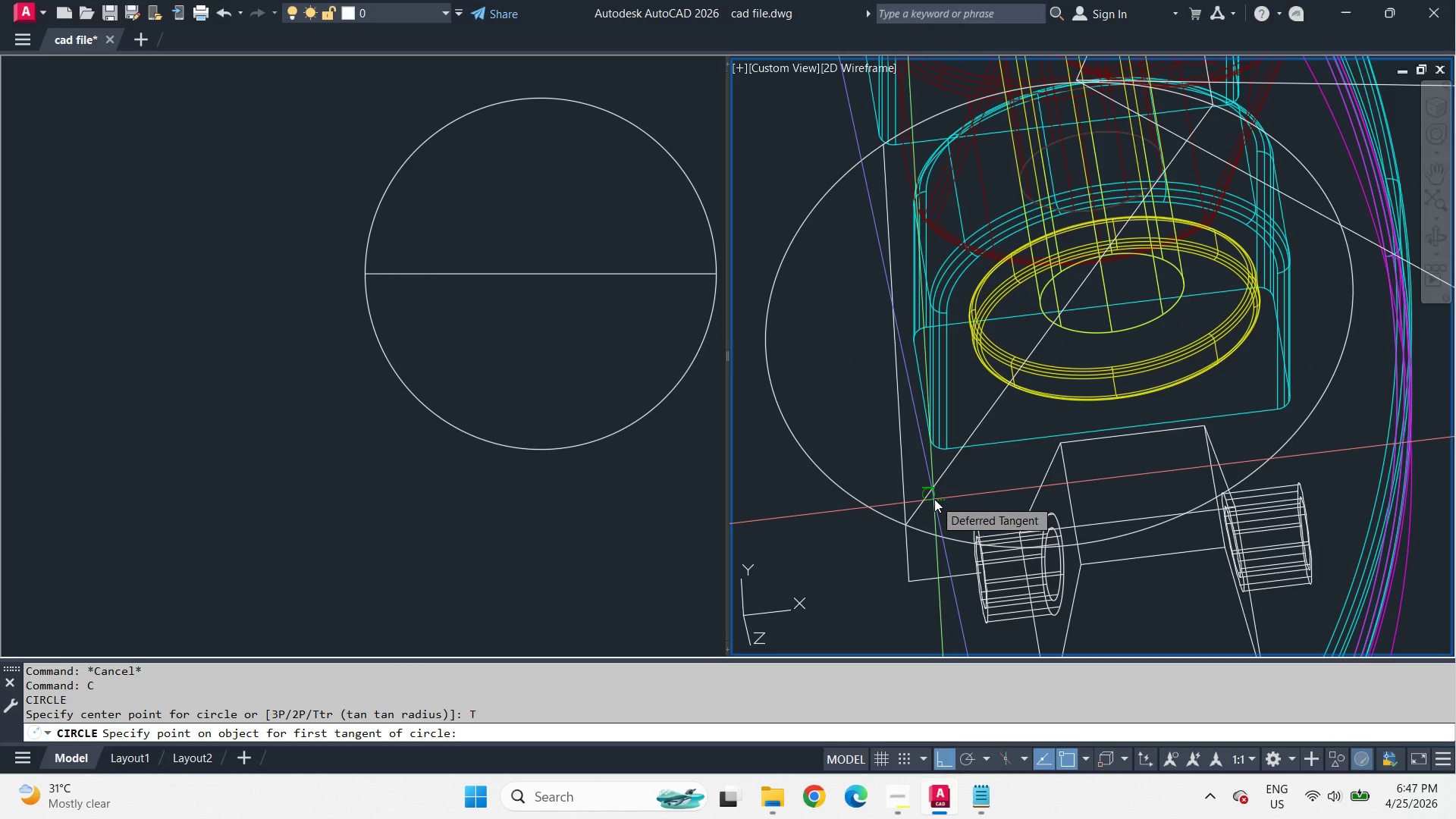 
type(end )
 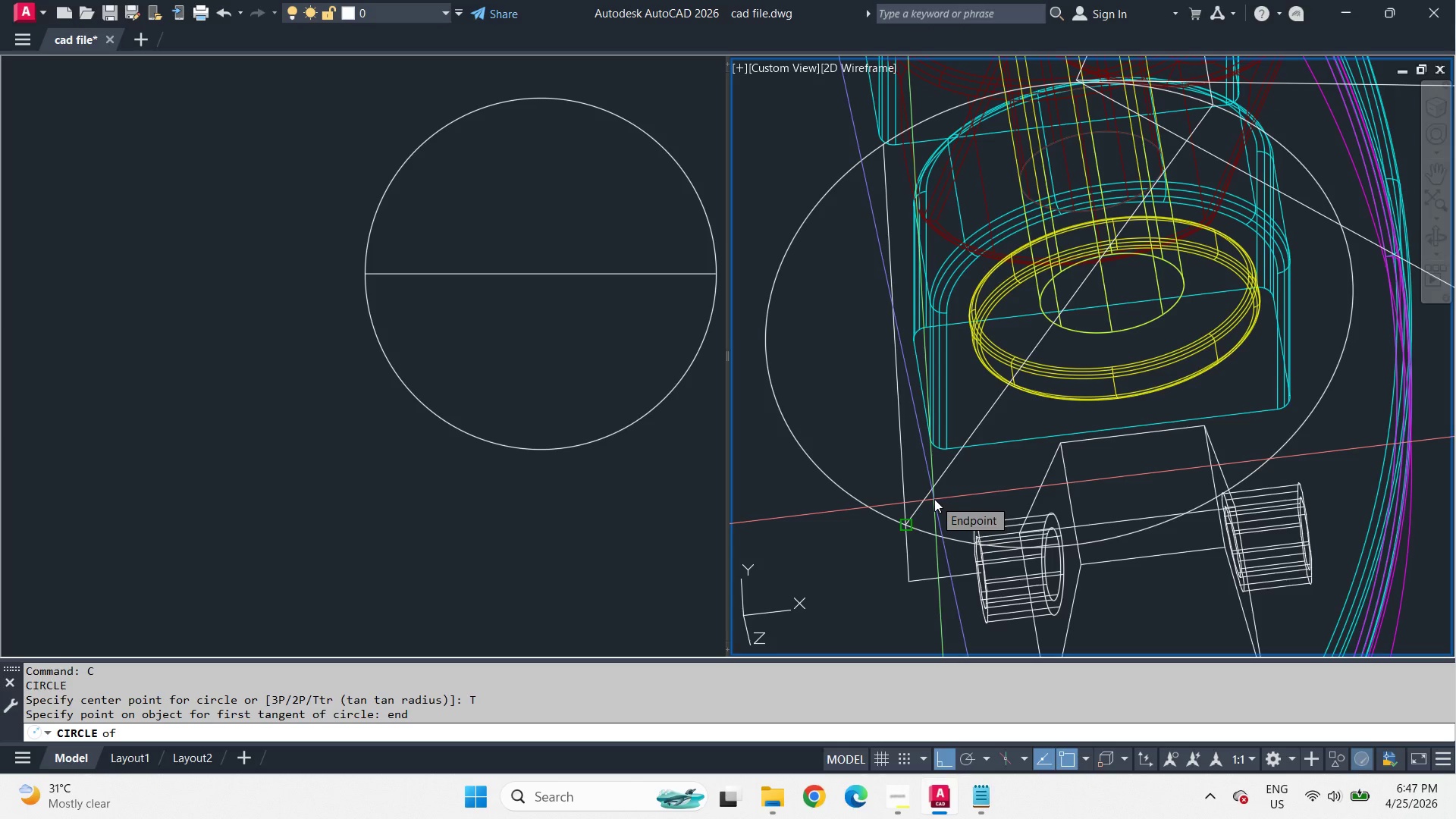 
left_click([934, 499])
 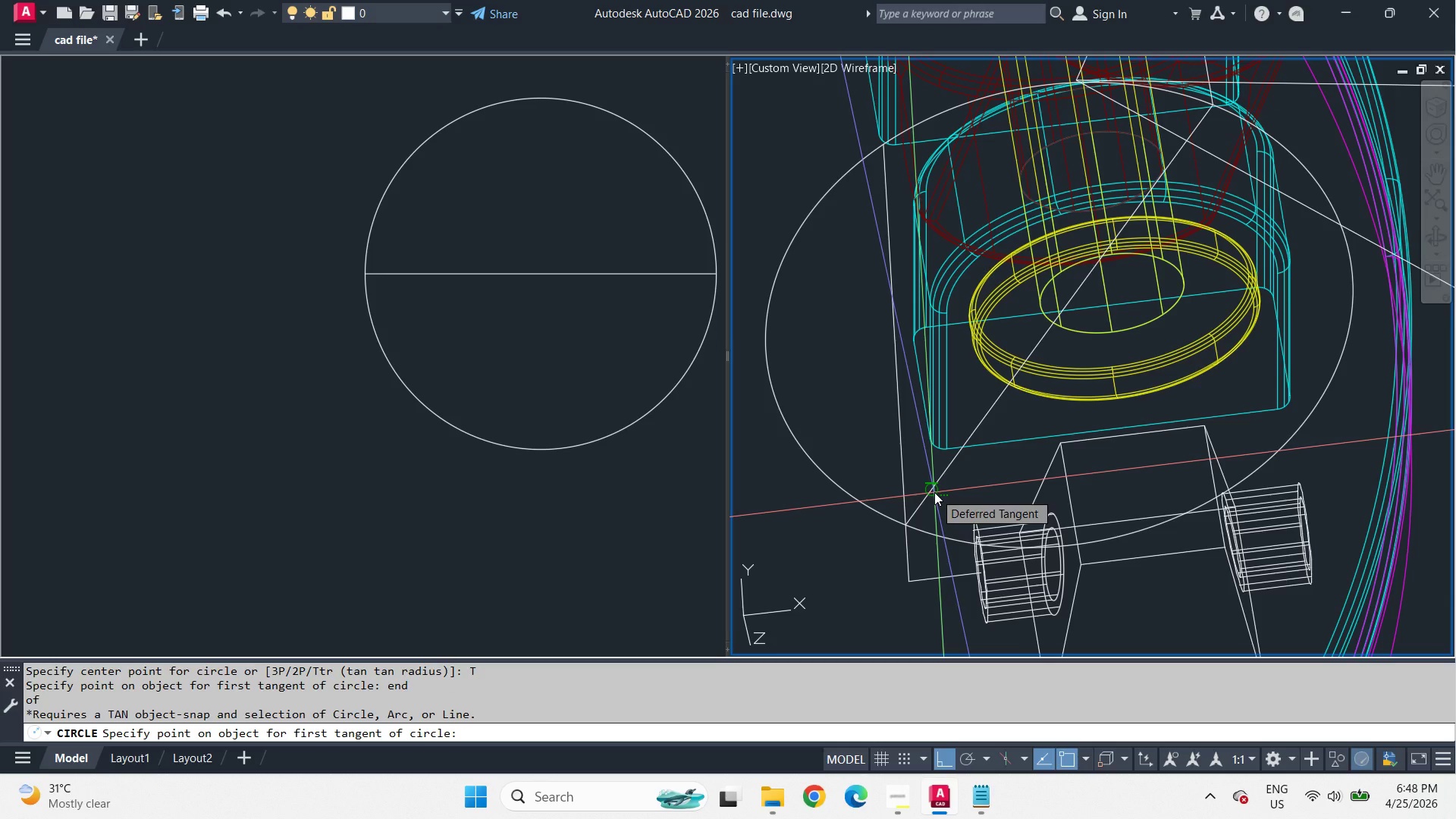 
key(Escape)
 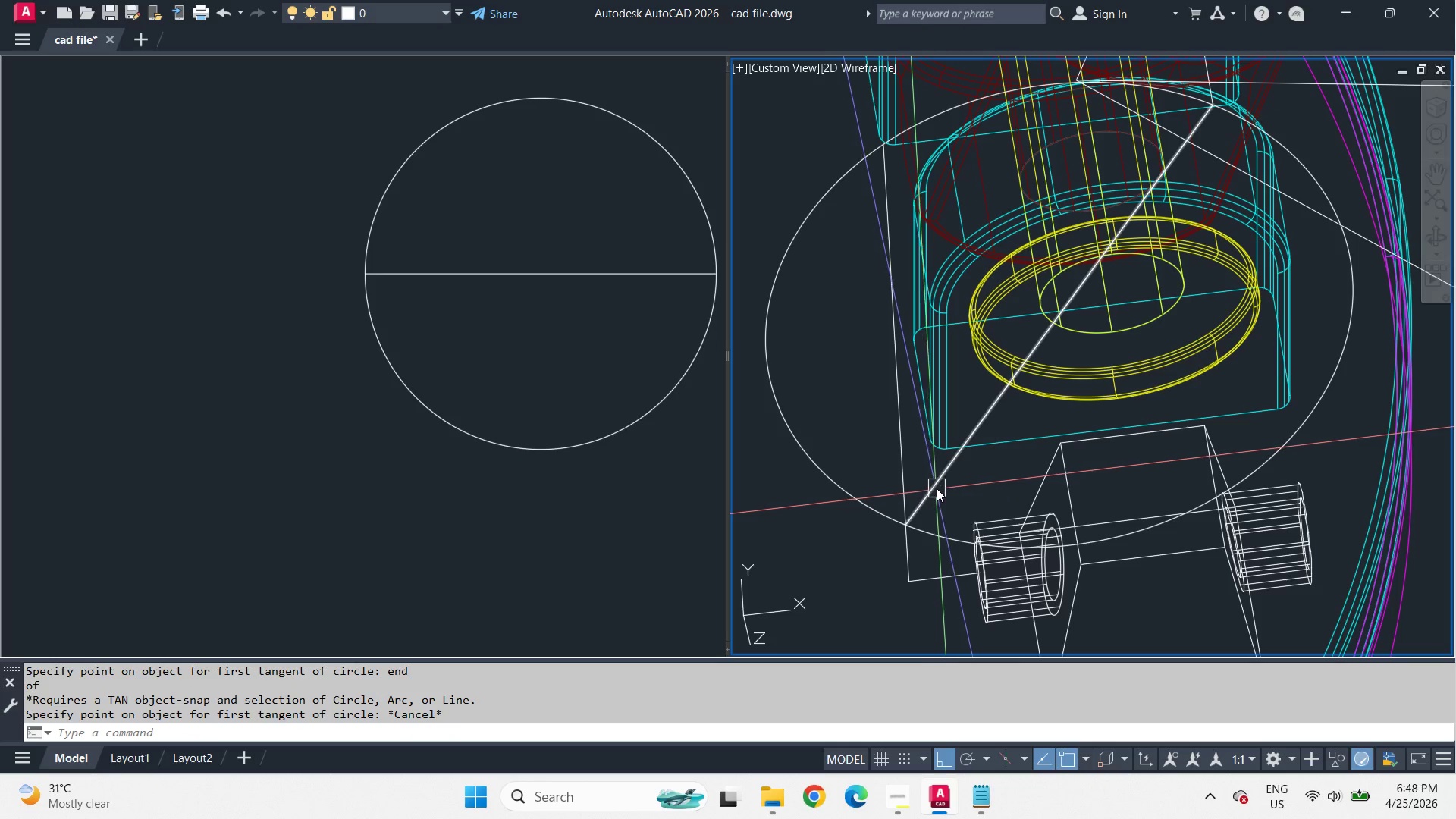 
key(C)
 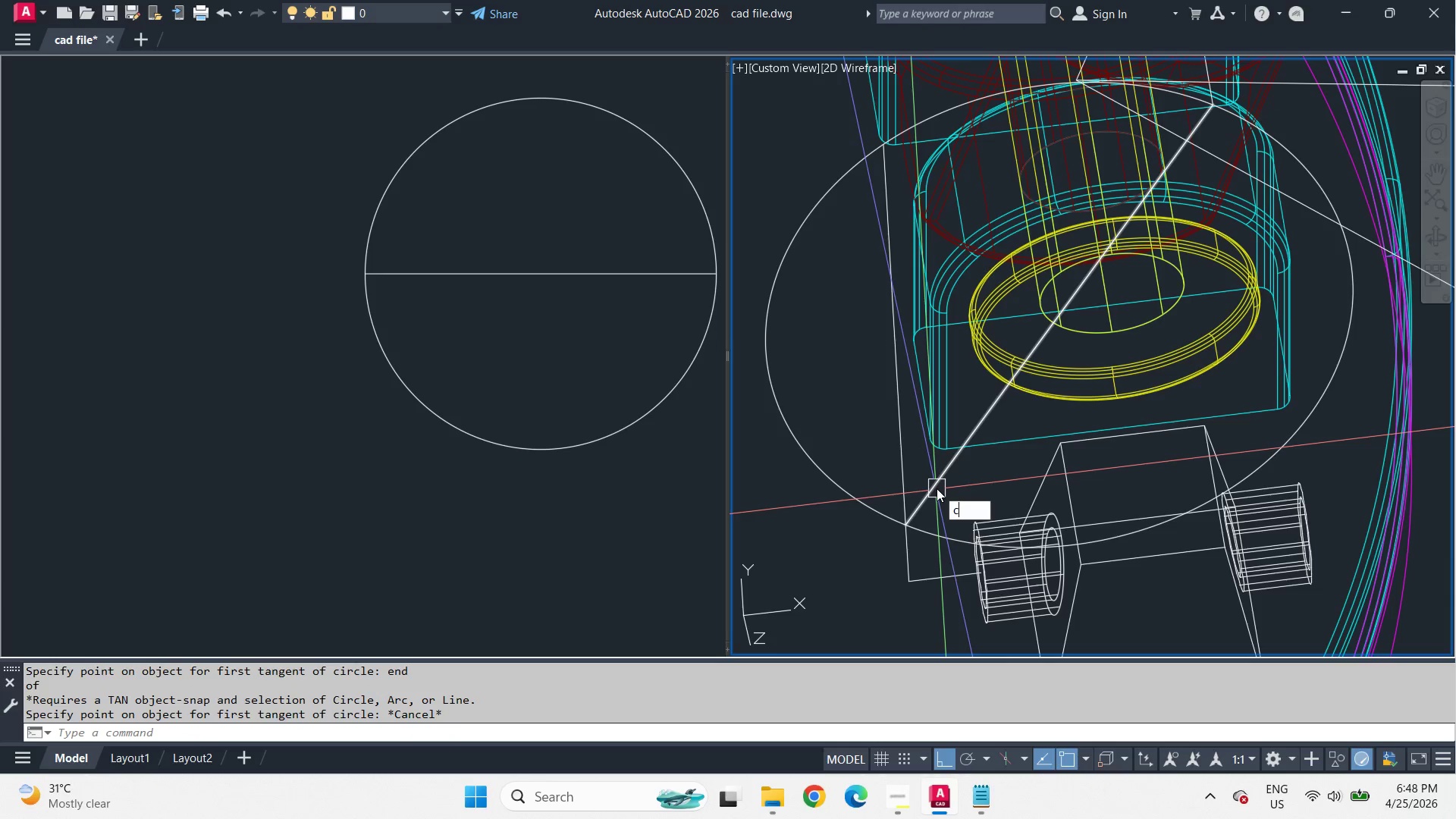 
key(Space)
 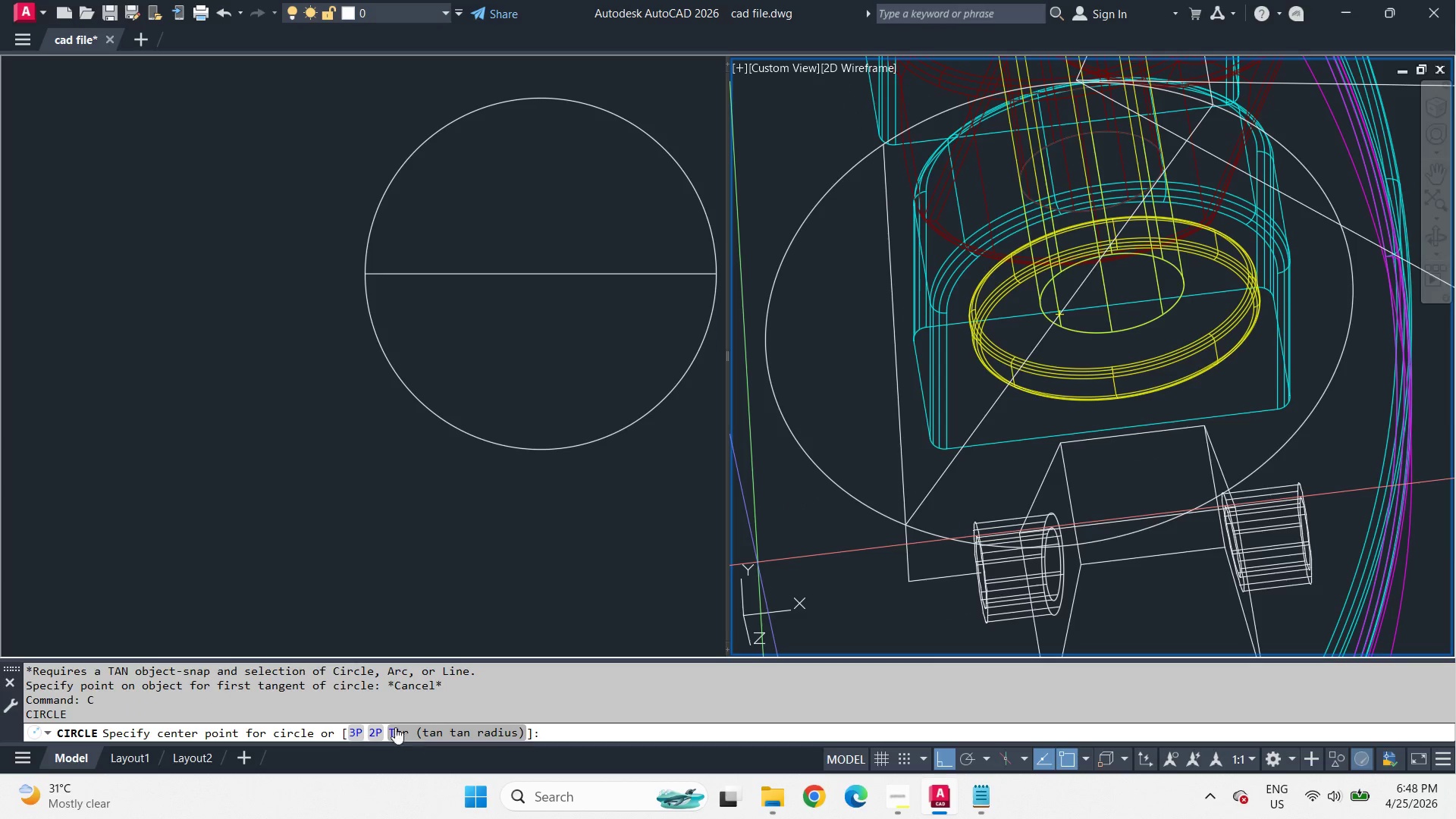 
left_click([356, 727])
 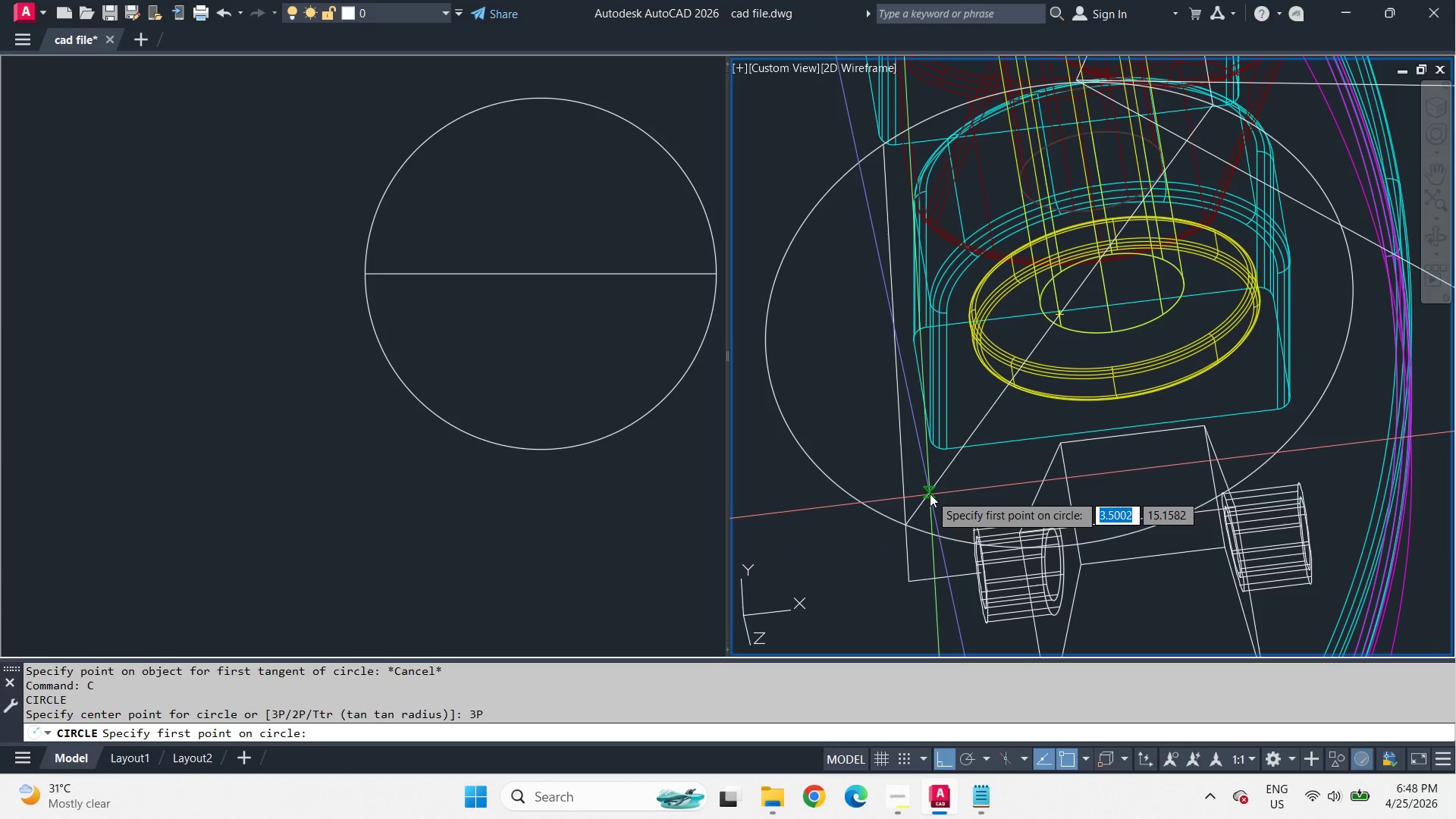 
type(end )
 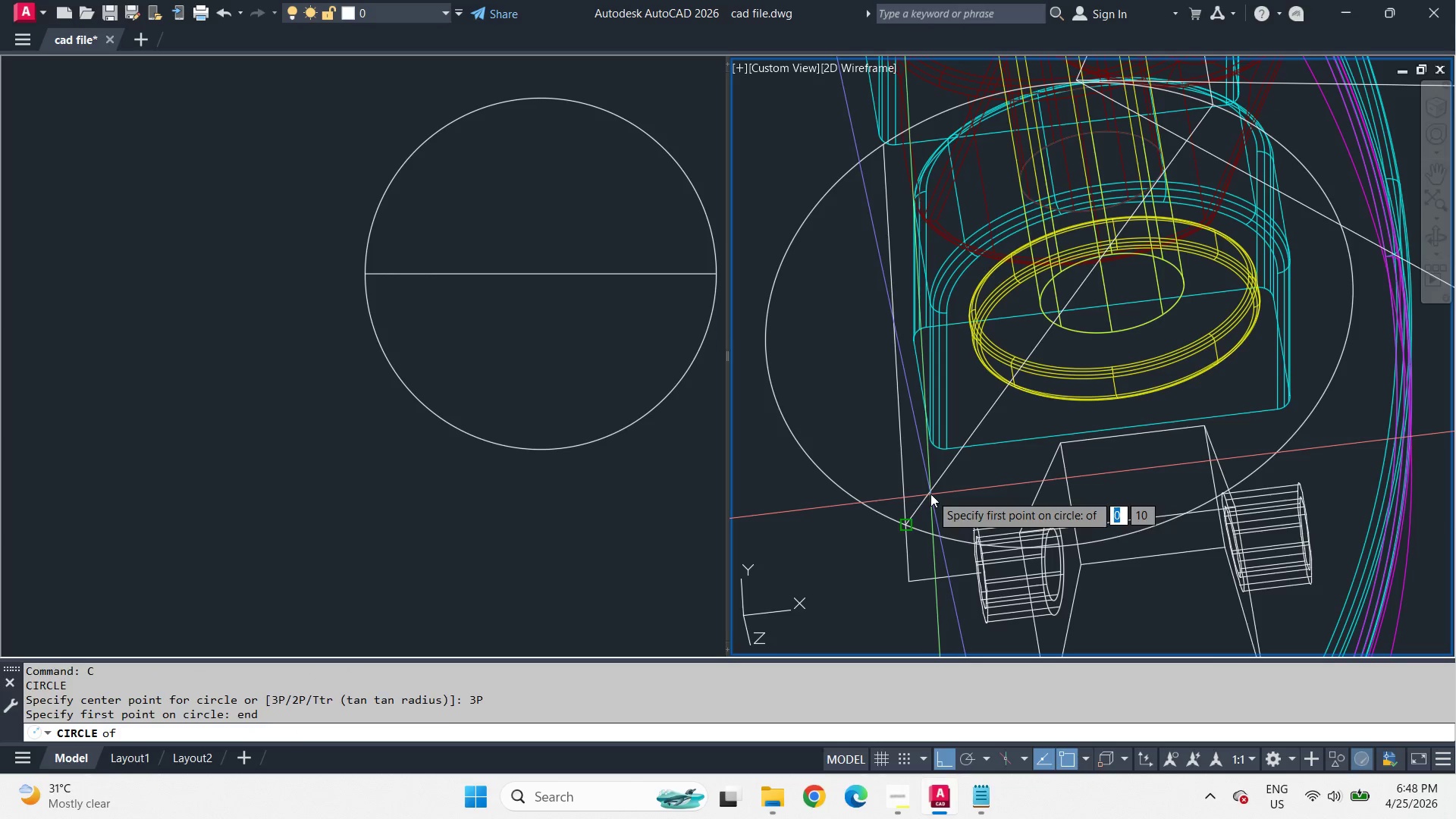 
left_click([930, 494])
 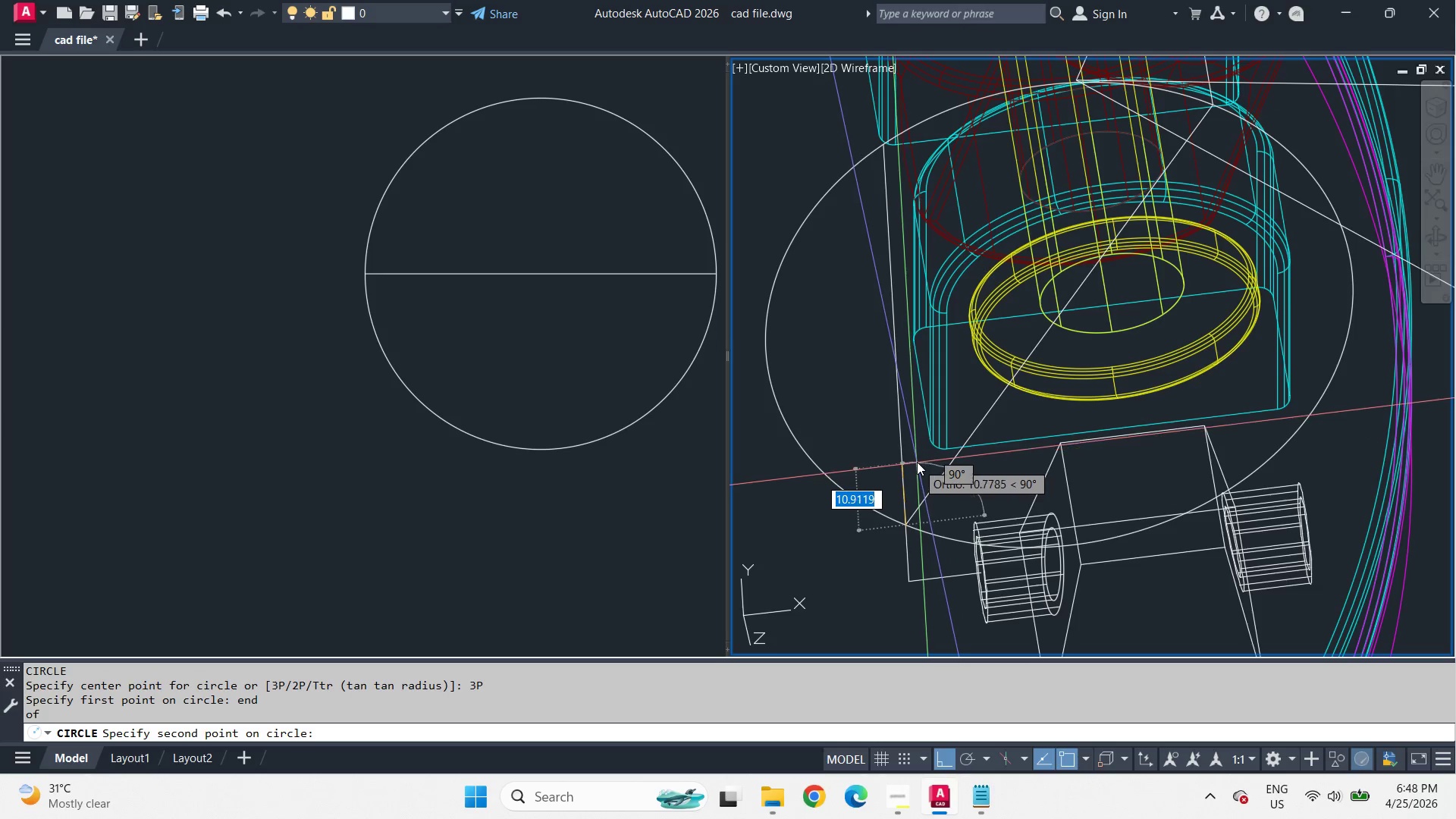 
type(tan )
 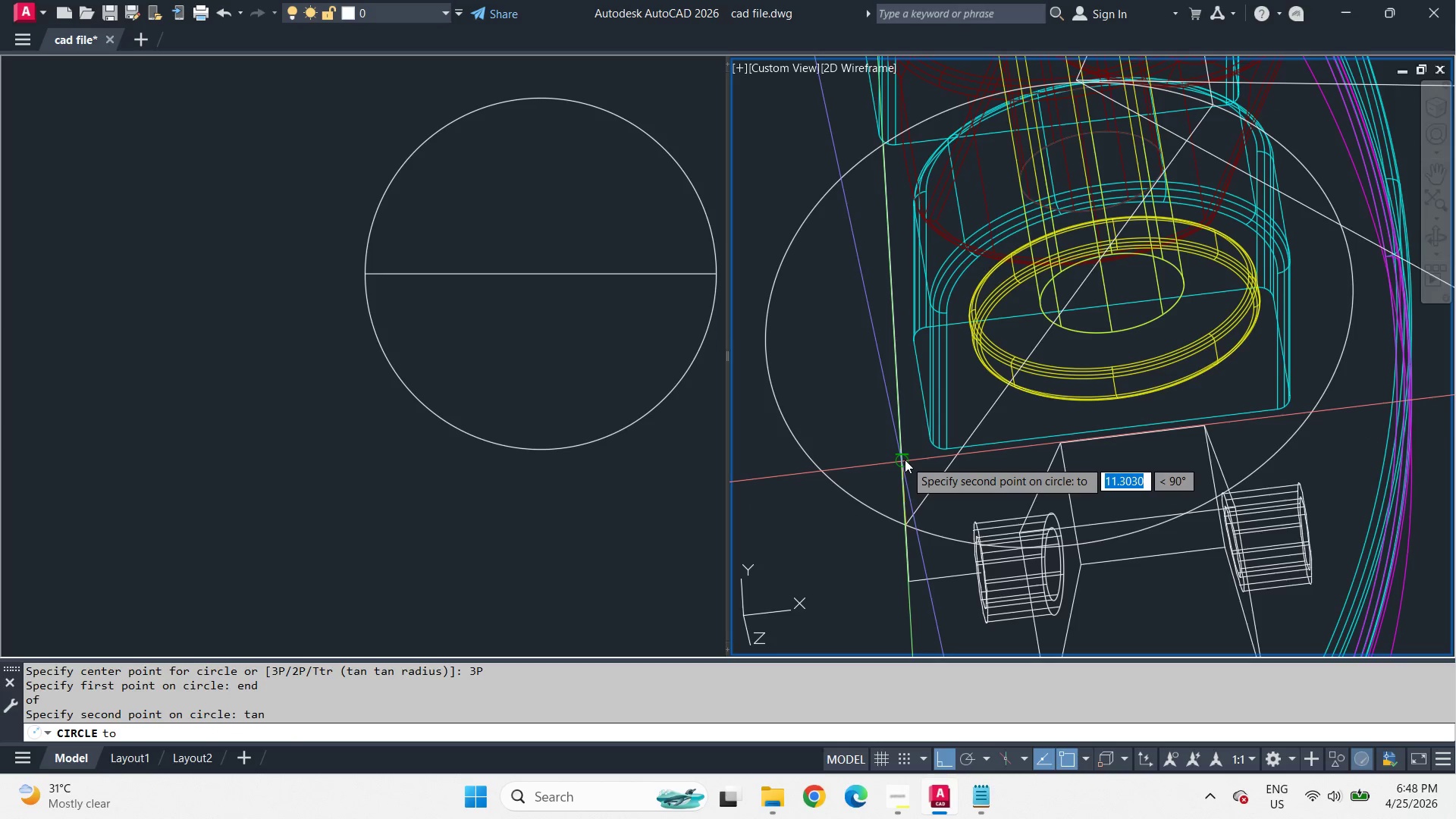 
left_click([905, 460])
 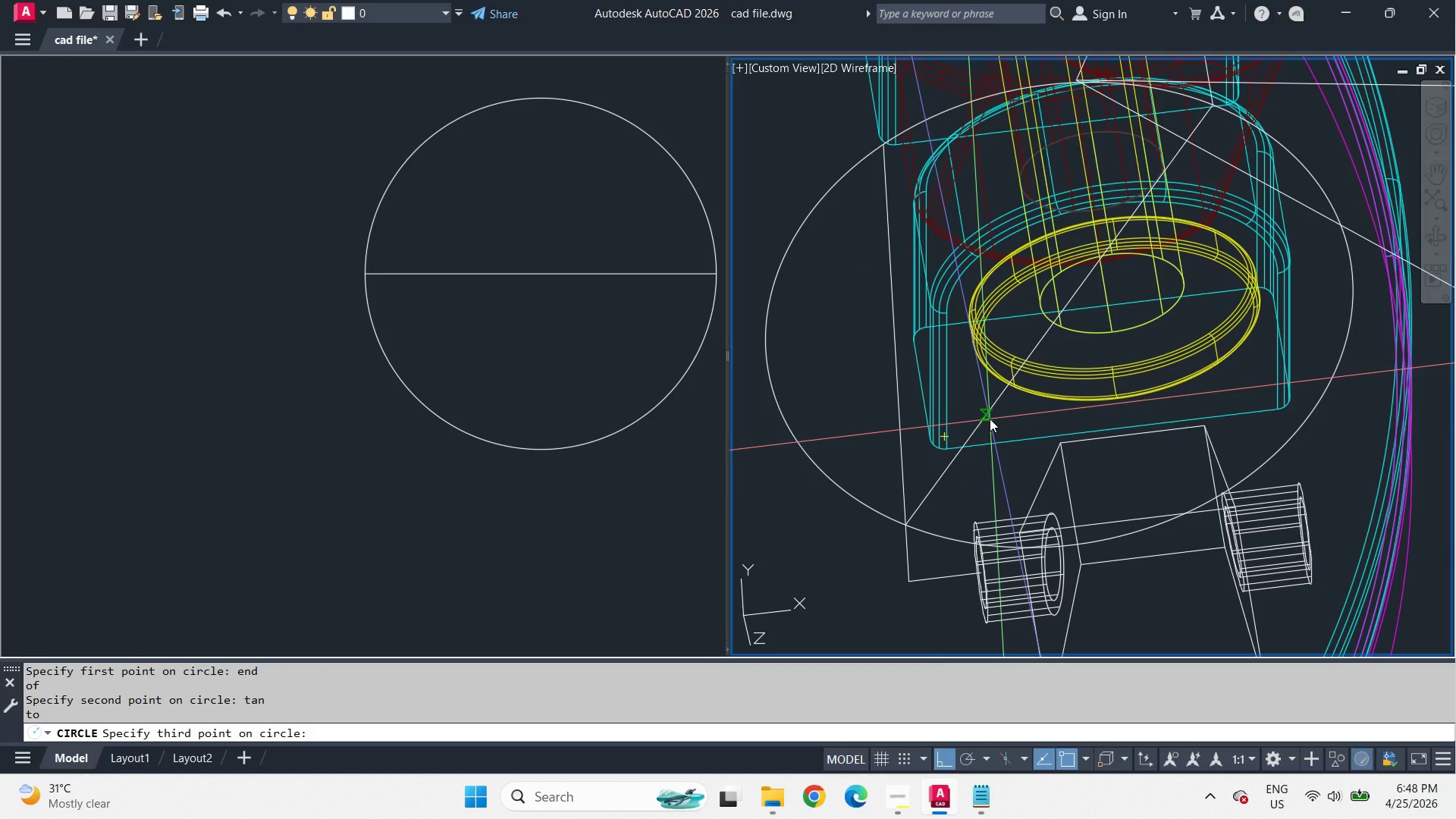 
type(mi)
 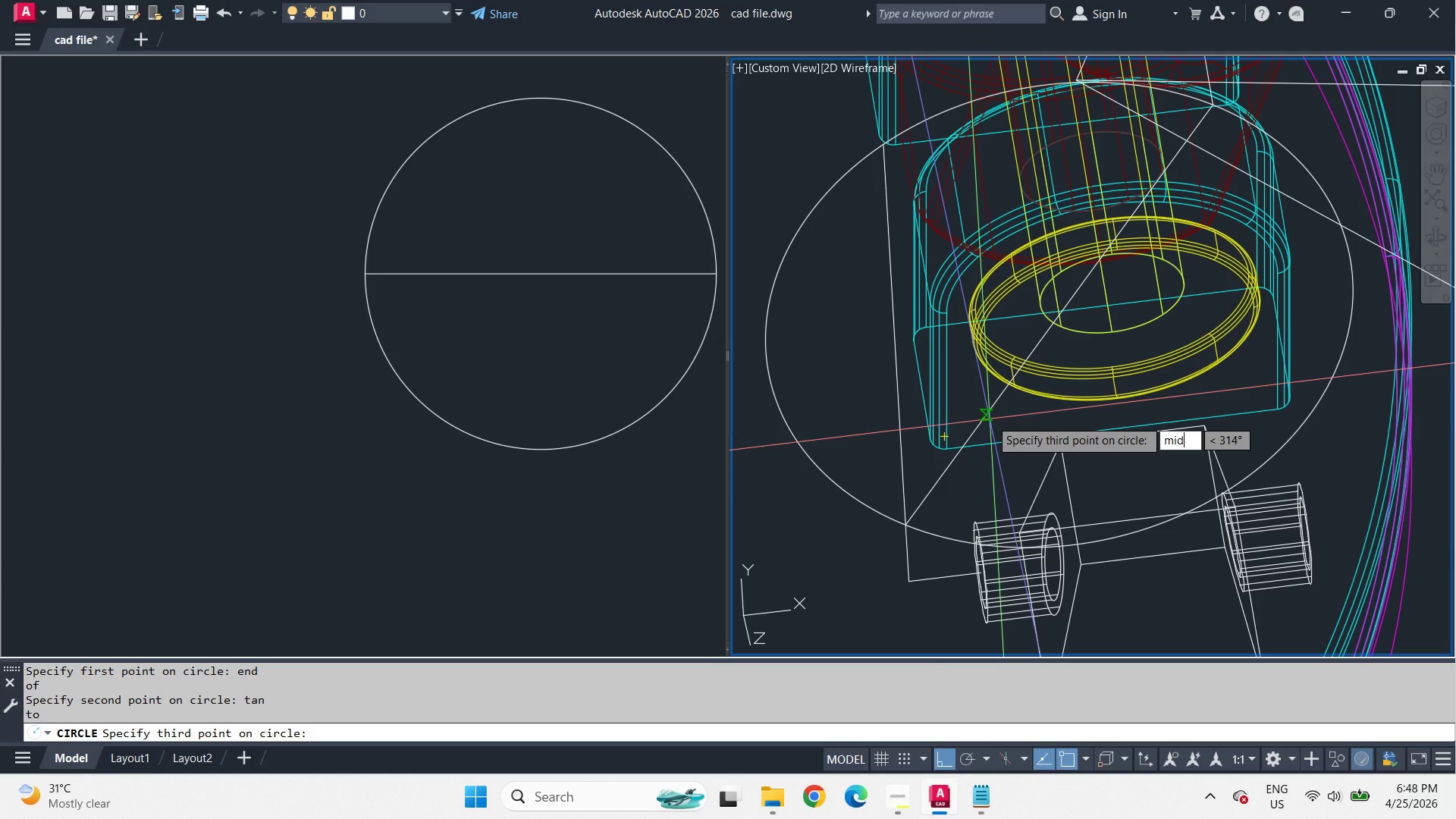 
hold_key(key=D, duration=21.06)
 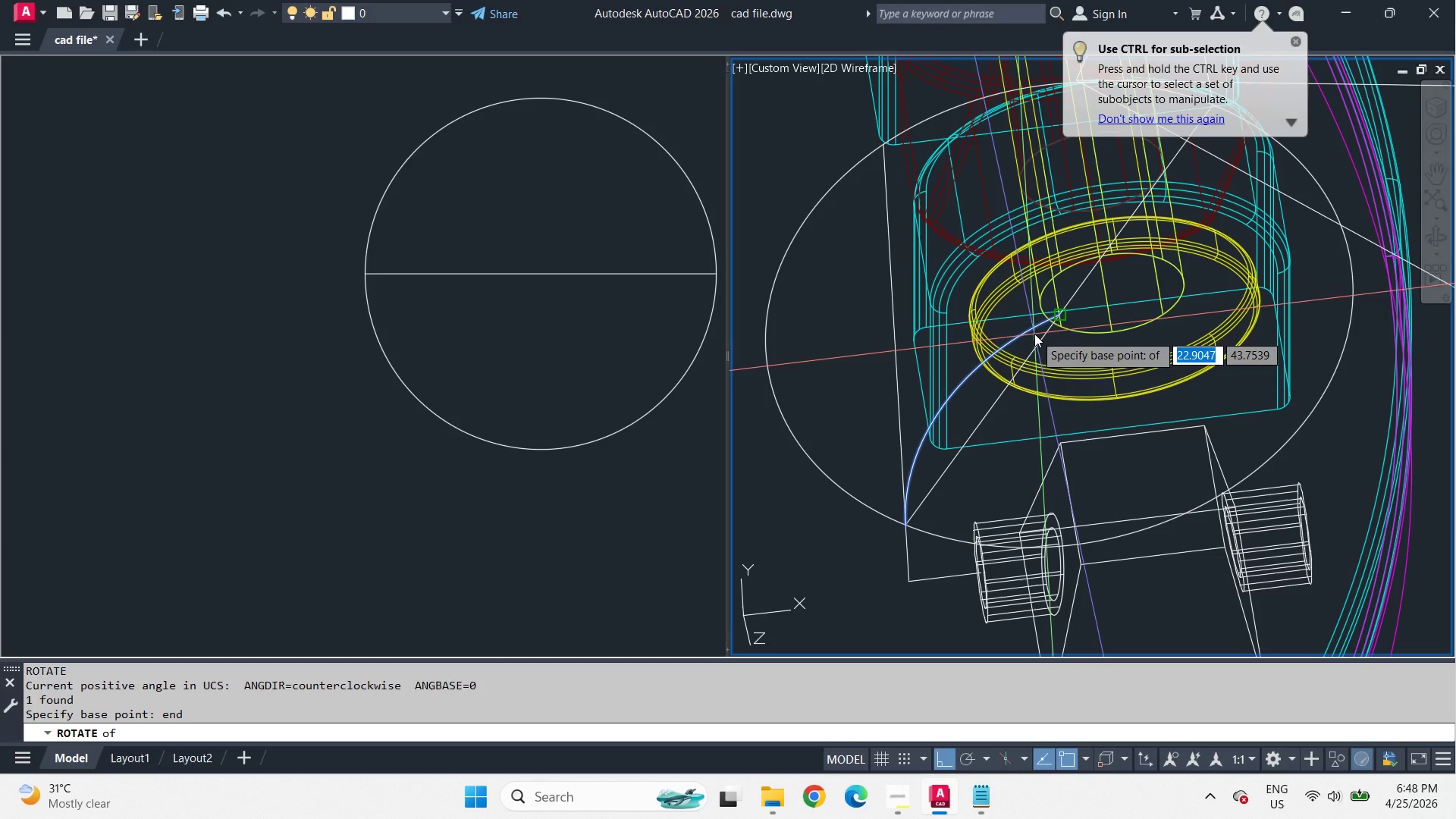 
key(Space)
 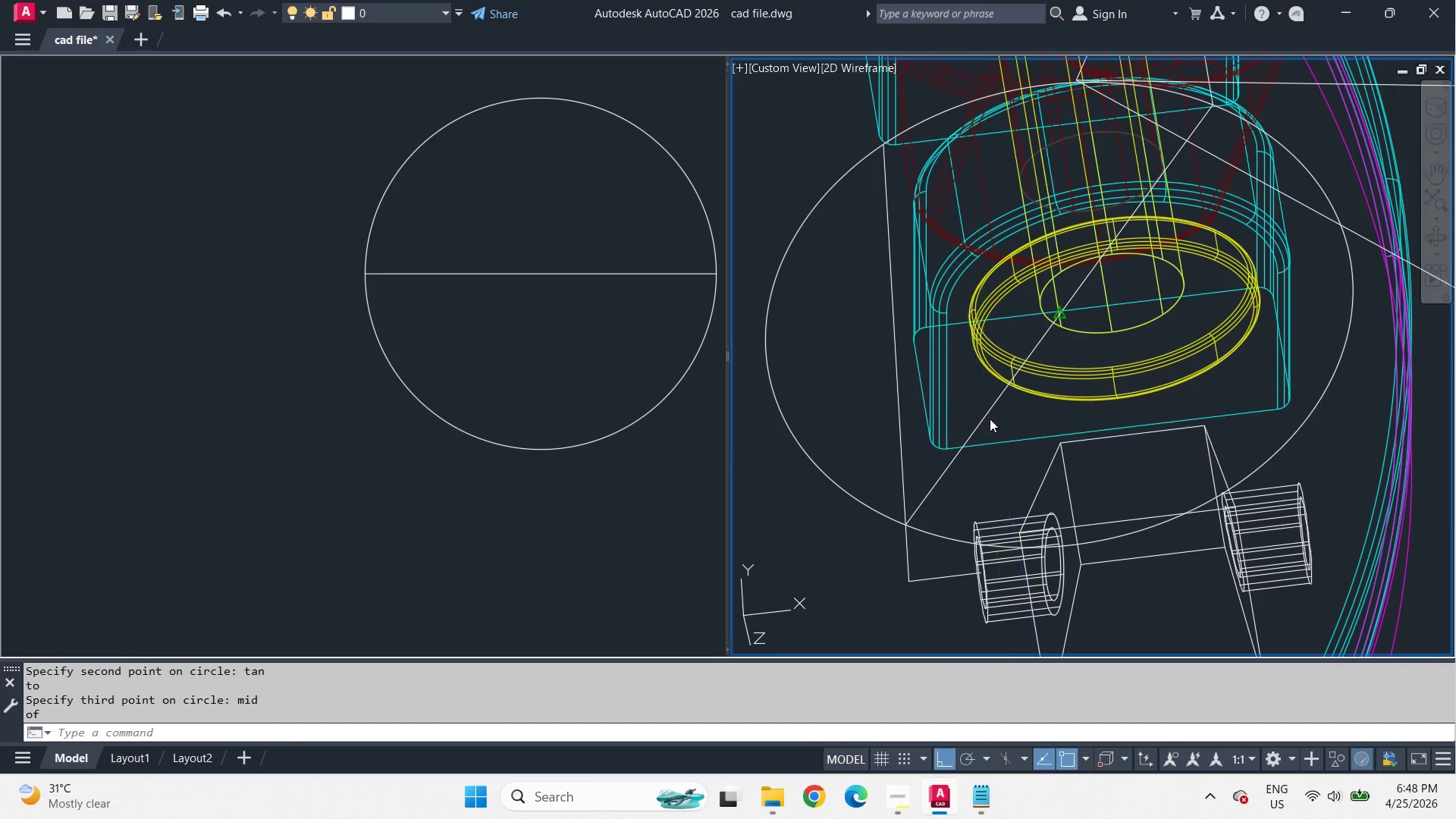 
left_click([990, 419])
 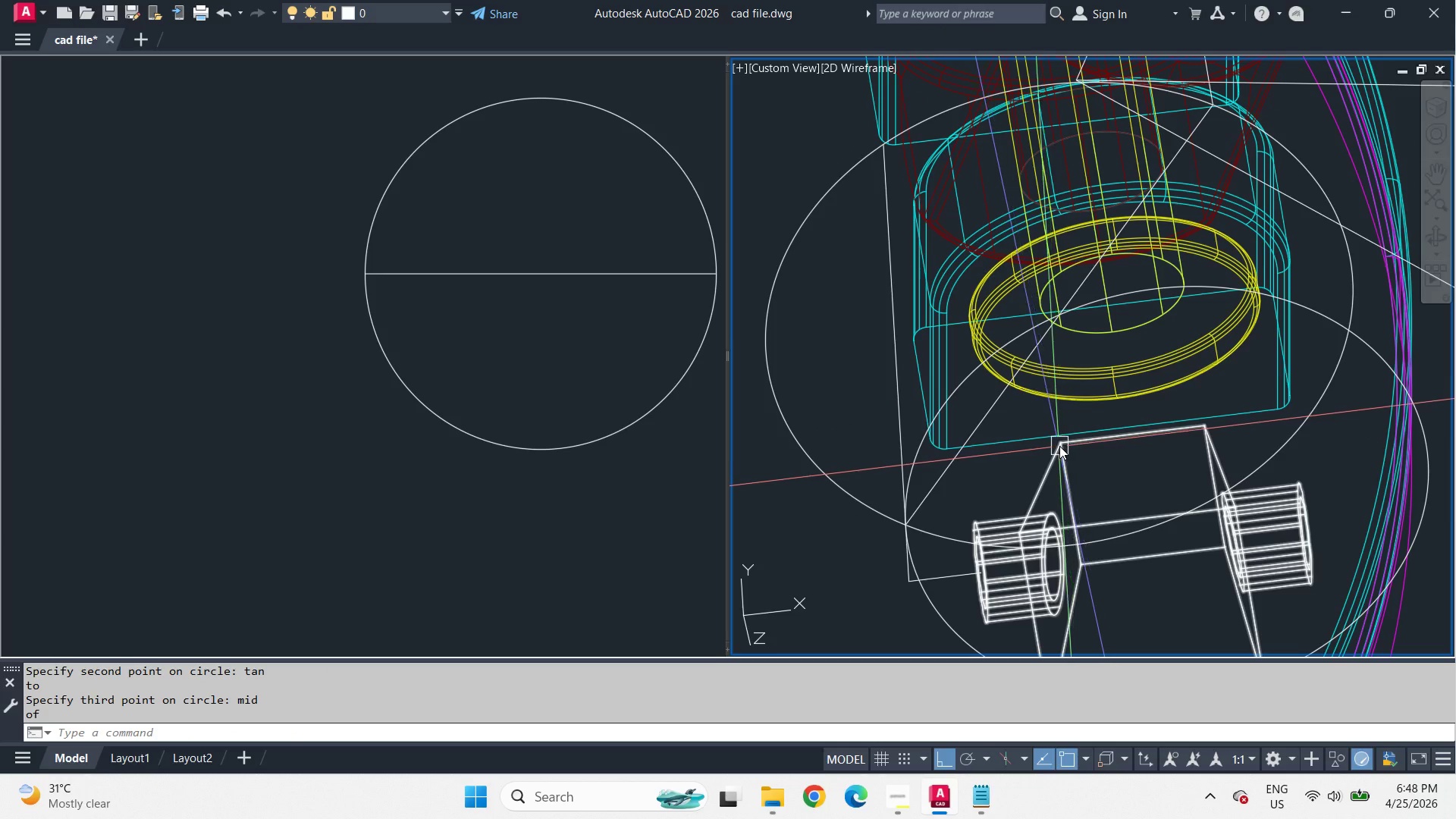 
type(tr )
 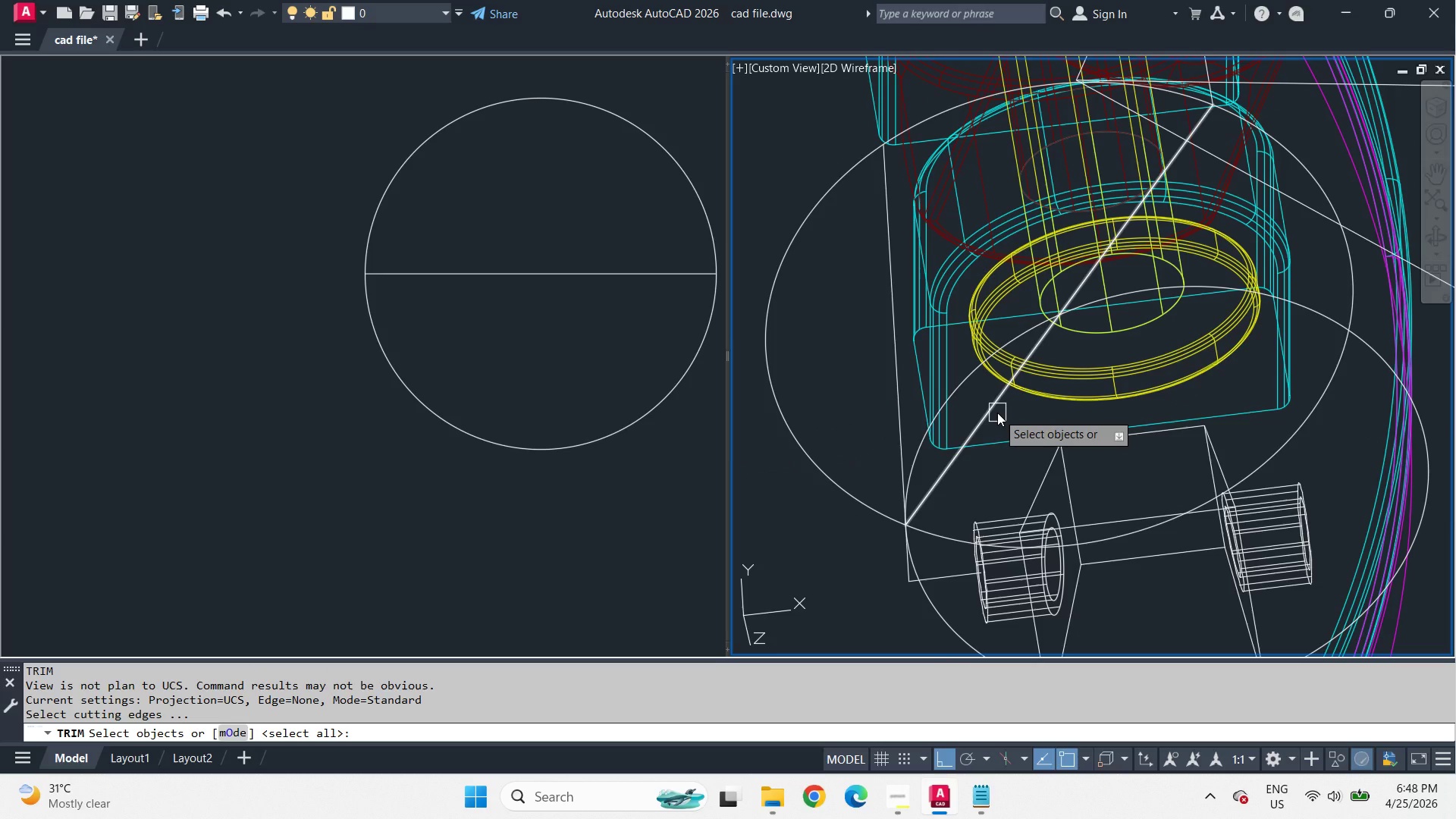 
left_click([997, 413])
 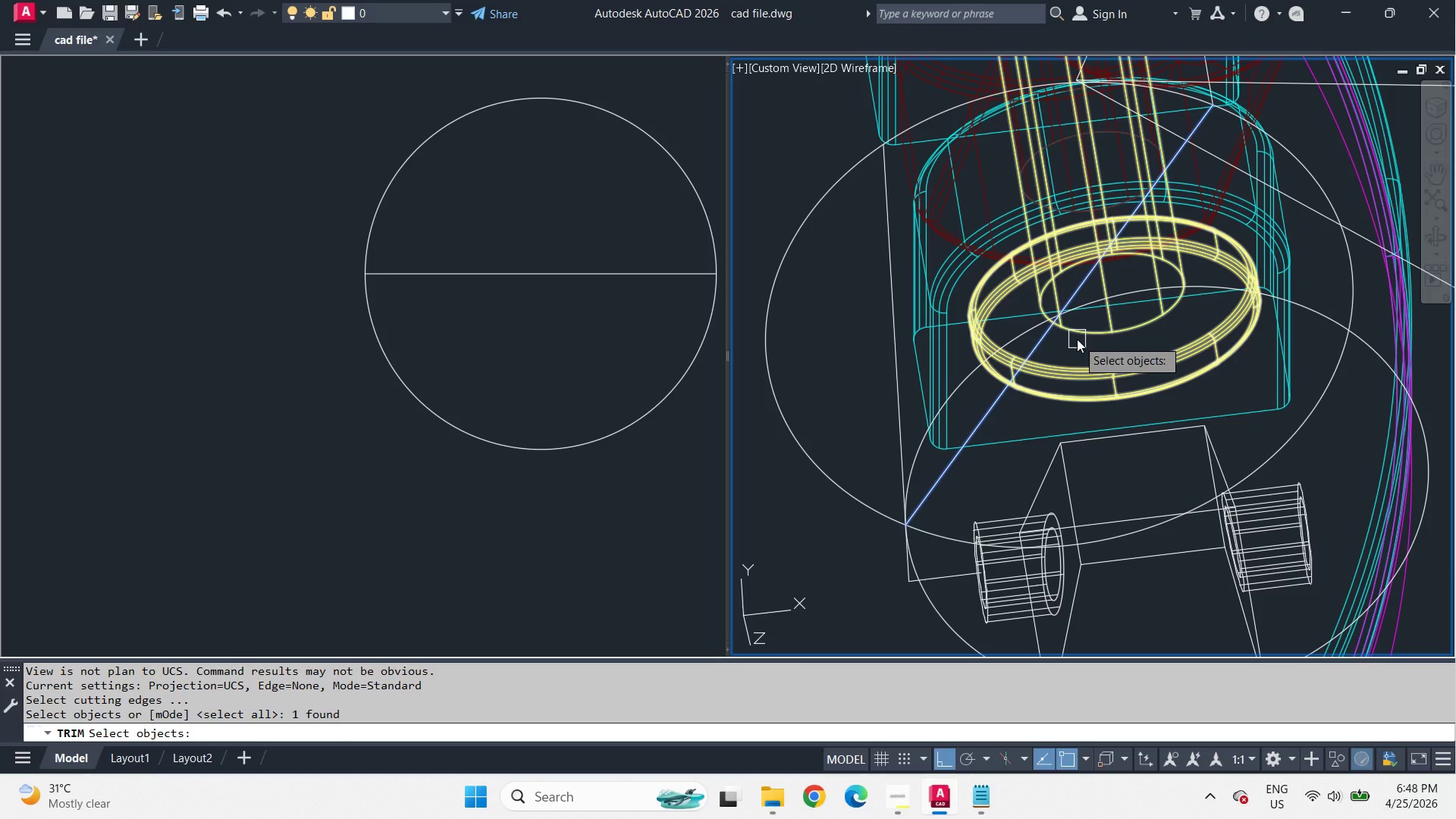 
key(Space)
 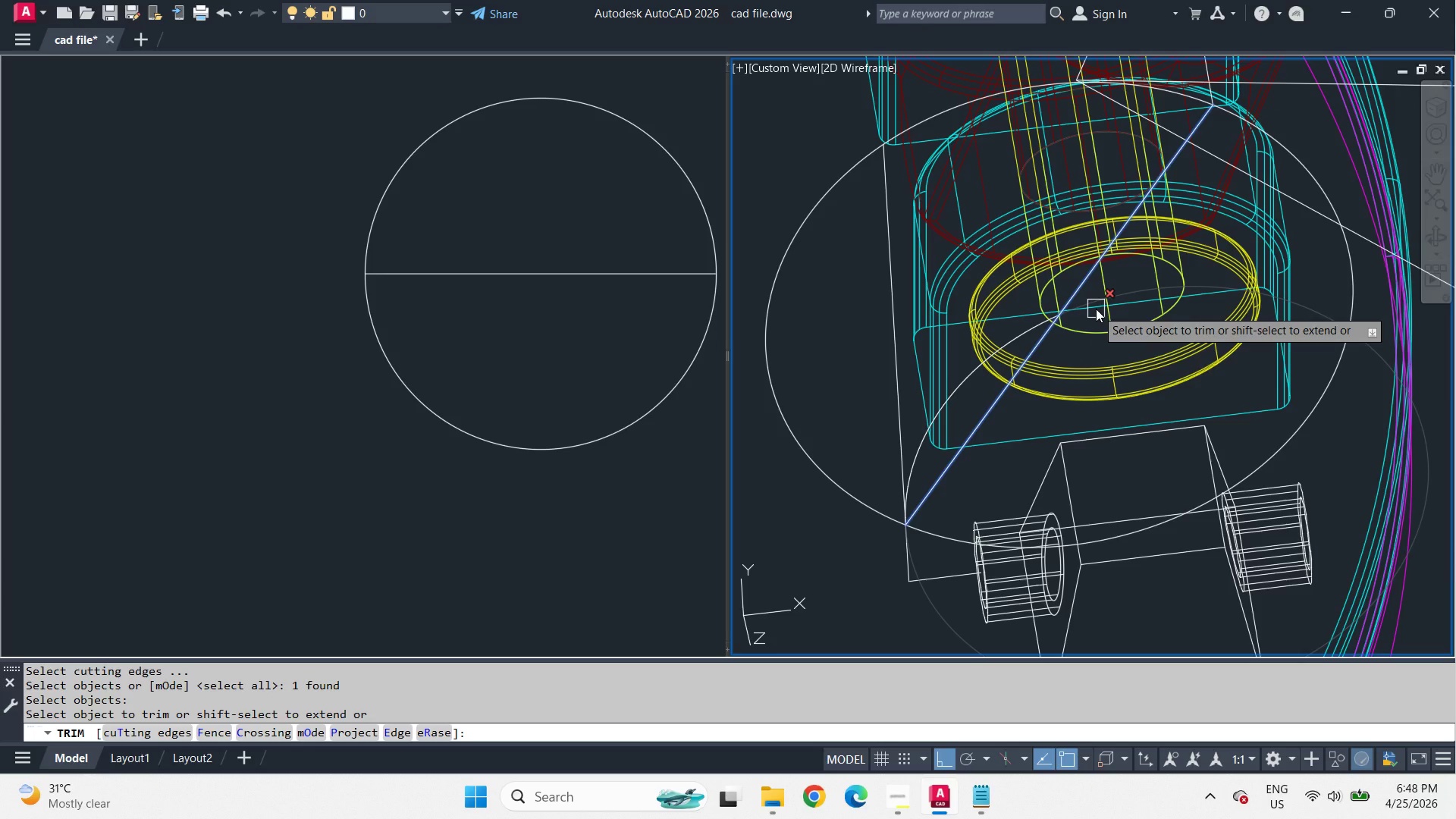 
left_click([1096, 309])
 